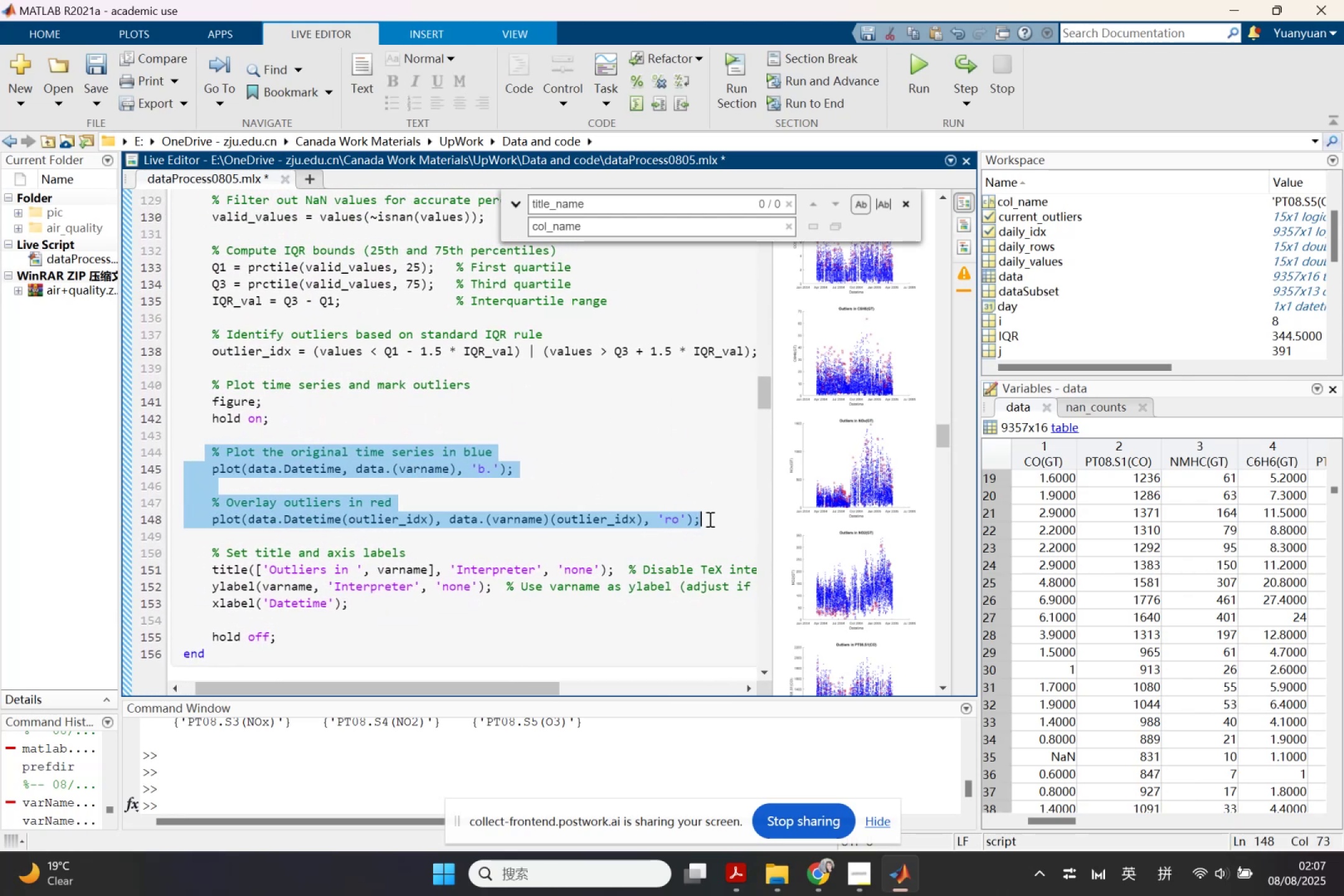 
key(Control+ControlLeft)
 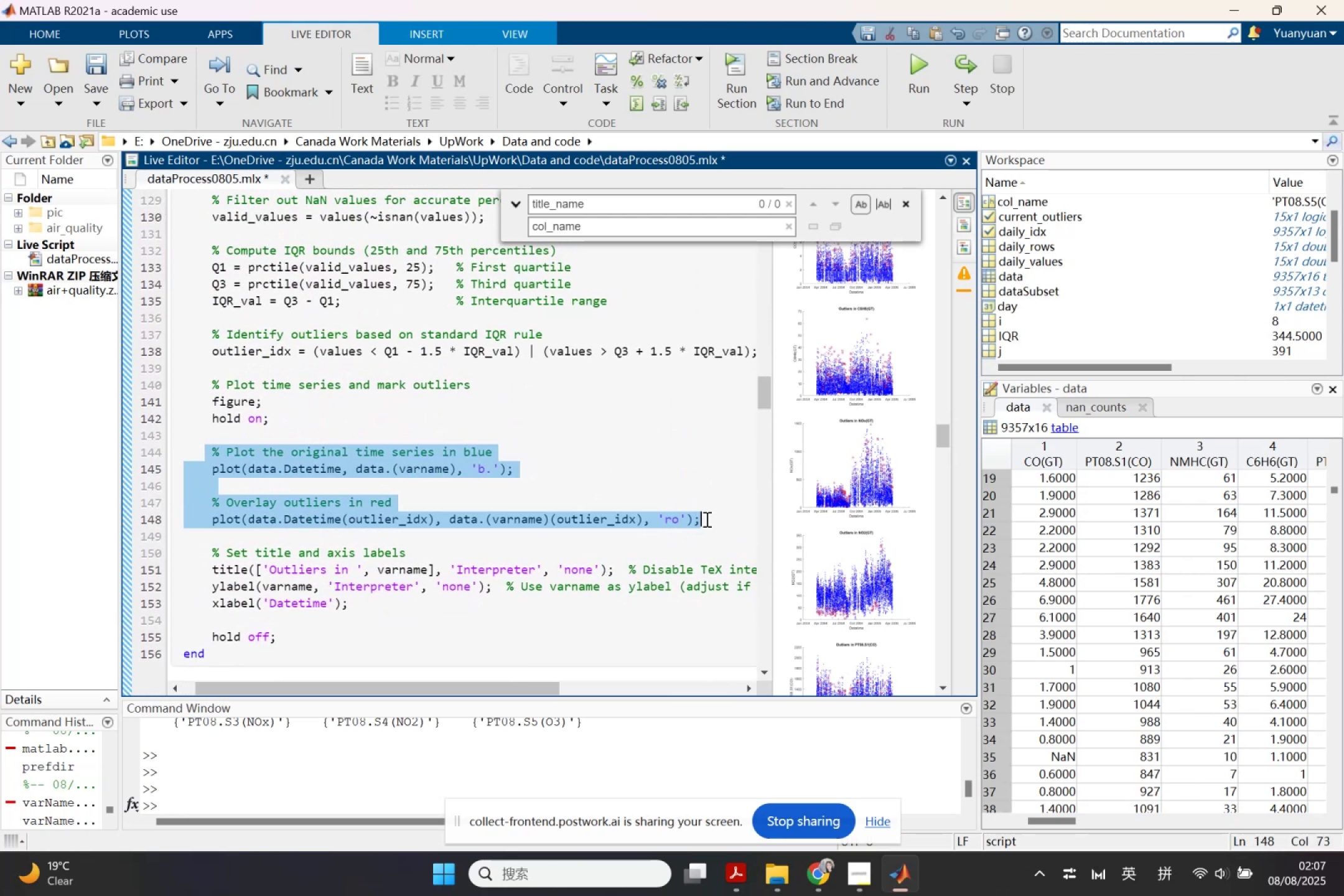 
key(Control+C)
 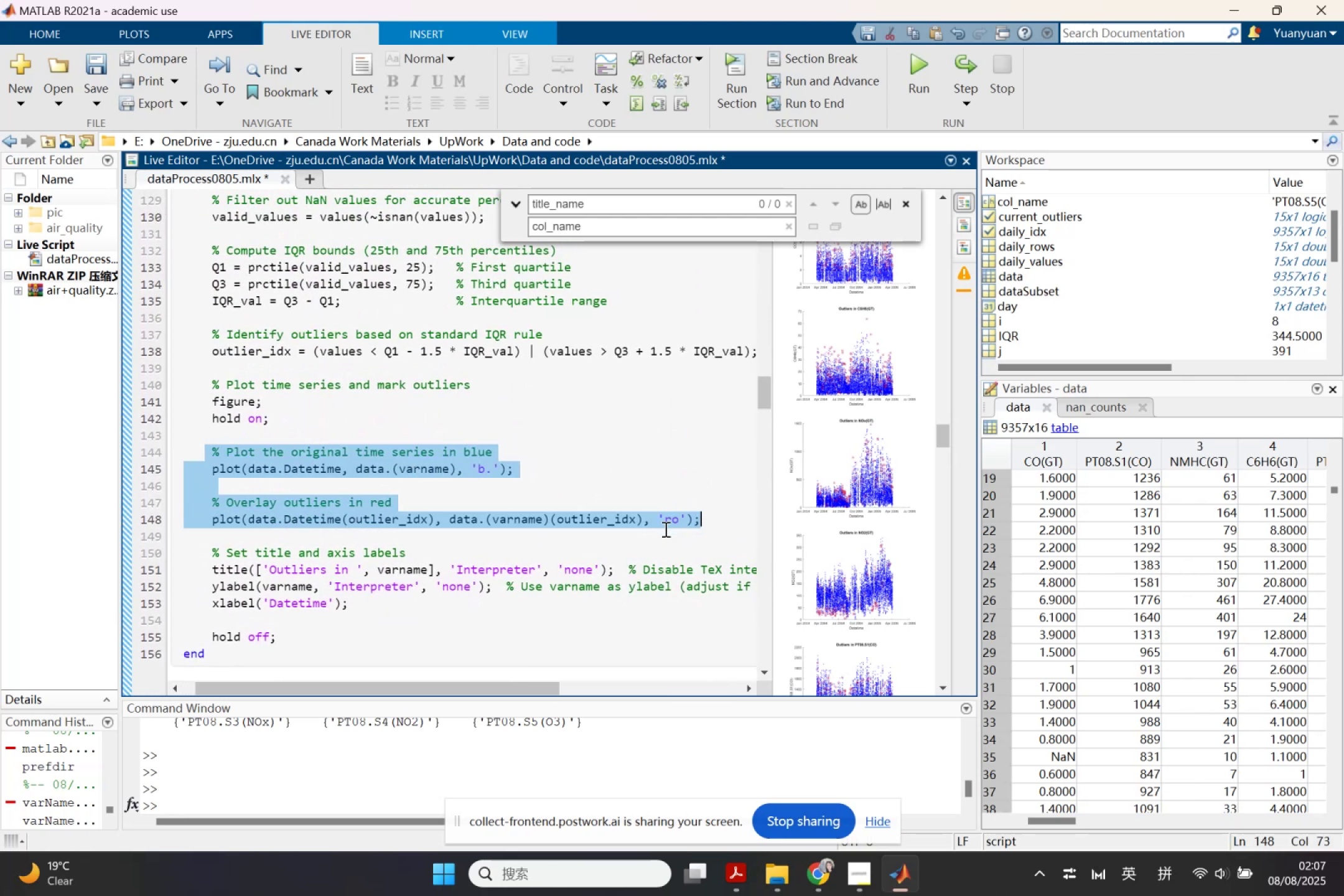 
scroll: coordinate [665, 529], scroll_direction: up, amount: 4.0
 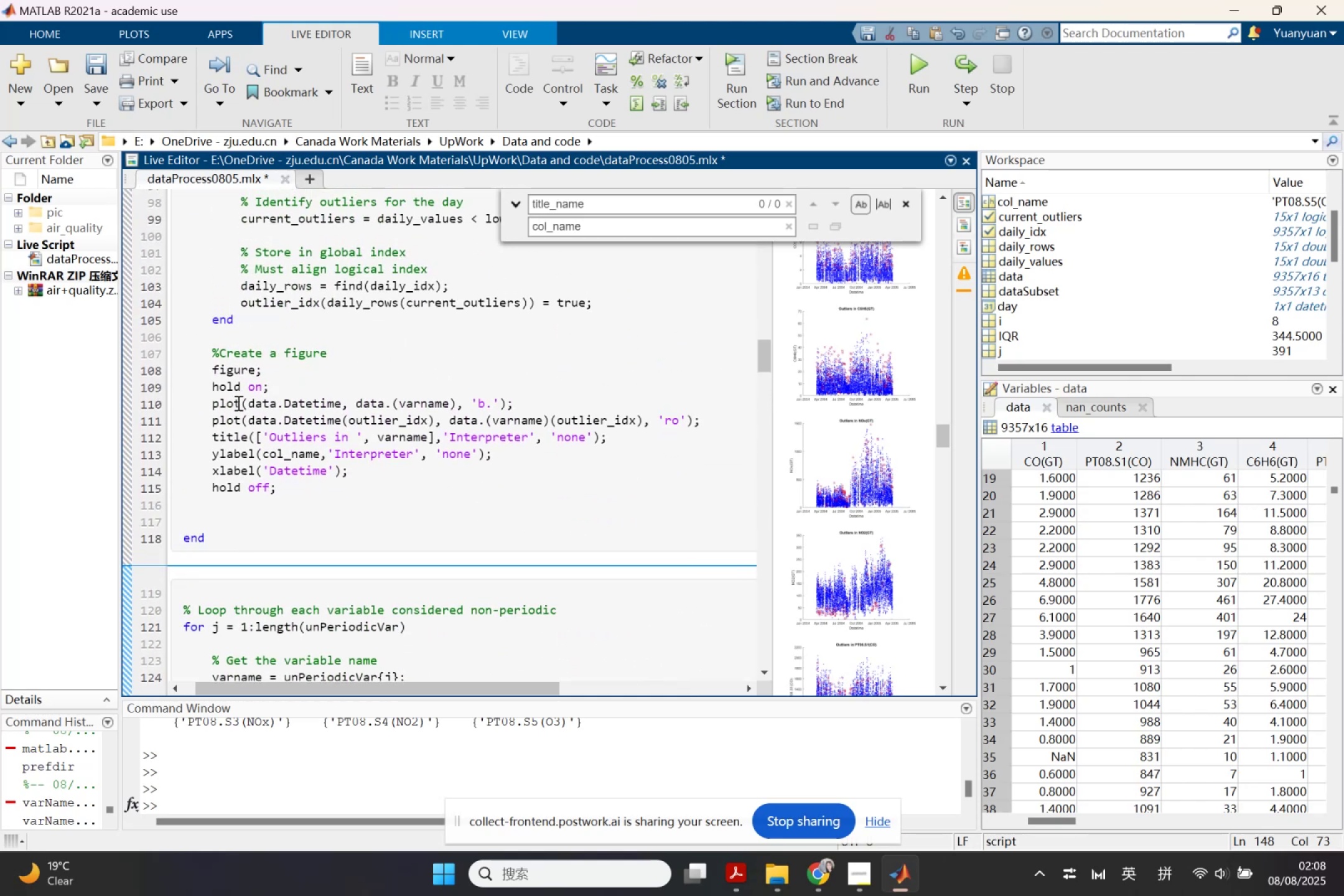 
left_click_drag(start_coordinate=[210, 399], to_coordinate=[729, 422])
 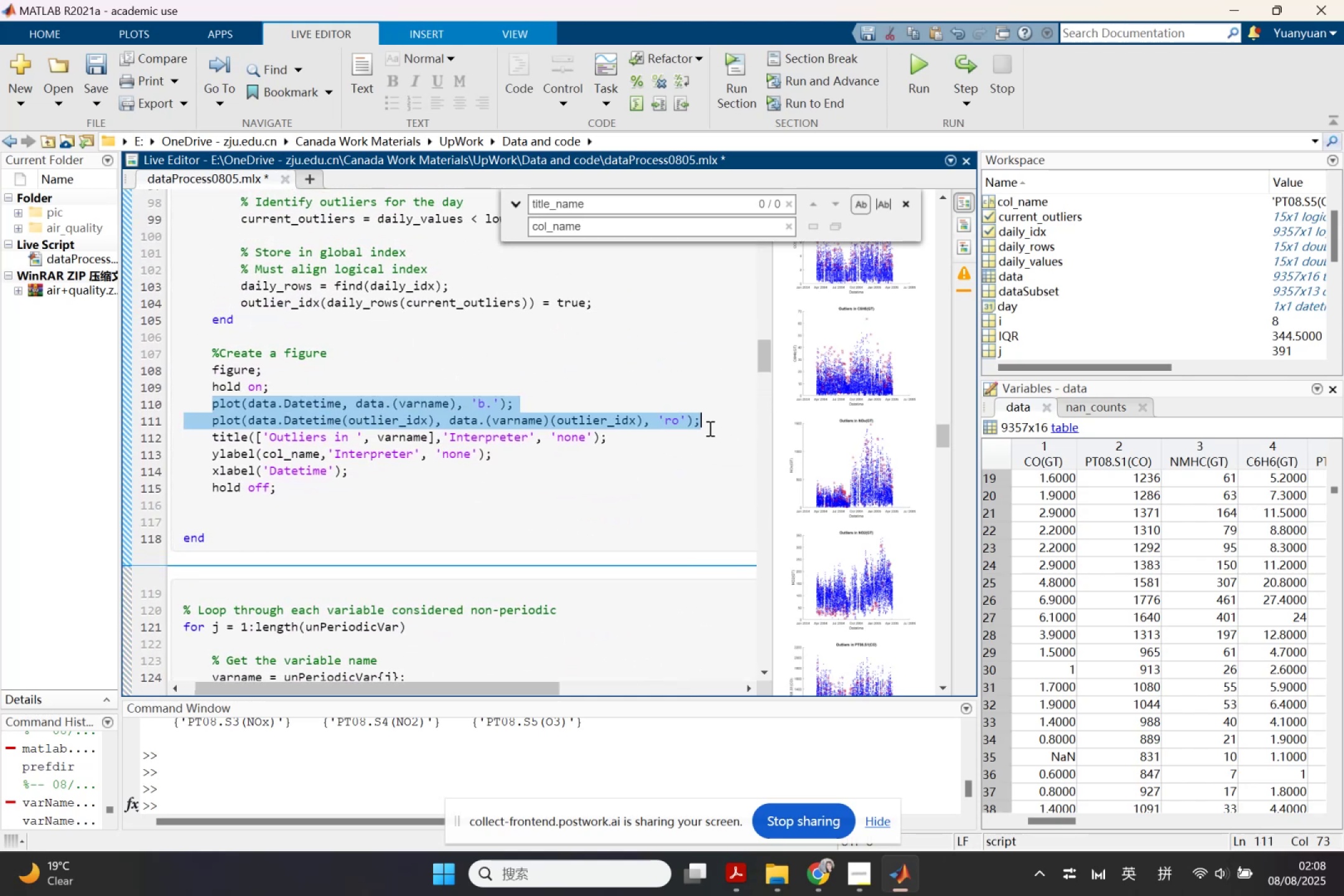 
key(Control+V)
 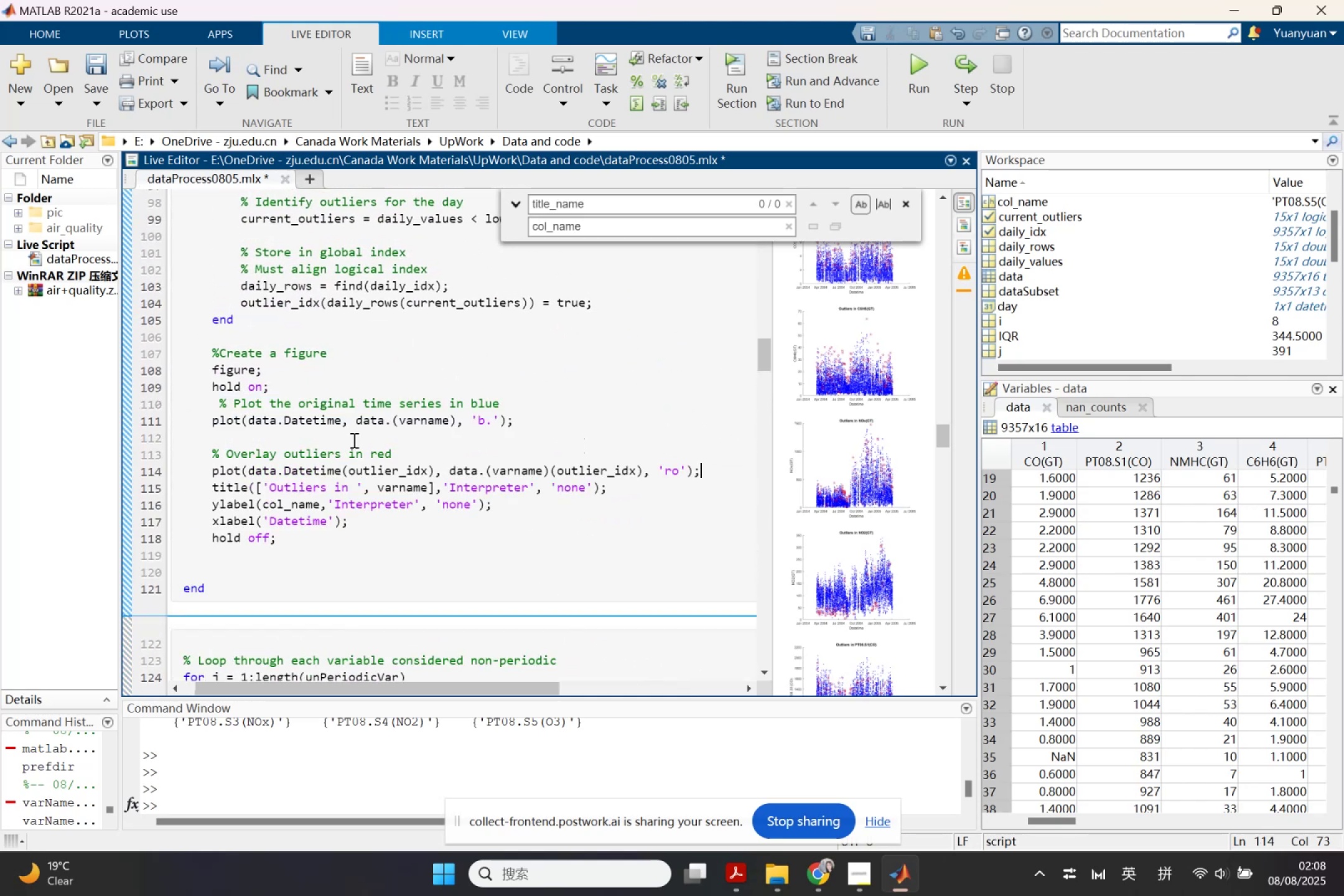 
left_click([265, 433])
 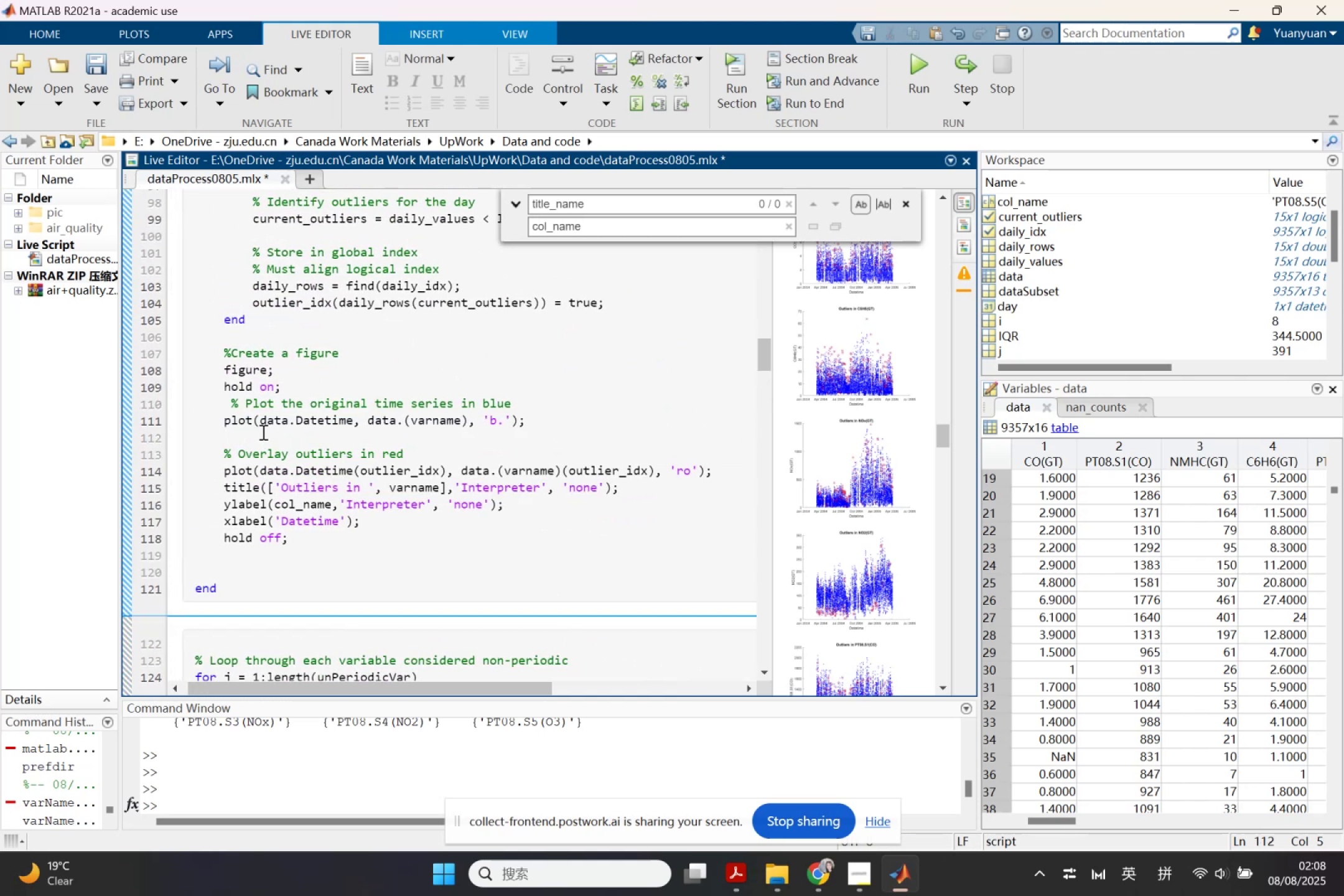 
key(Backspace)
 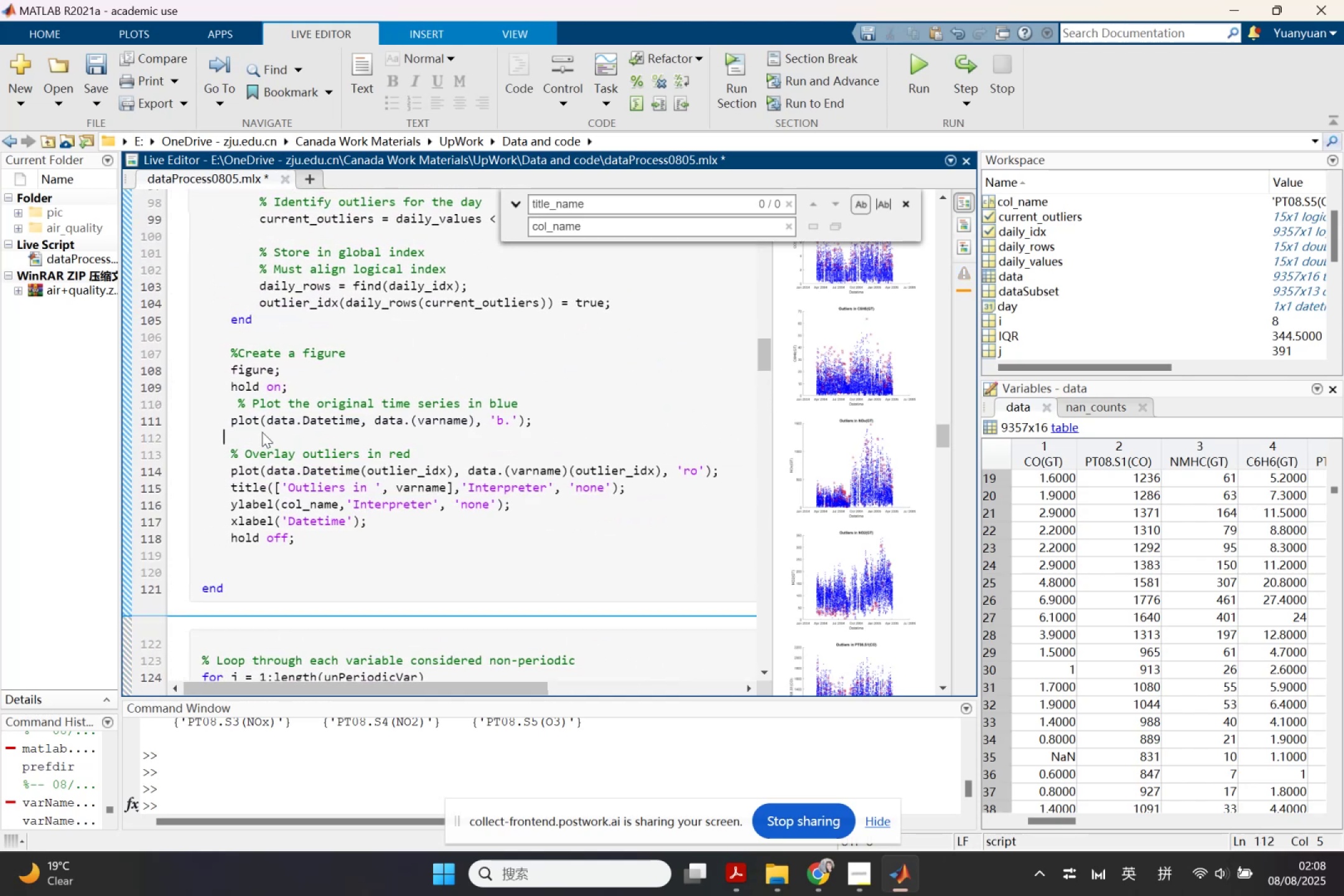 
key(Backspace)
 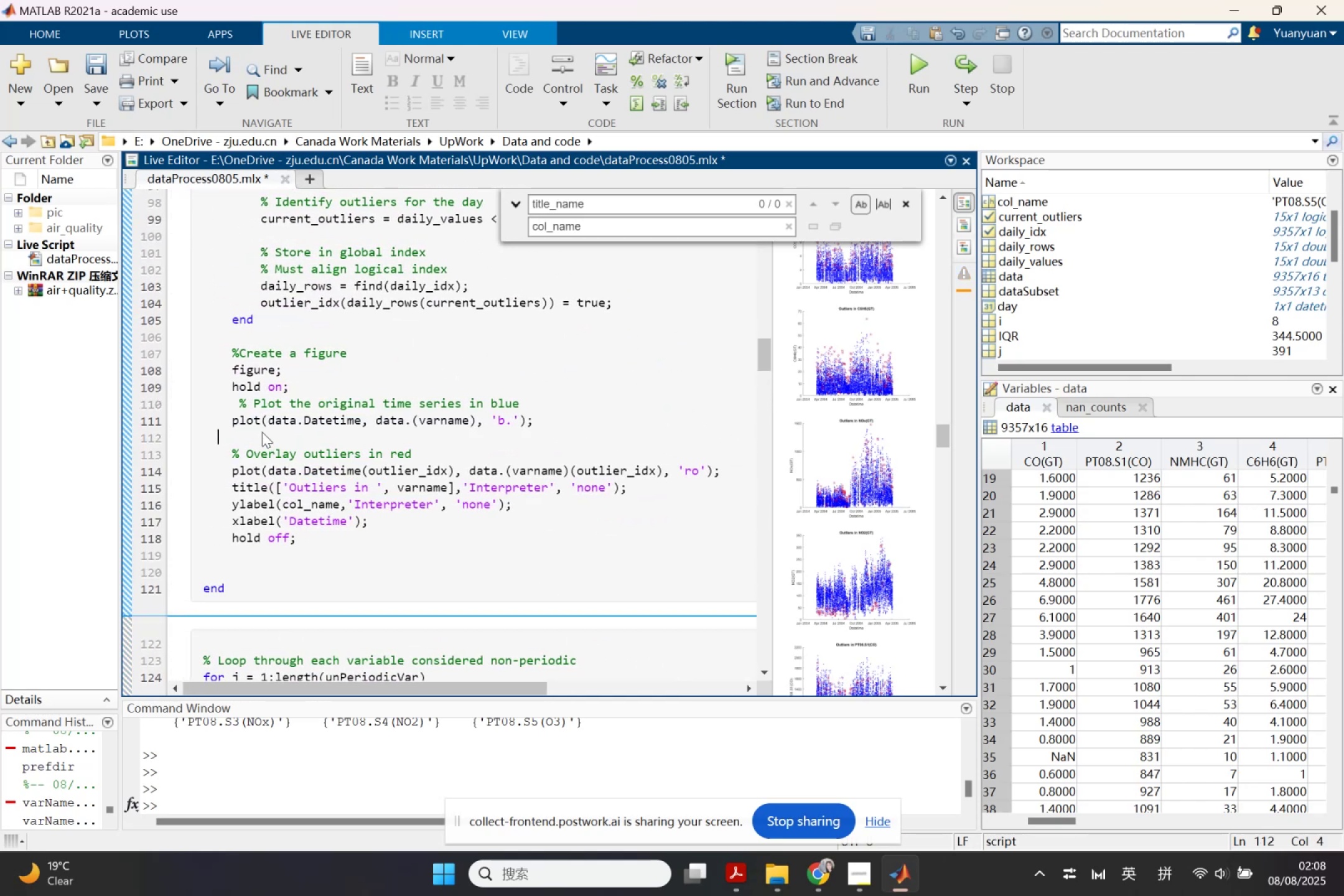 
key(Backspace)
 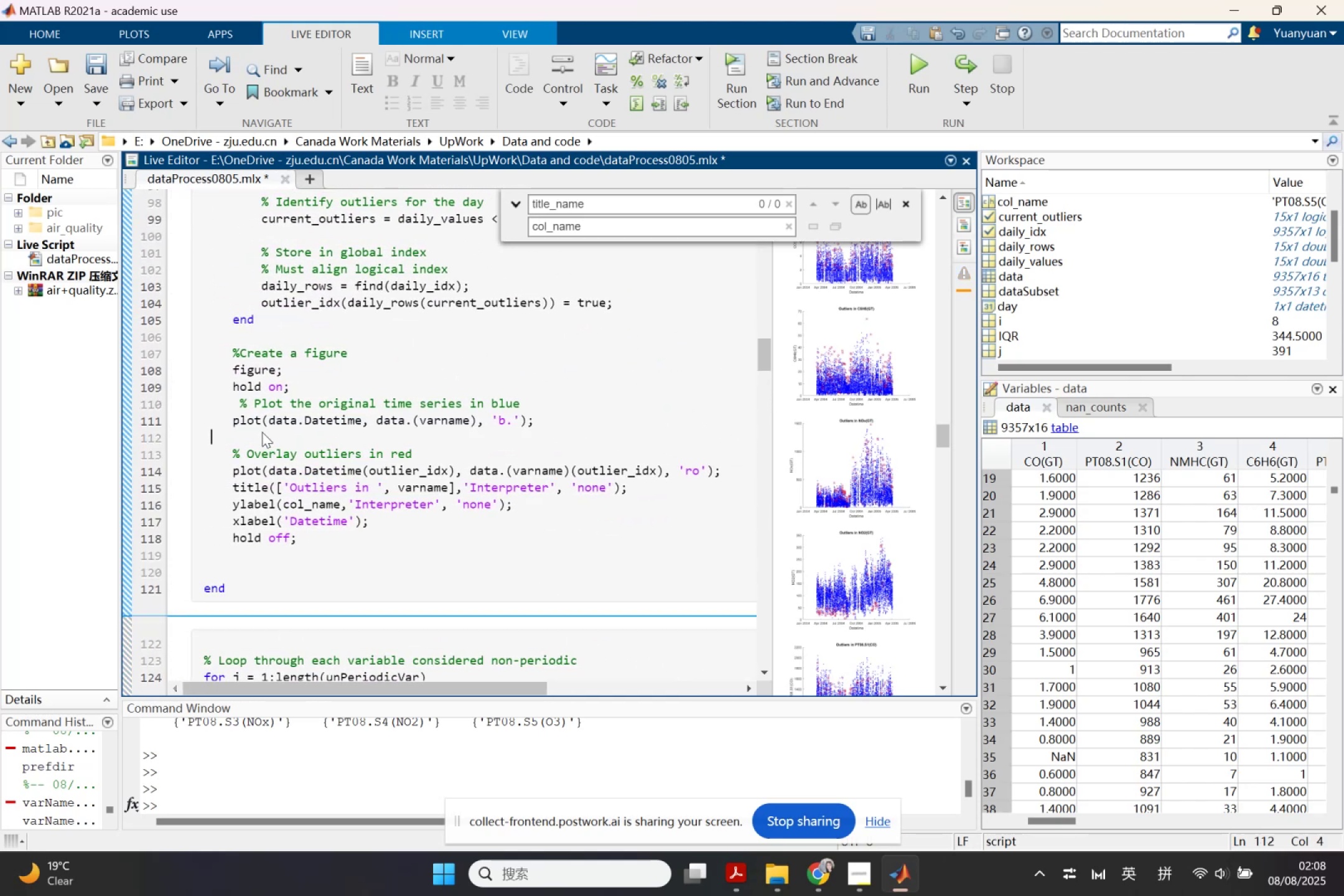 
key(Backspace)
 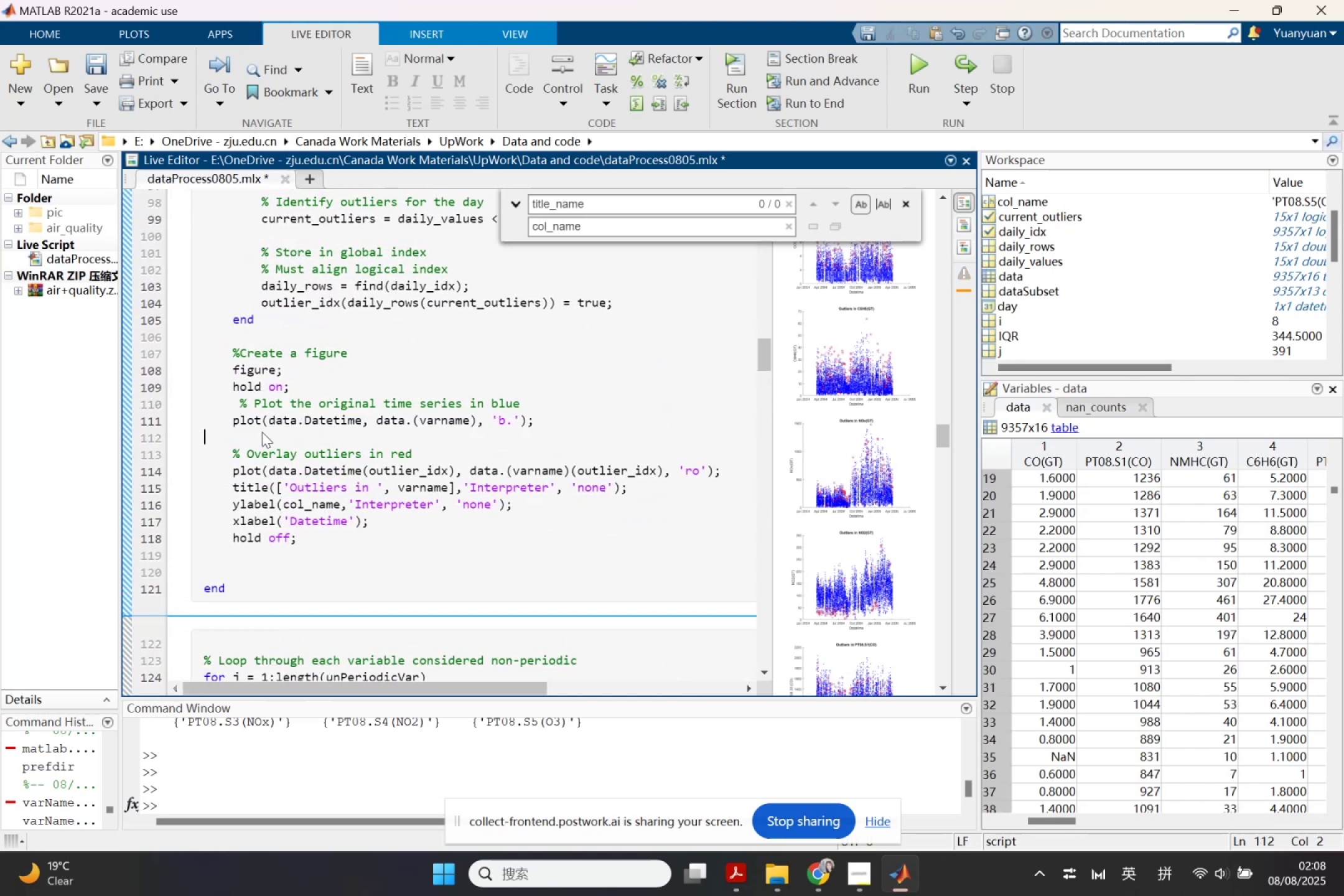 
key(Backspace)
 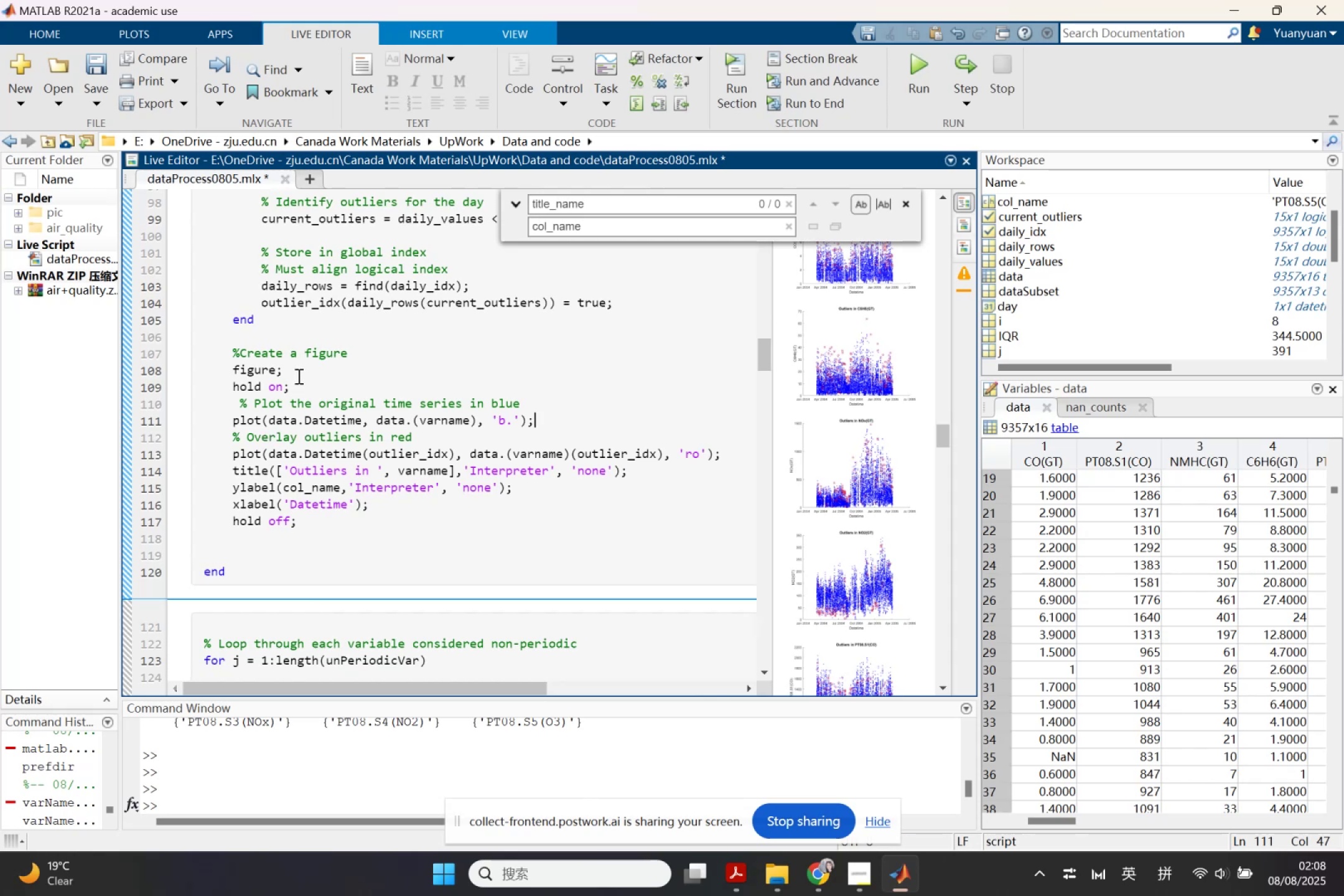 
double_click([306, 384])
 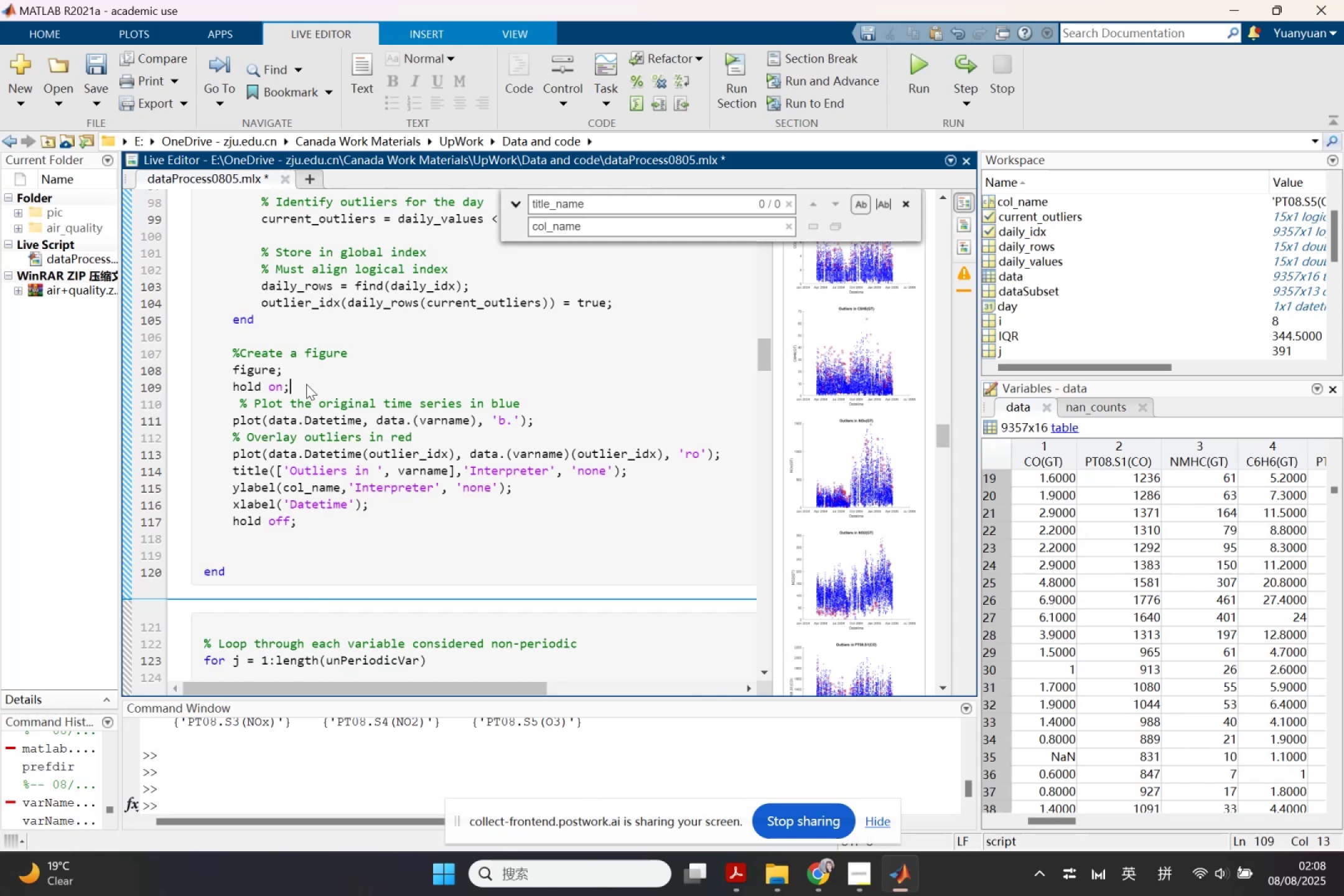 
key(Enter)
 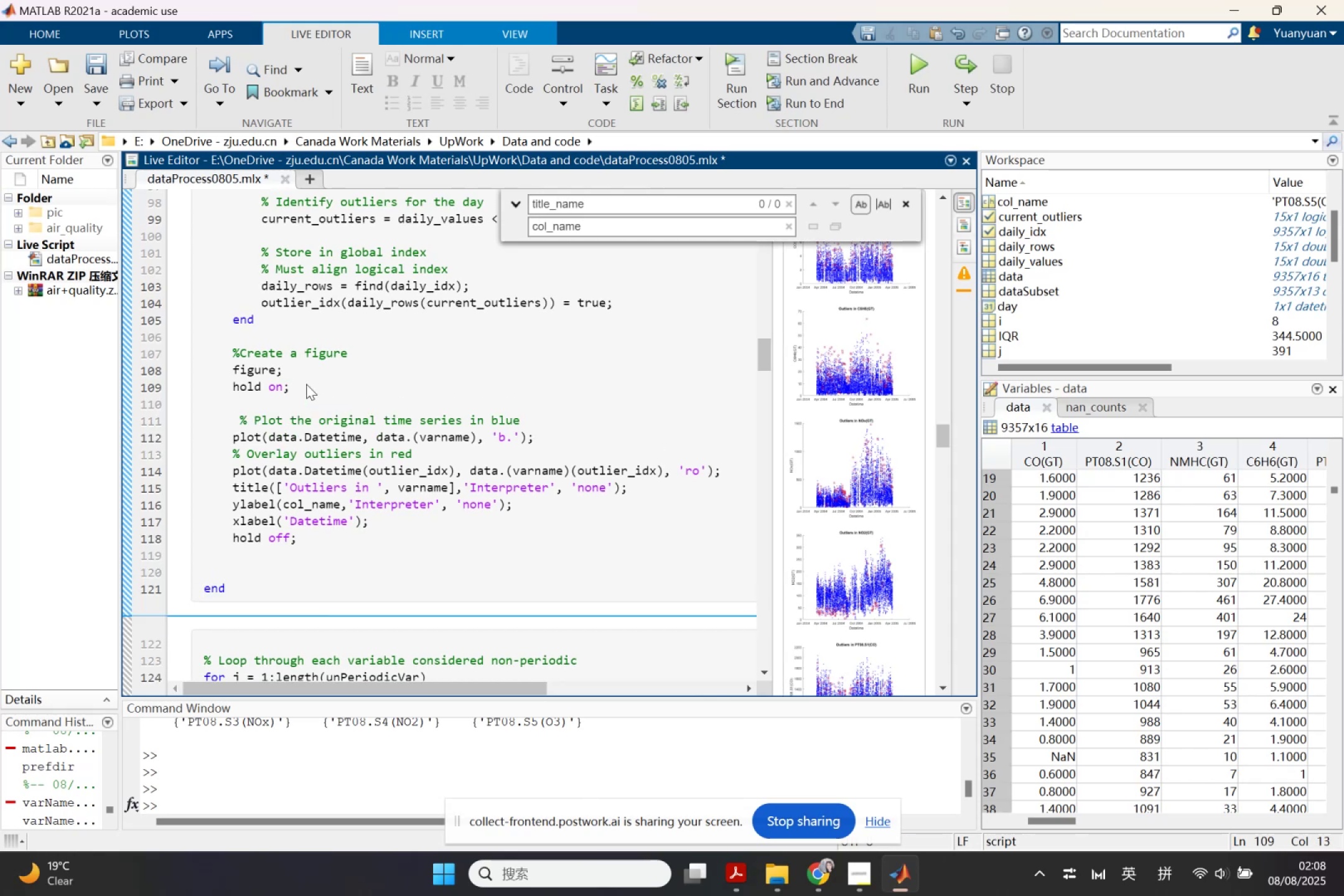 
scroll: coordinate [404, 532], scroll_direction: down, amount: 4.0
 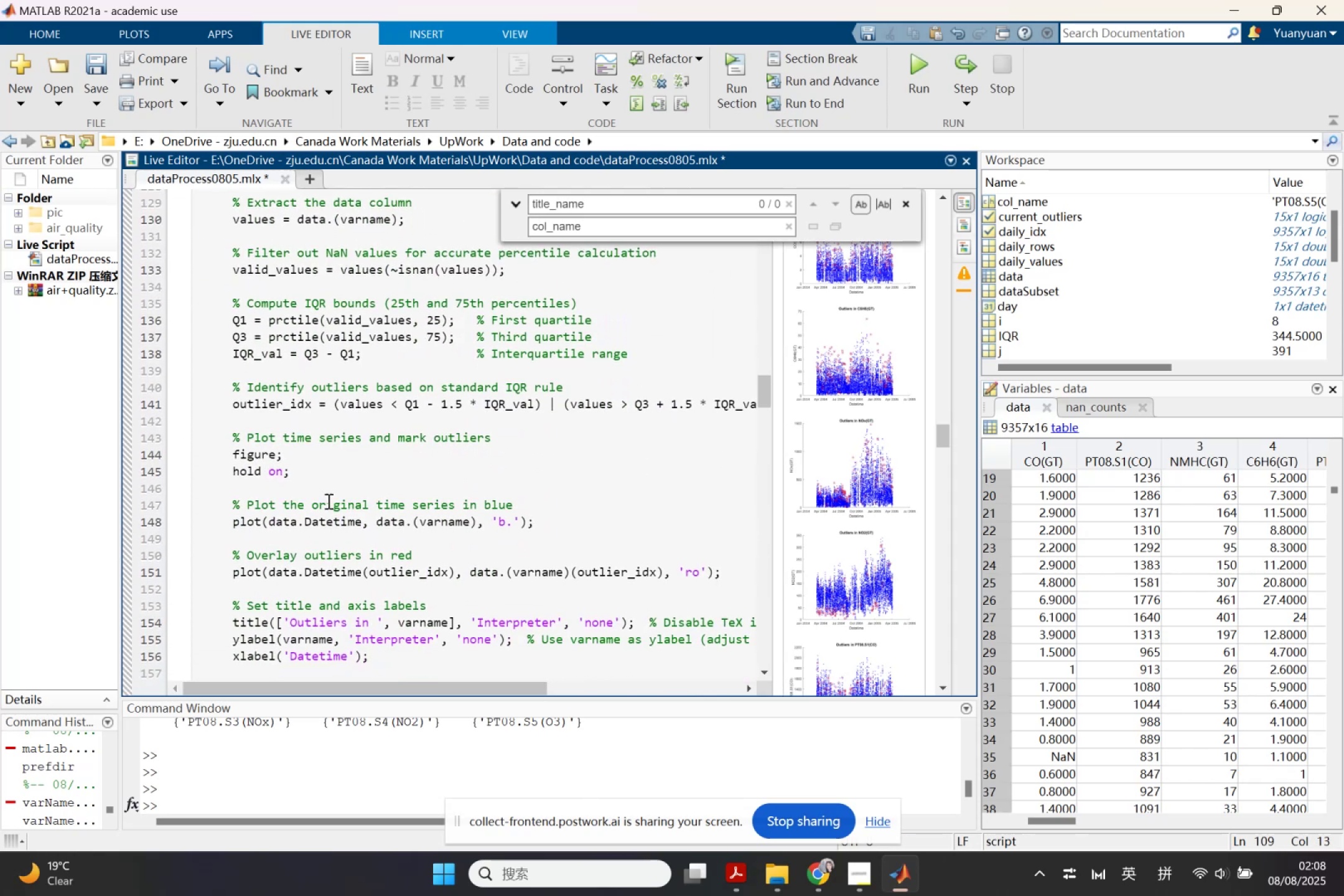 
left_click_drag(start_coordinate=[229, 436], to_coordinate=[503, 437])
 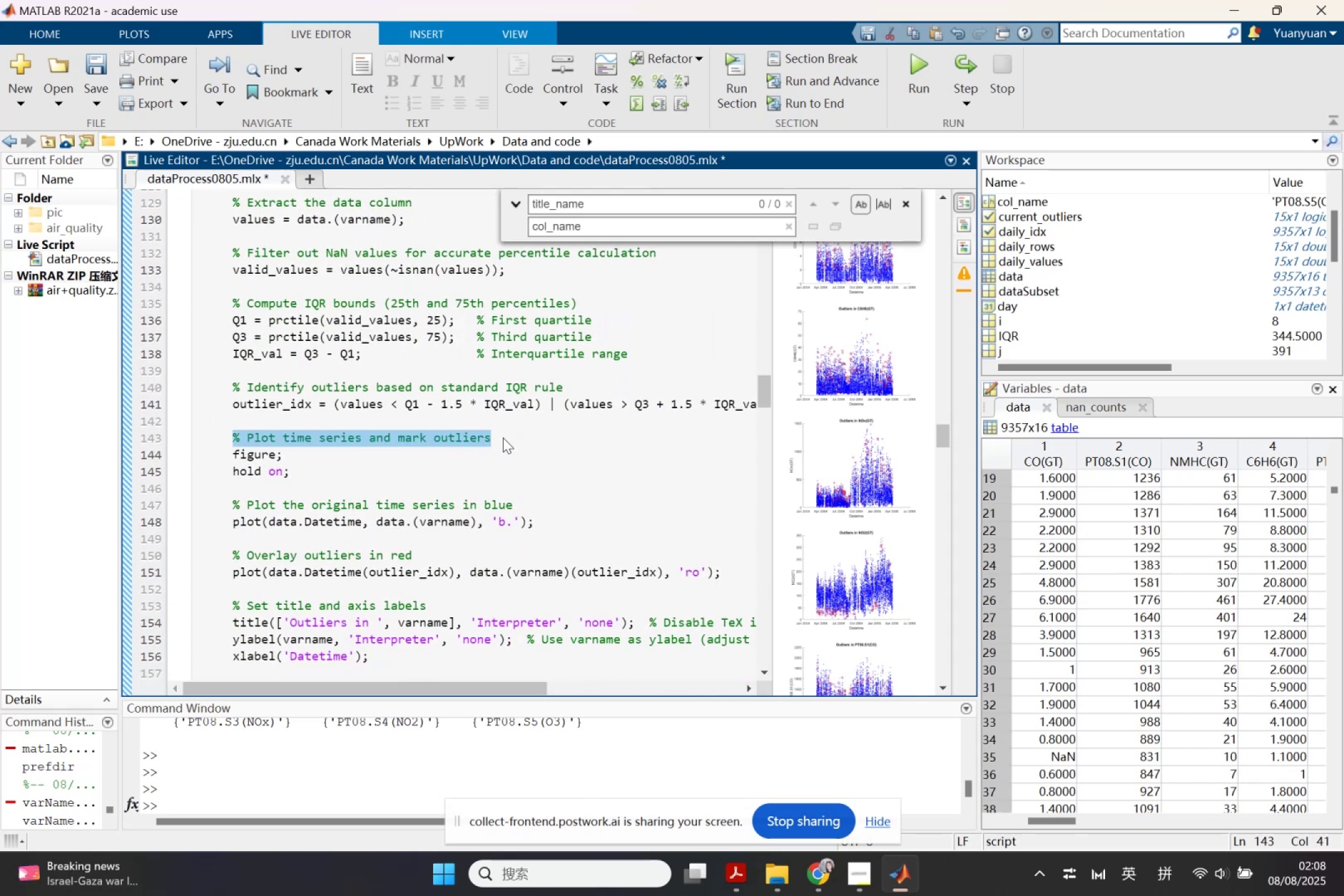 
key(Control+ControlLeft)
 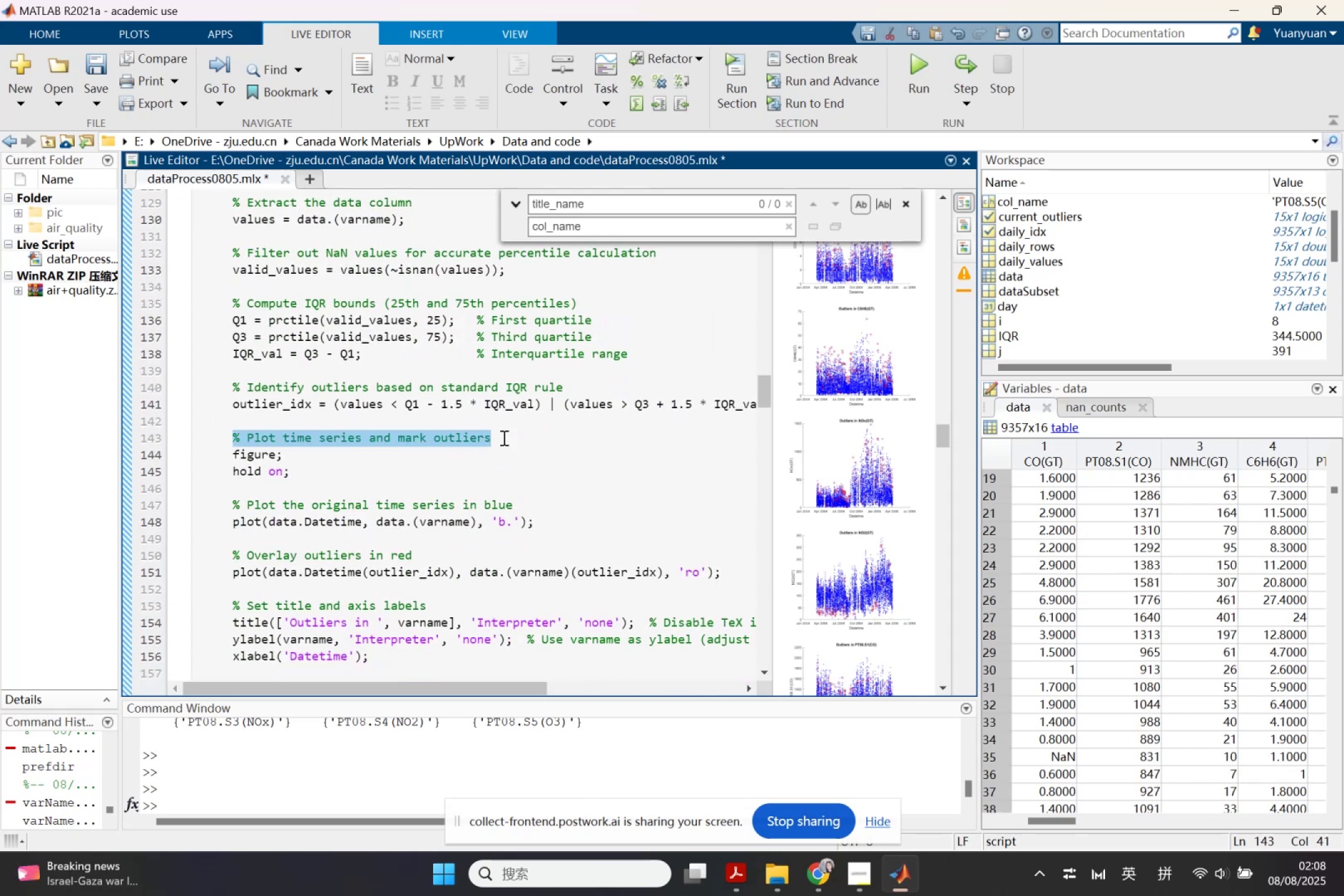 
key(Control+C)
 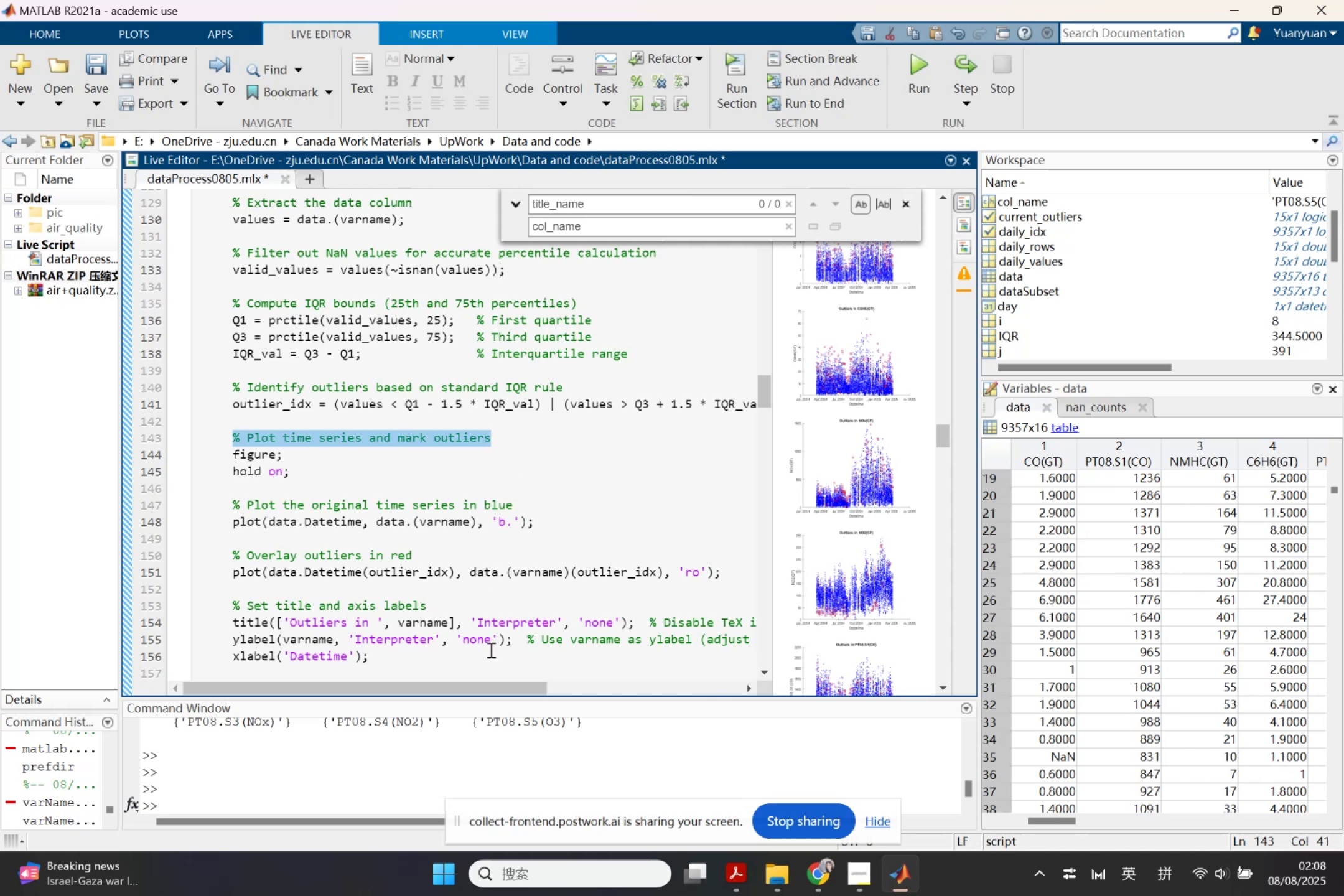 
left_click_drag(start_coordinate=[484, 693], to_coordinate=[680, 692])
 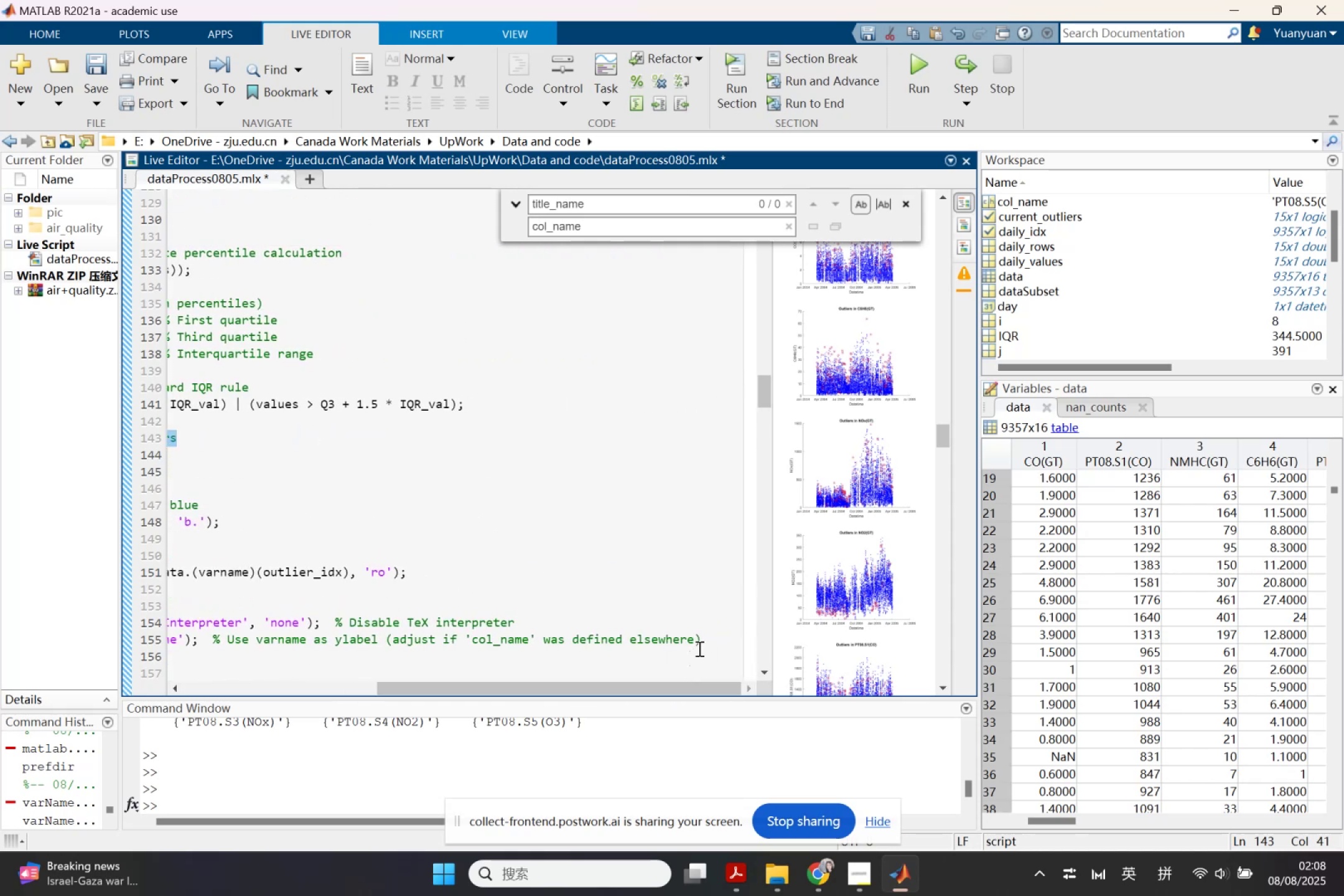 
left_click_drag(start_coordinate=[703, 638], to_coordinate=[236, 640])
 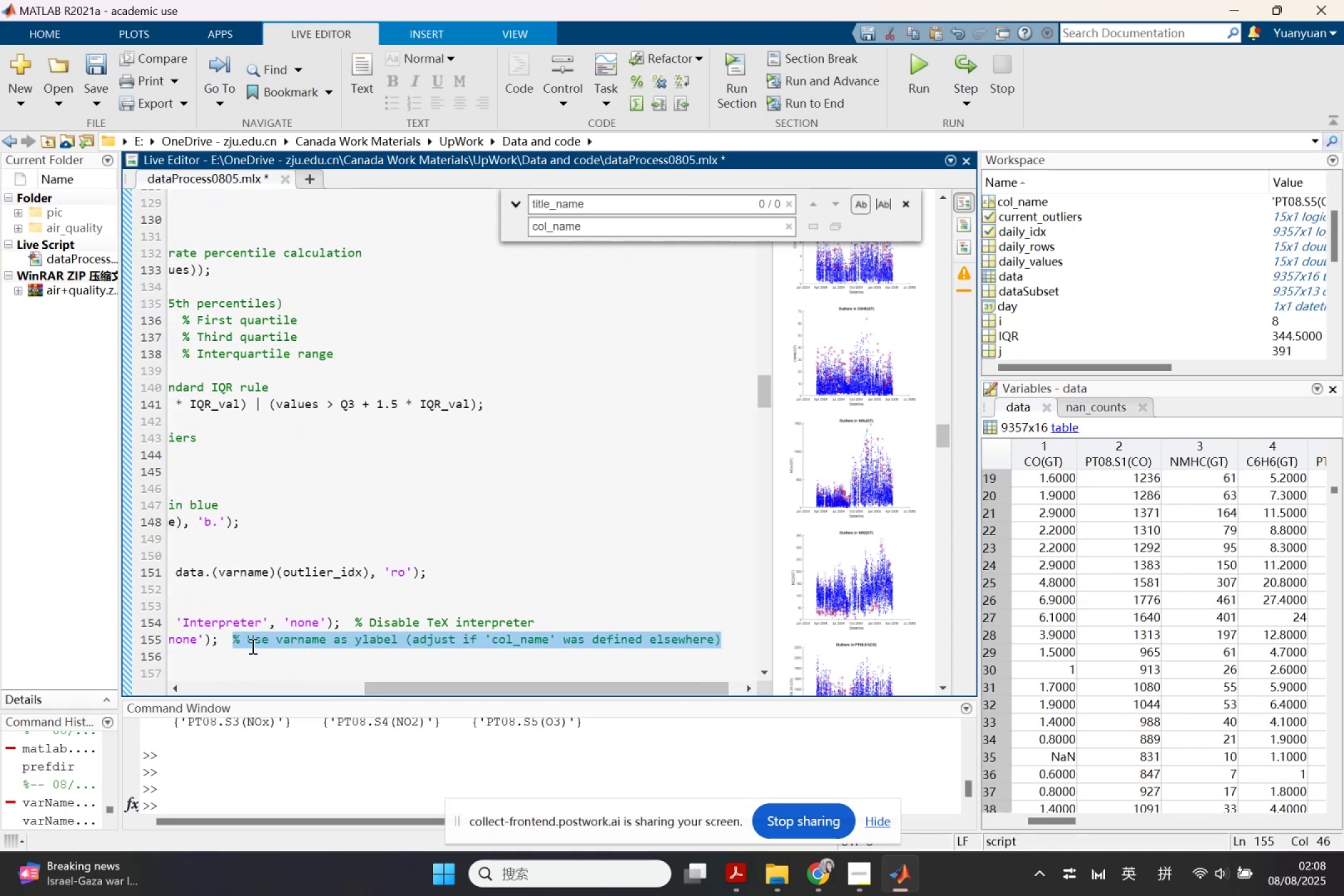 
key(Backspace)
 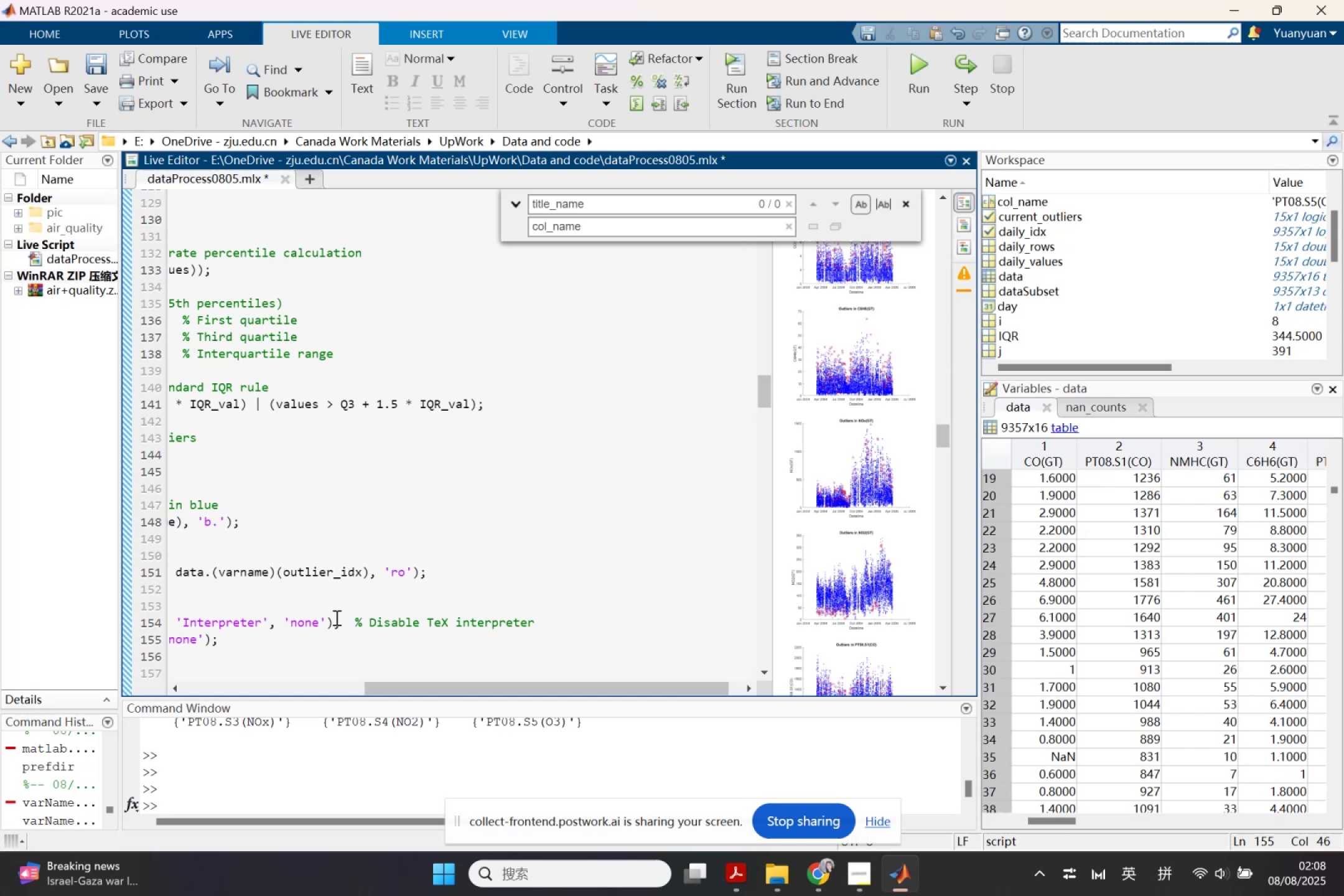 
left_click_drag(start_coordinate=[354, 625], to_coordinate=[548, 620])
 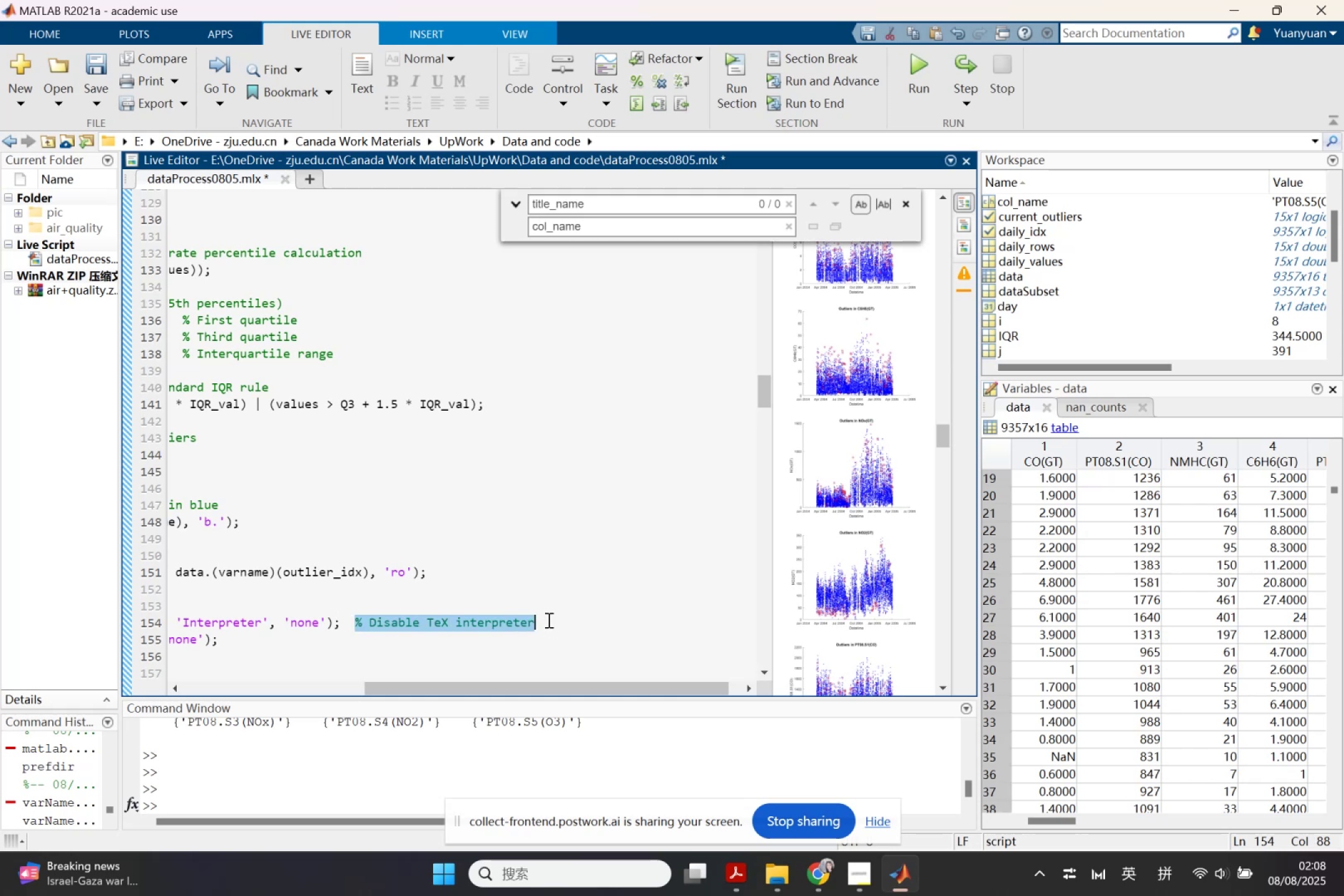 
key(Backspace)
 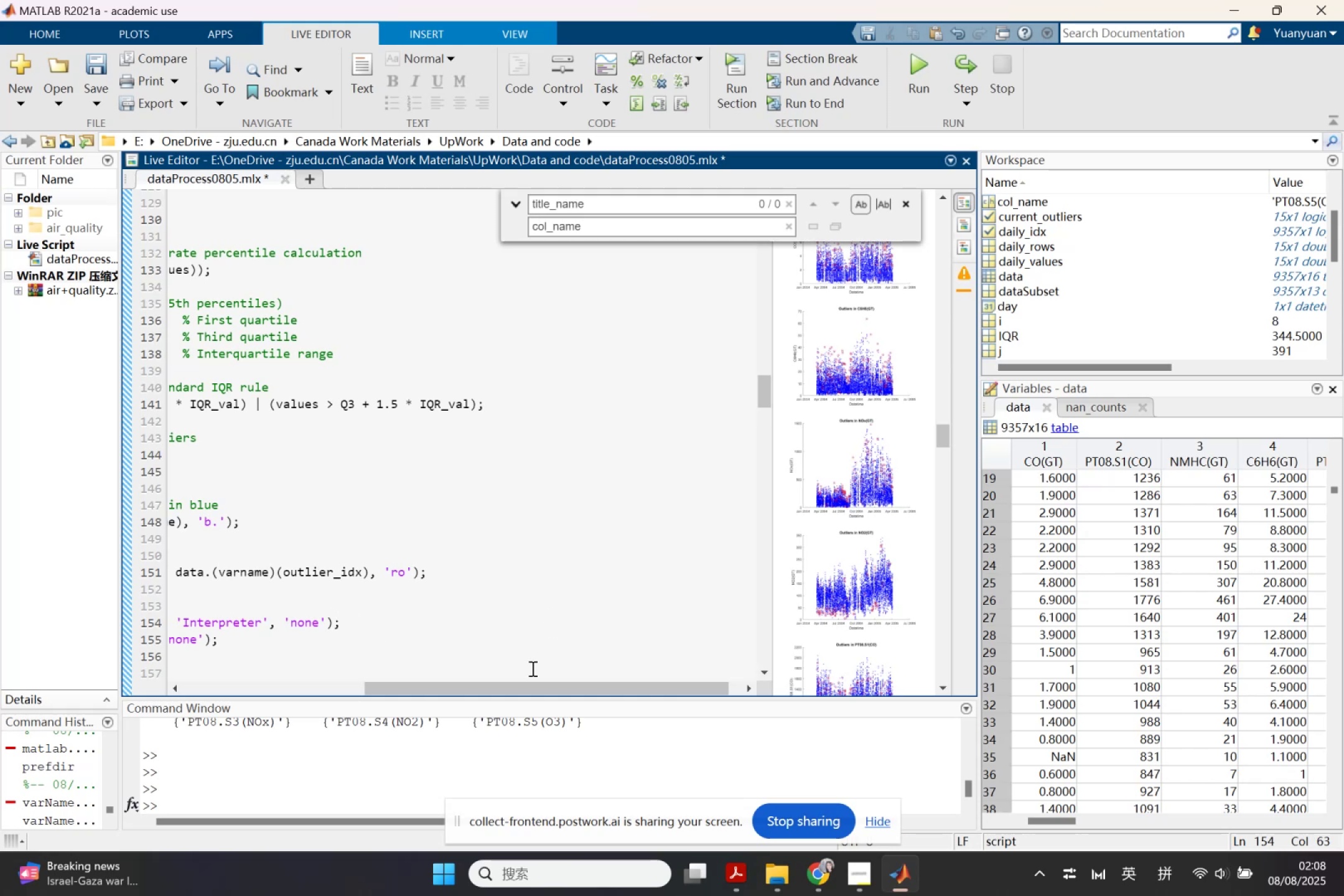 
left_click_drag(start_coordinate=[528, 692], to_coordinate=[340, 675])
 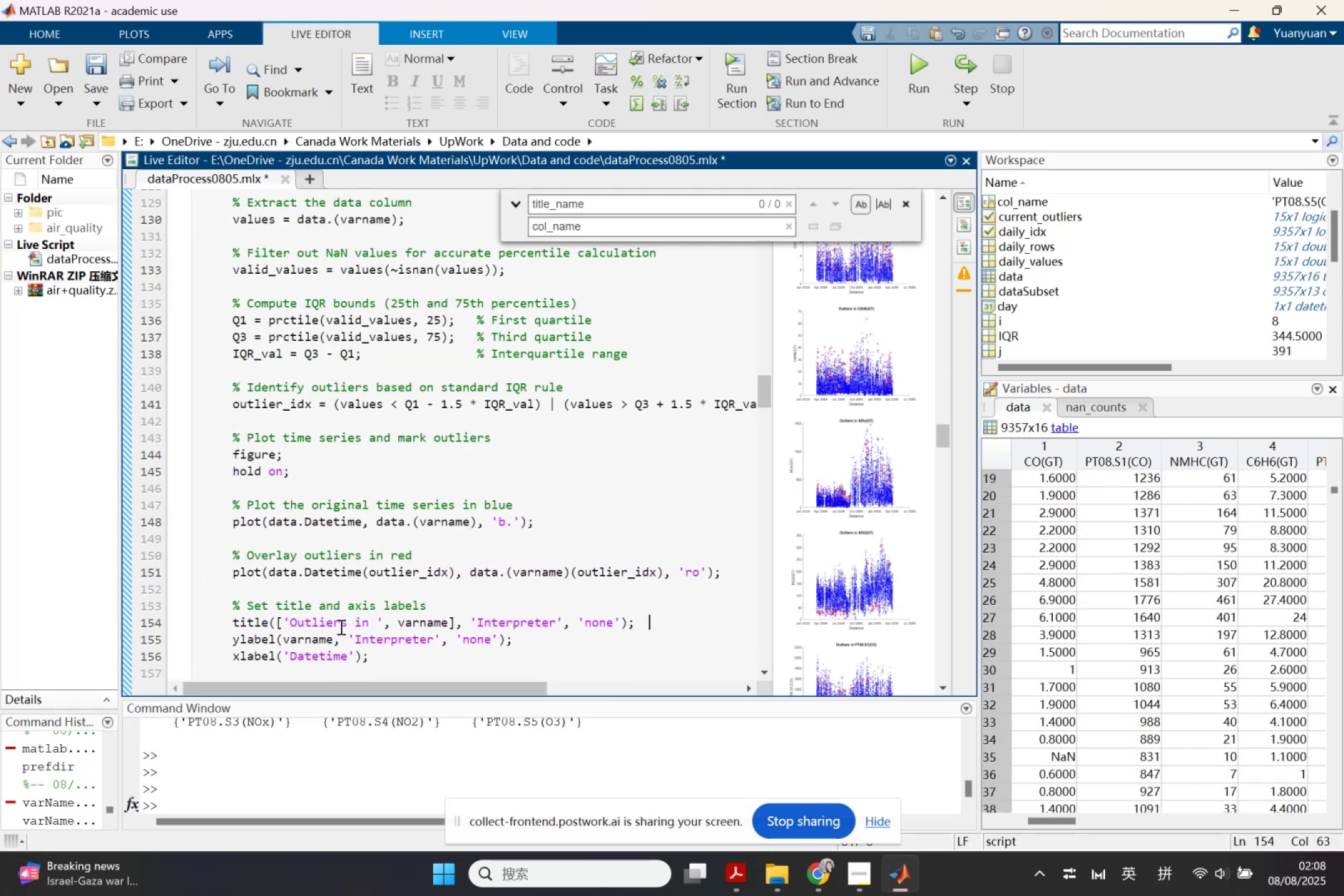 
scroll: coordinate [343, 620], scroll_direction: up, amount: 2.0
 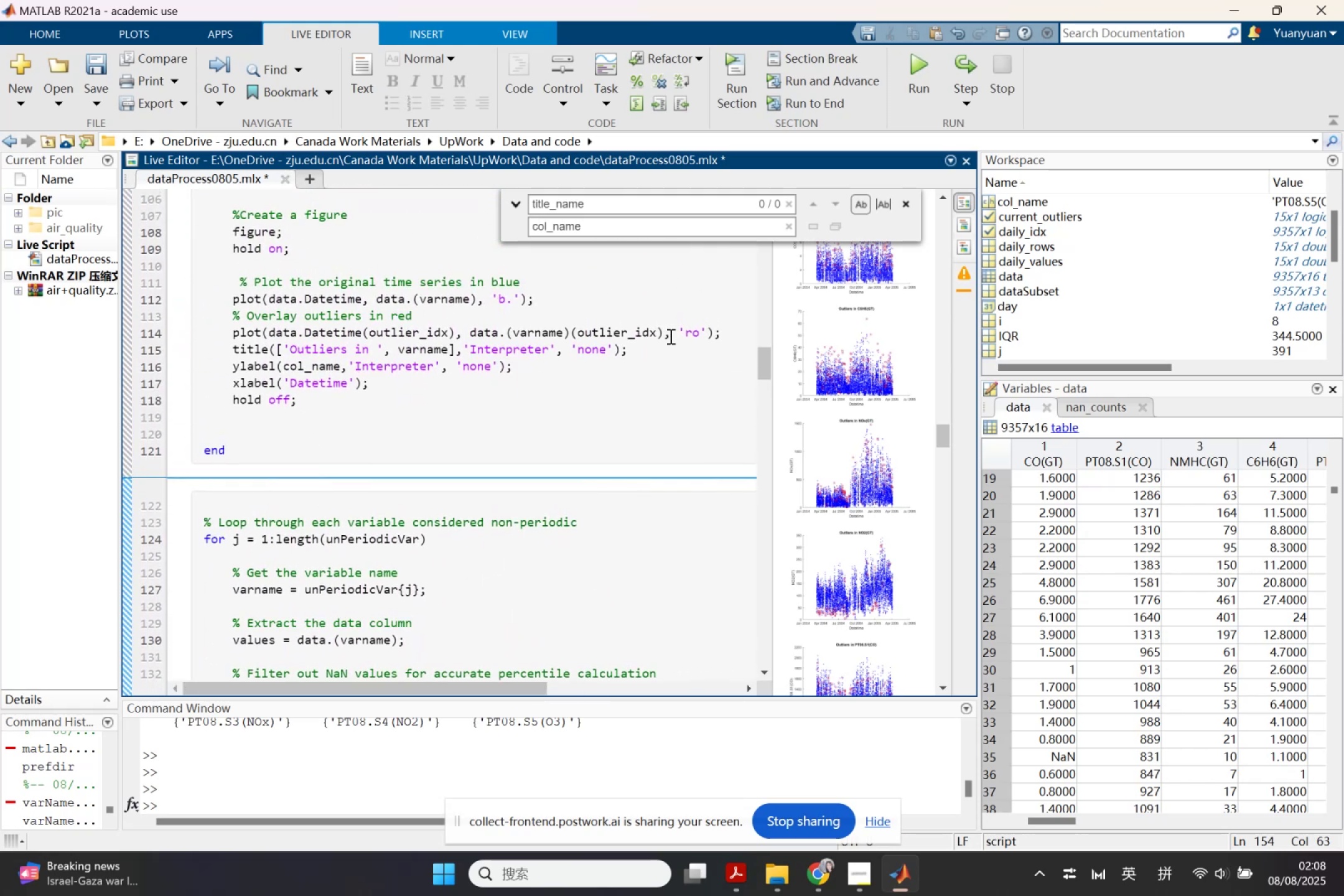 
left_click([734, 333])
 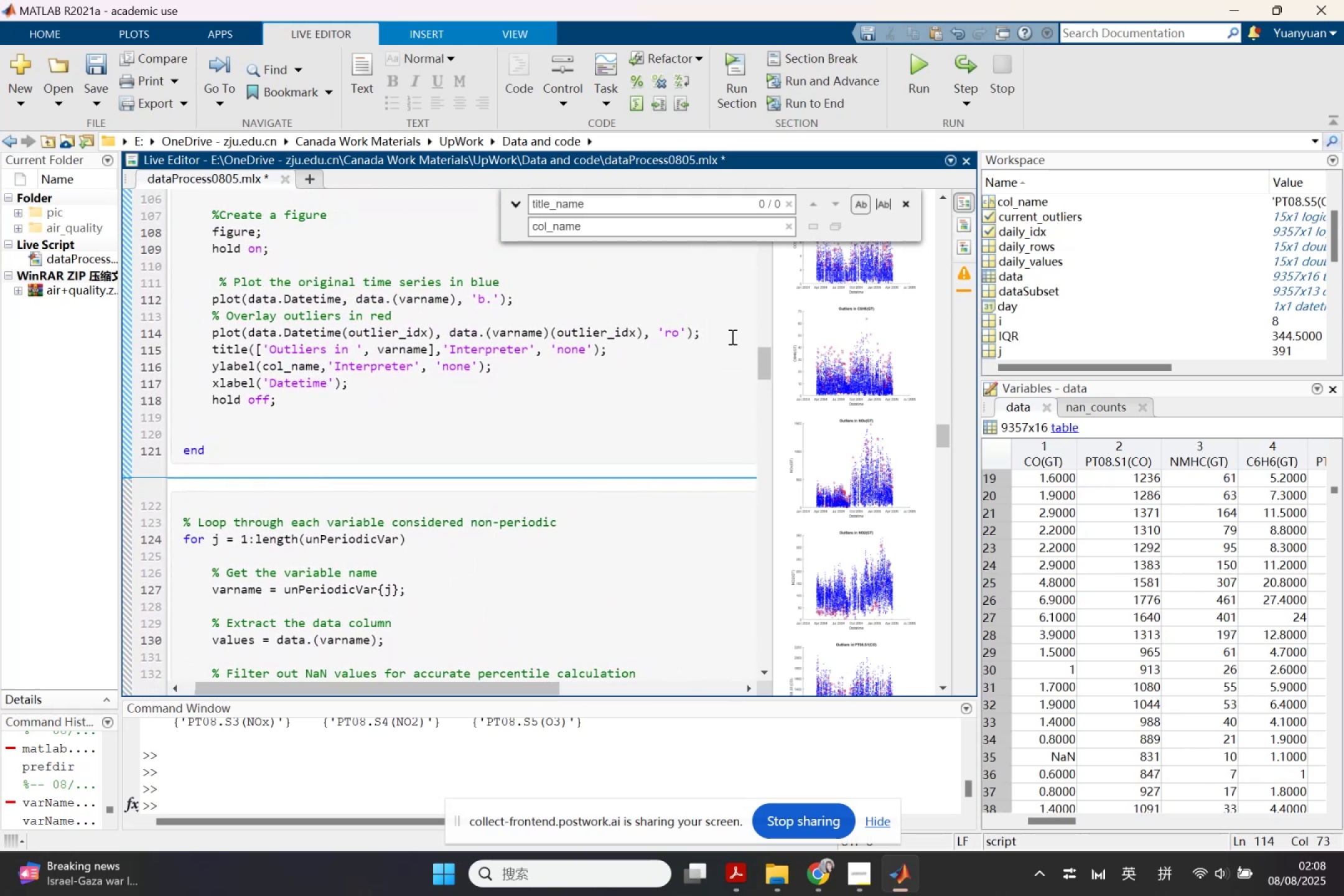 
key(Enter)
 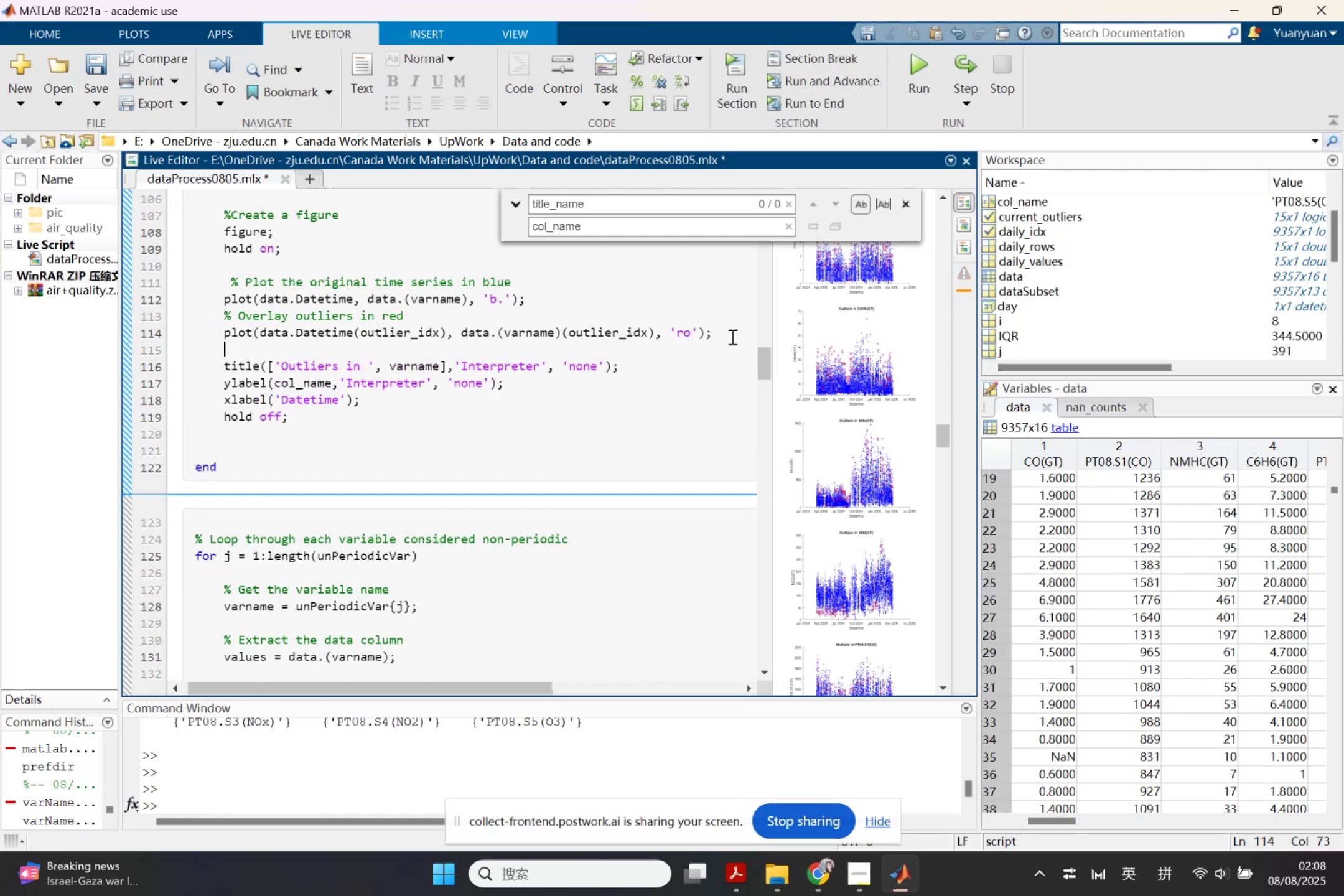 
key(Control+V)
 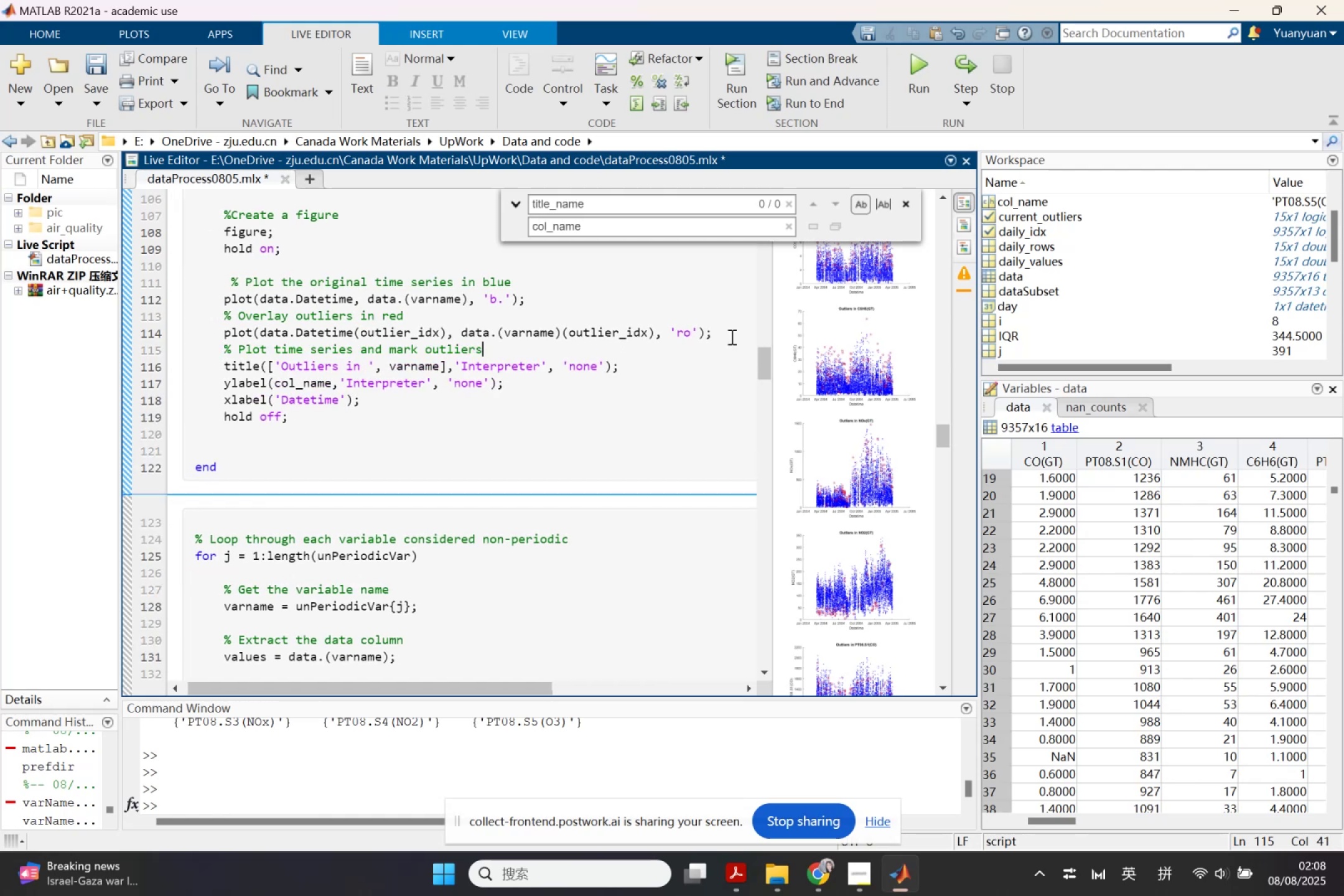 
left_click([727, 328])
 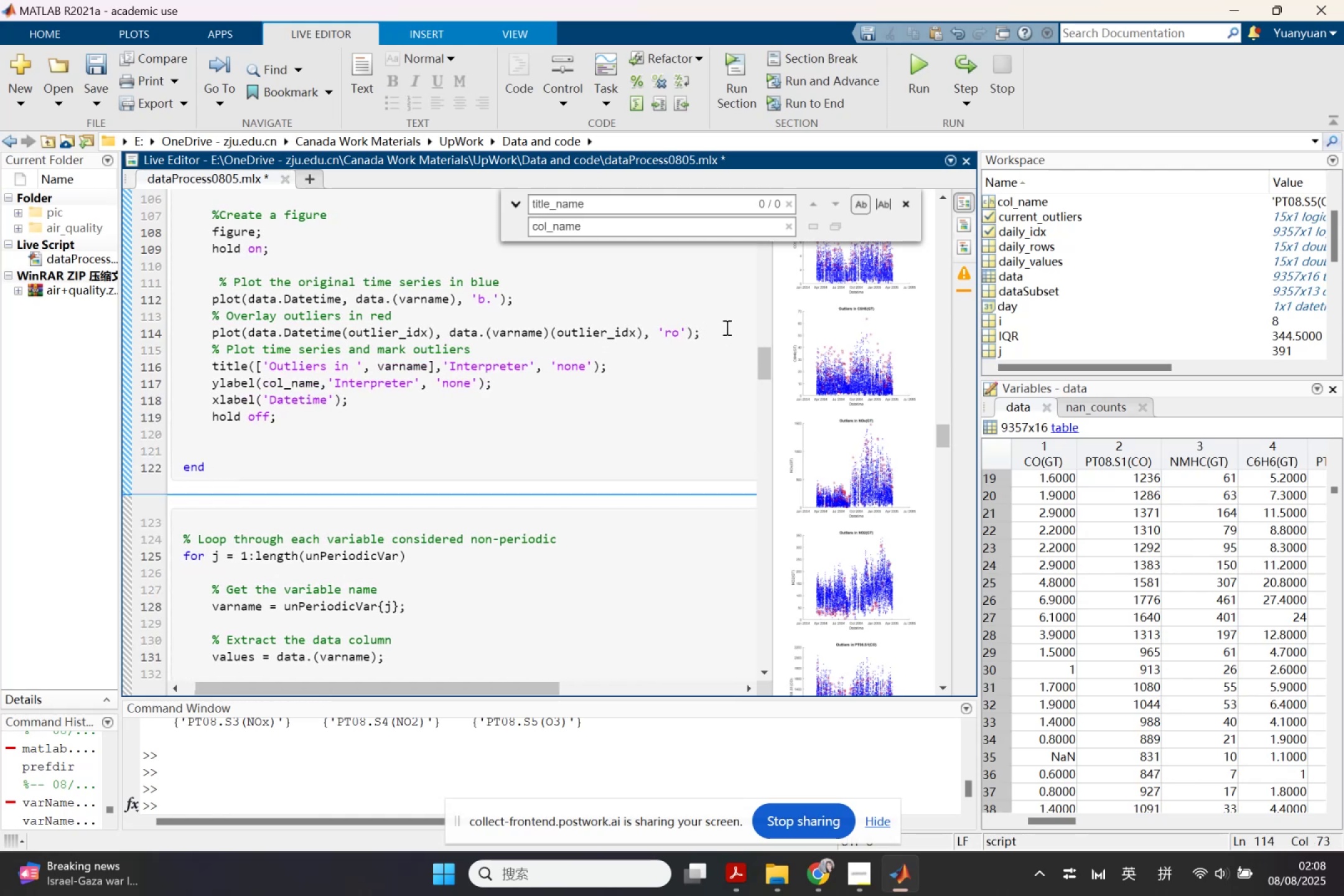 
key(Enter)
 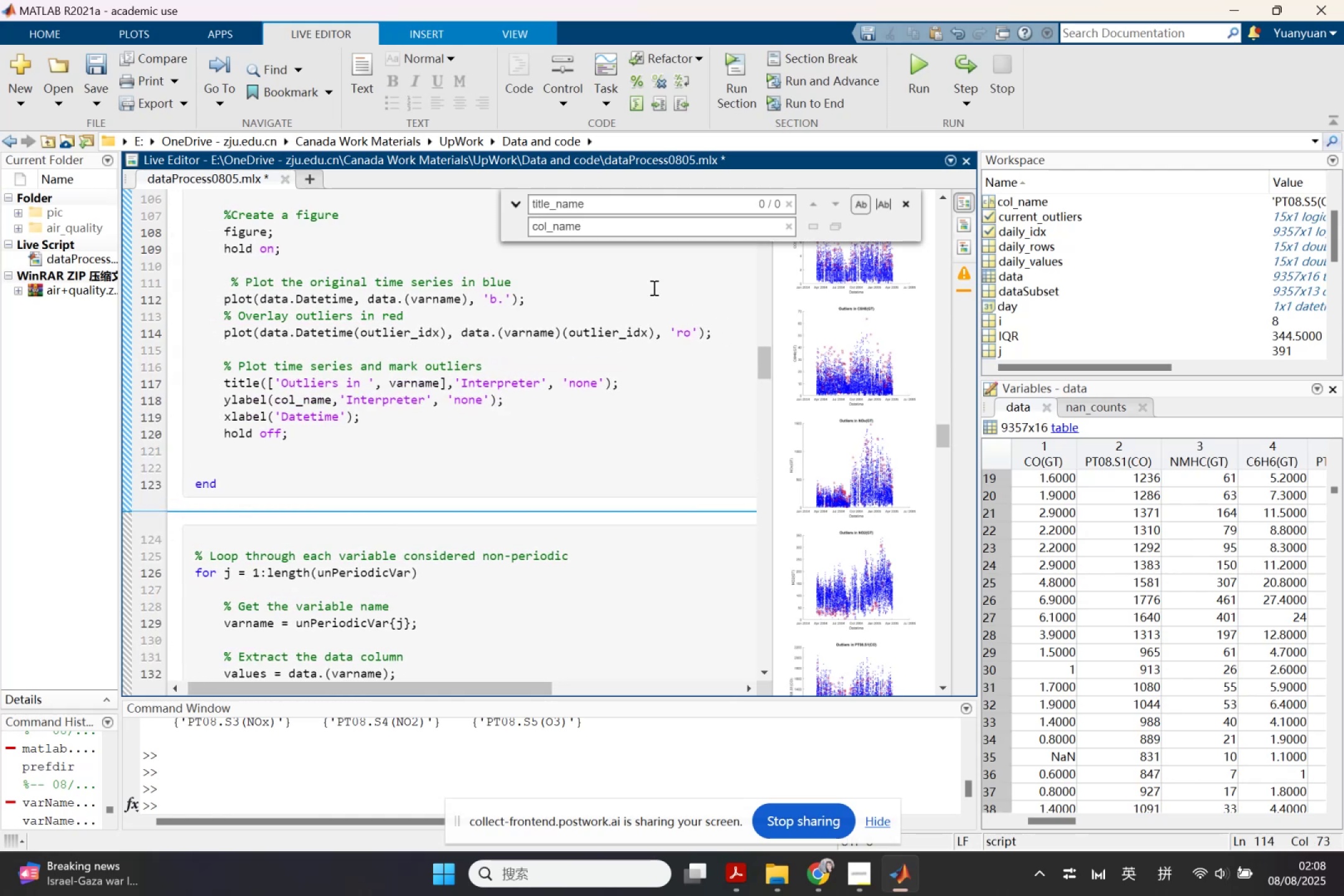 
left_click([442, 301])
 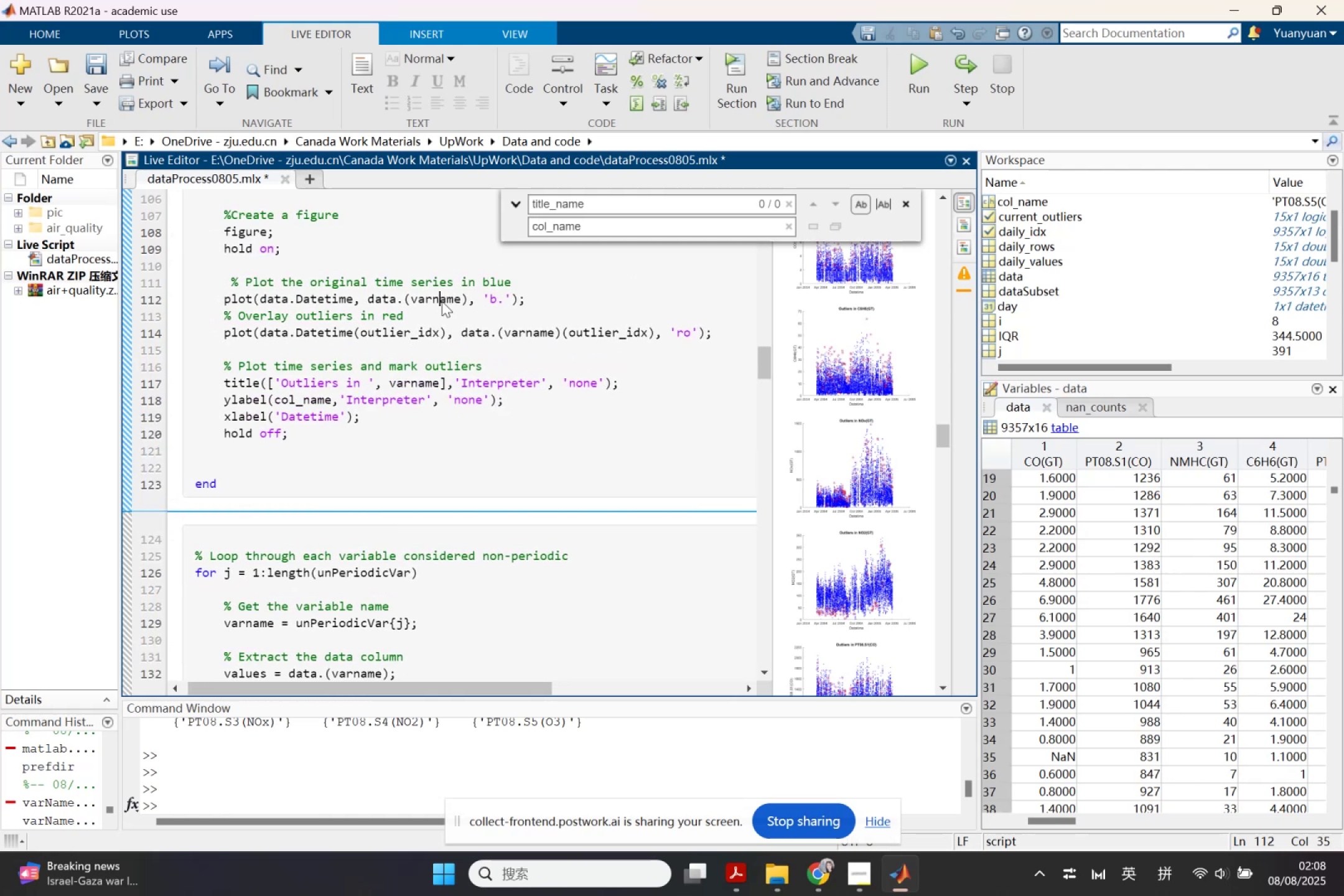 
scroll: coordinate [478, 429], scroll_direction: up, amount: 3.0
 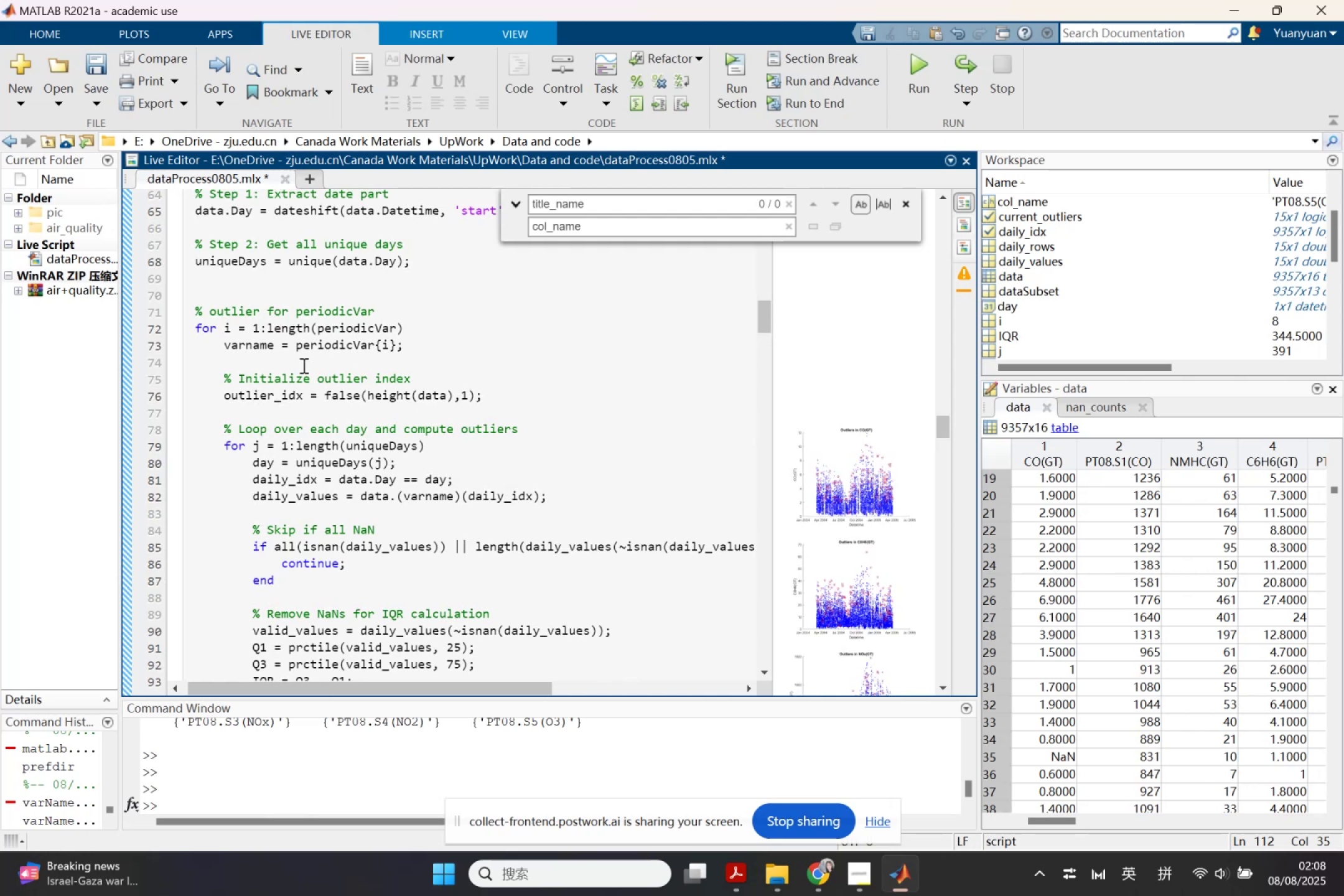 
double_click([268, 342])
 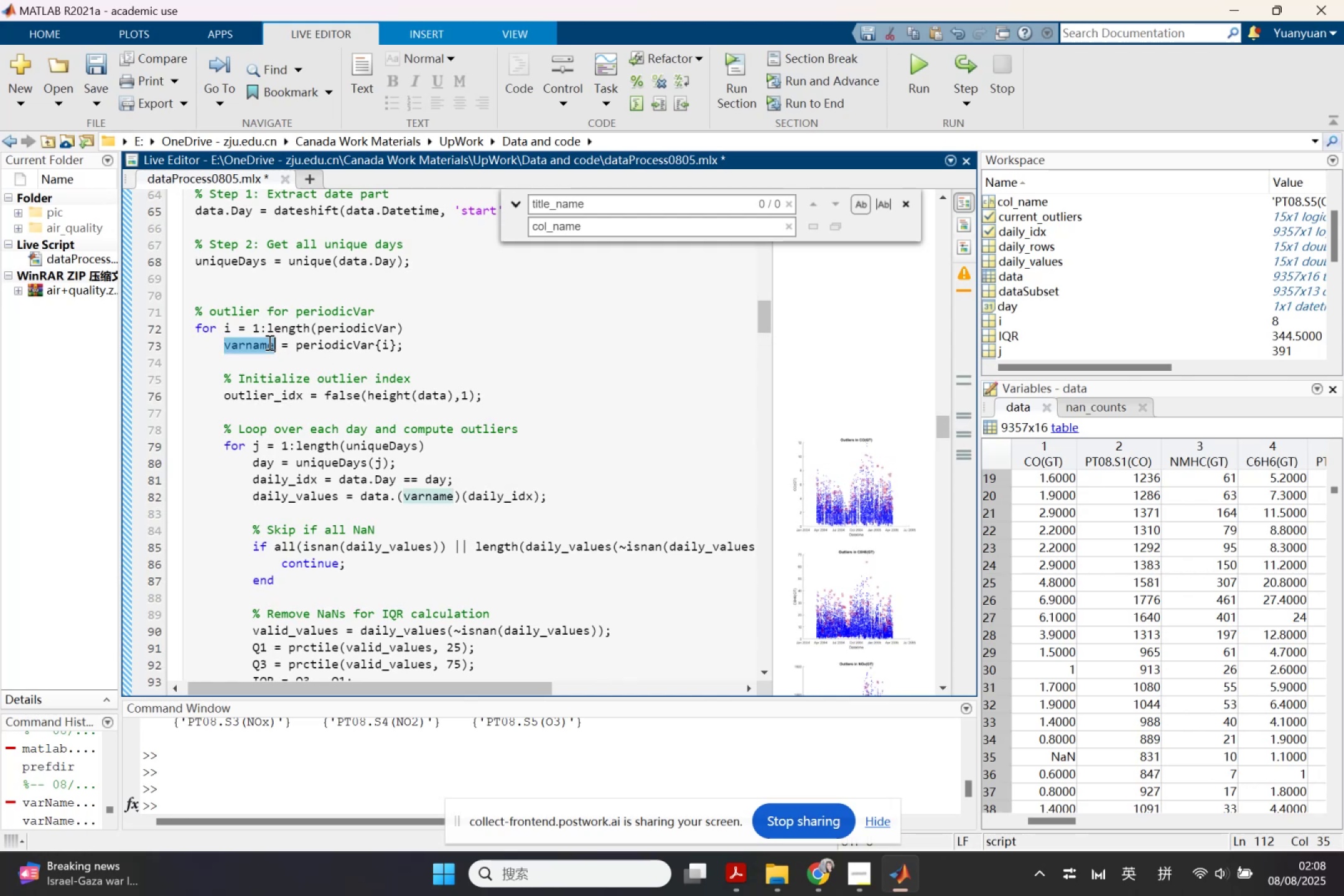 
key(Control+ControlLeft)
 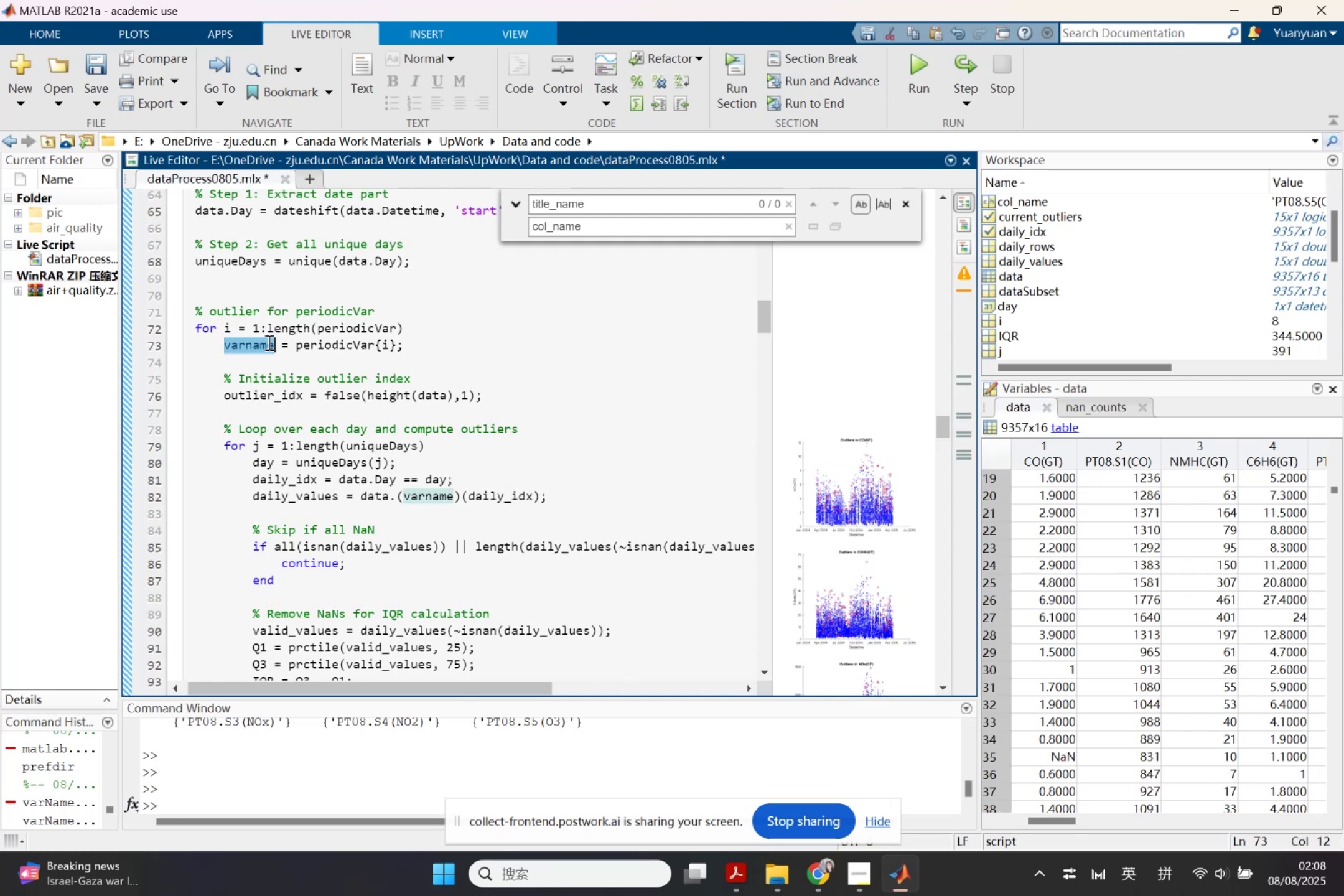 
key(Control+C)
 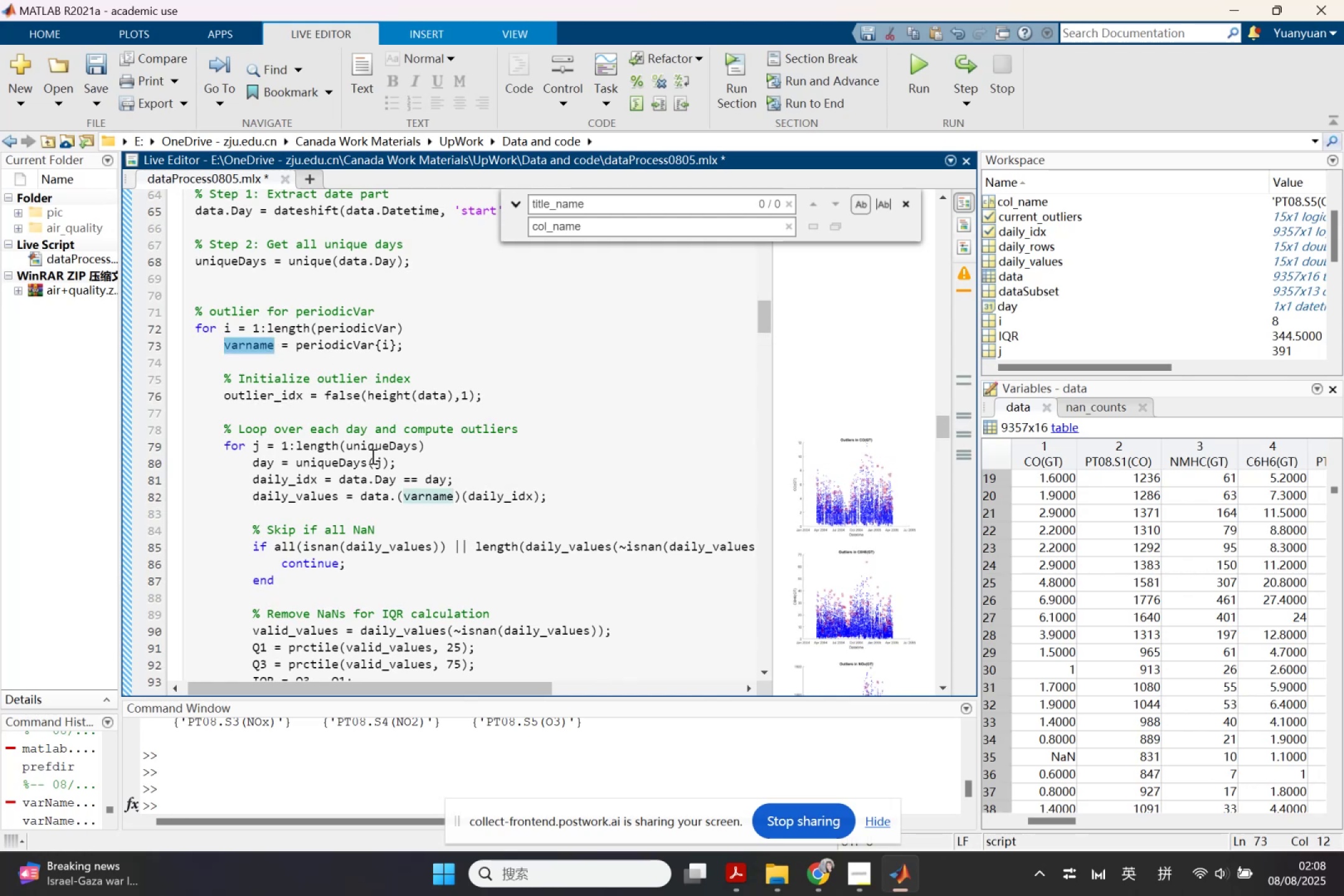 
scroll: coordinate [409, 533], scroll_direction: down, amount: 5.0
 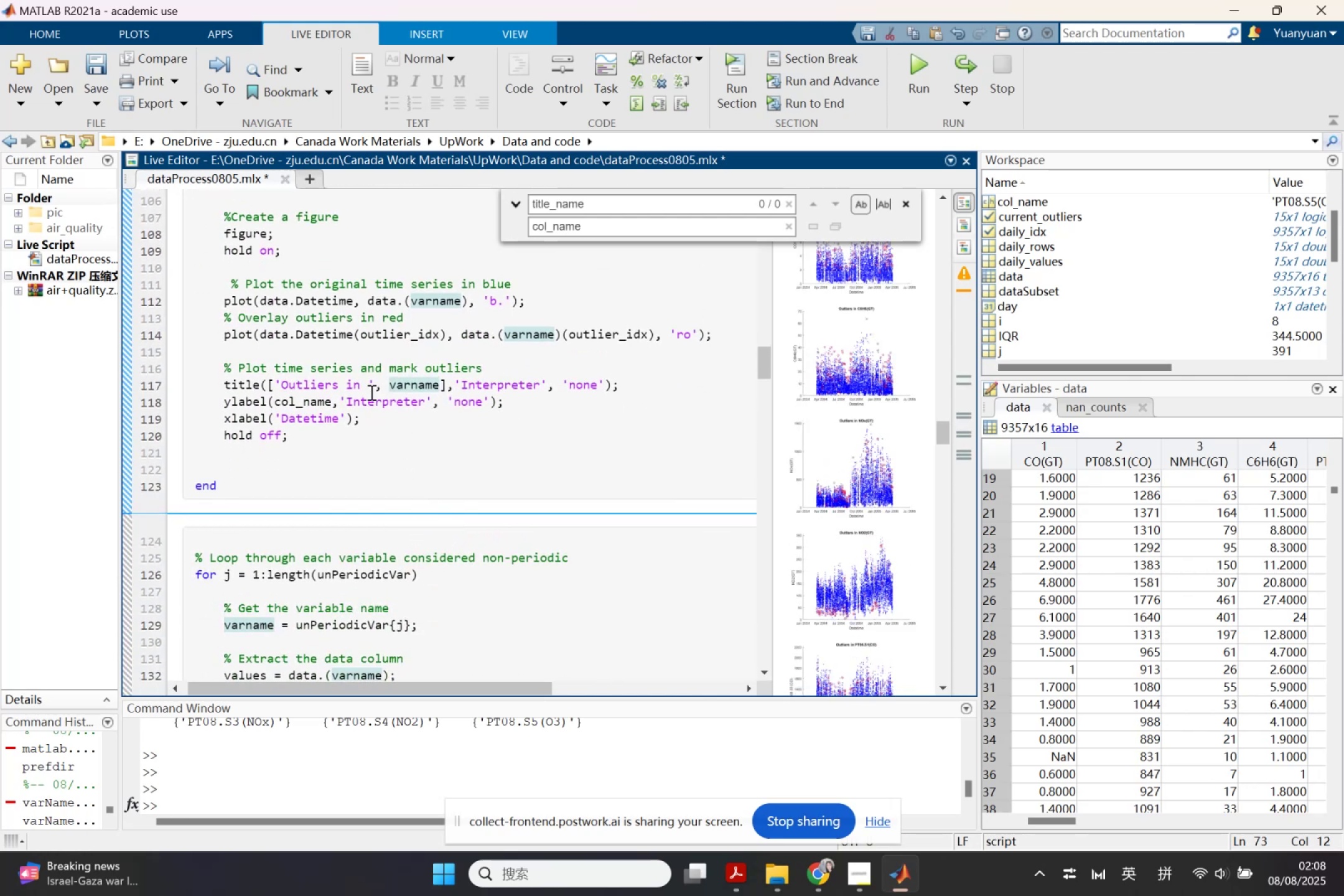 
double_click([322, 398])
 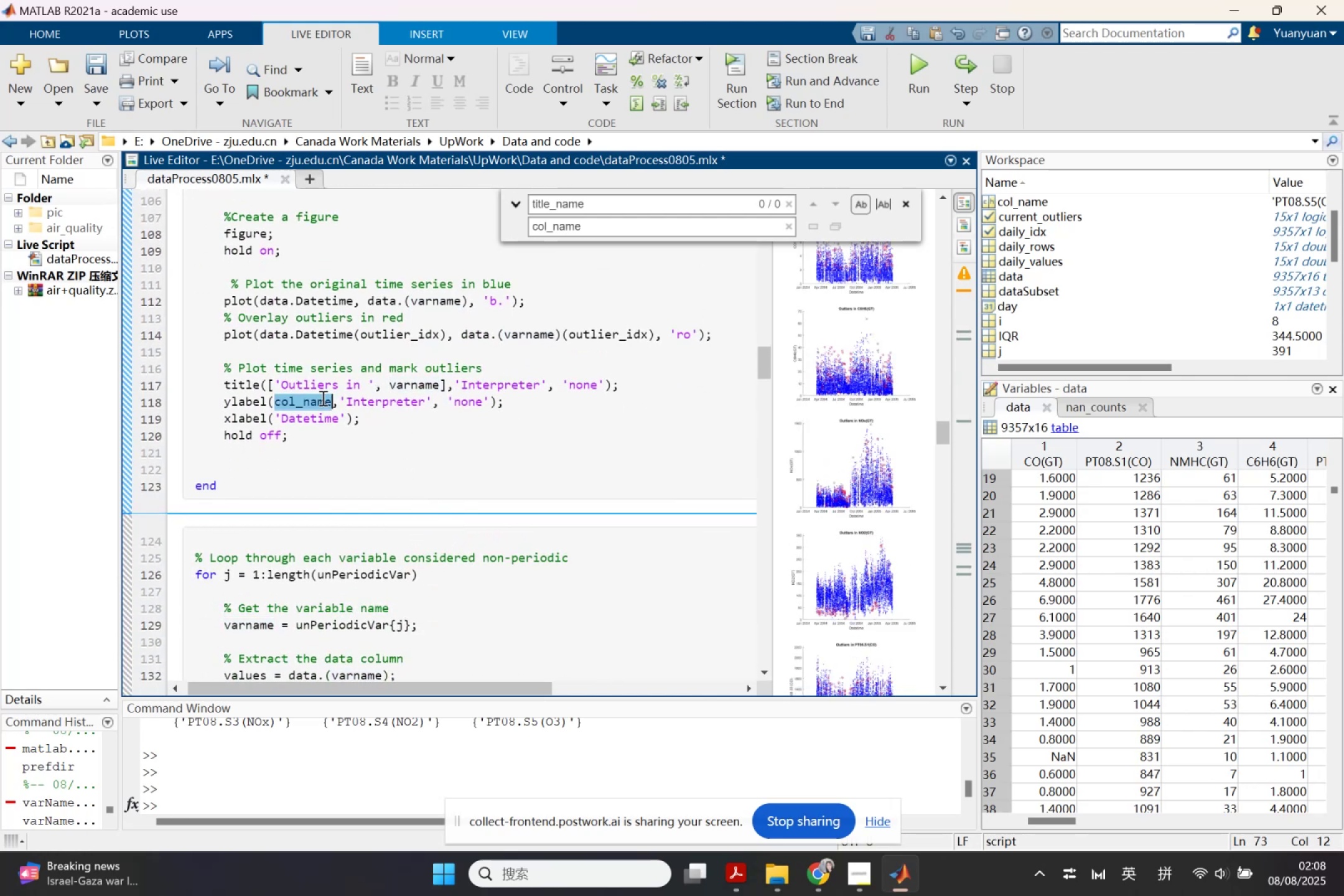 
key(Control+V)
 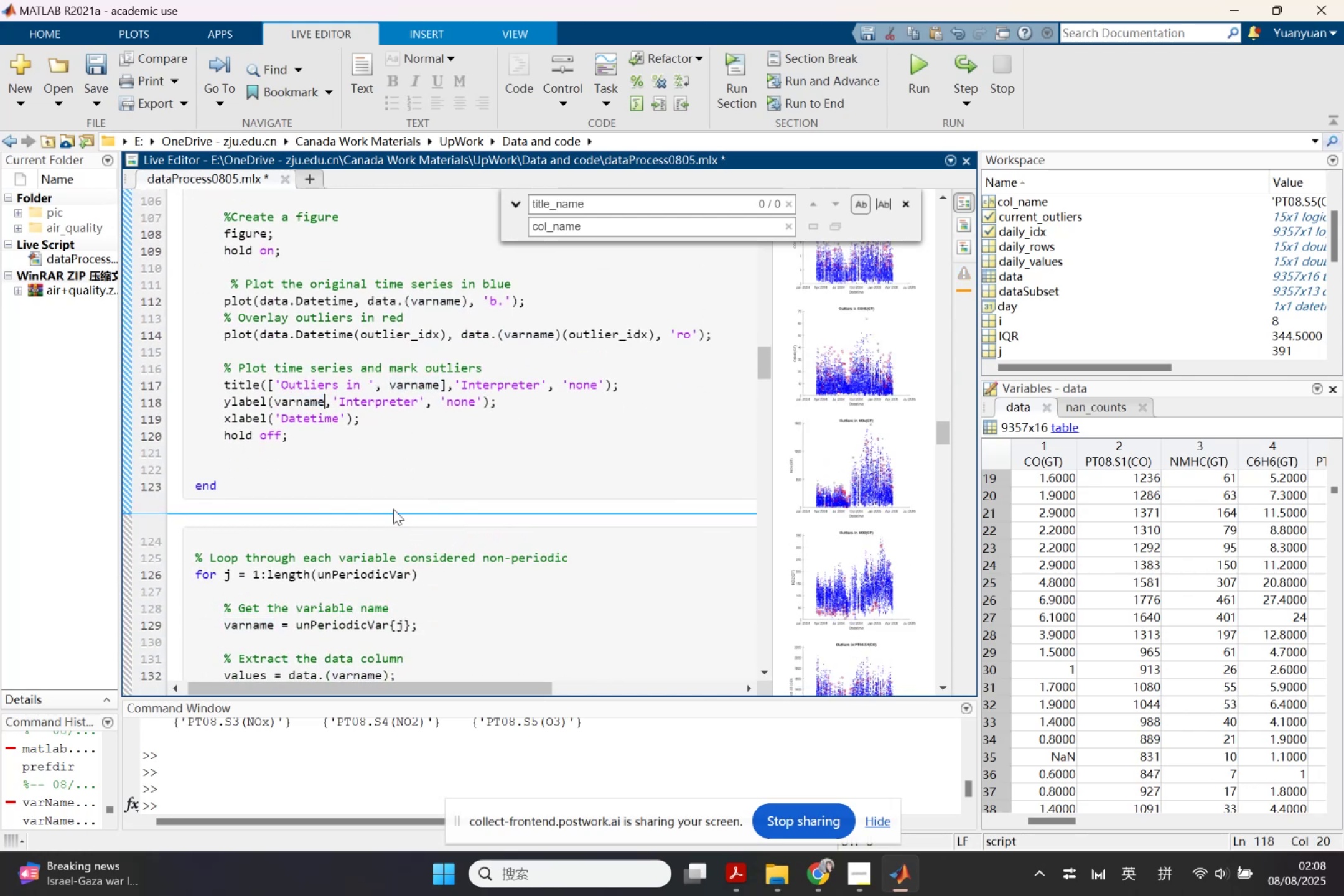 
scroll: coordinate [404, 527], scroll_direction: down, amount: 3.0
 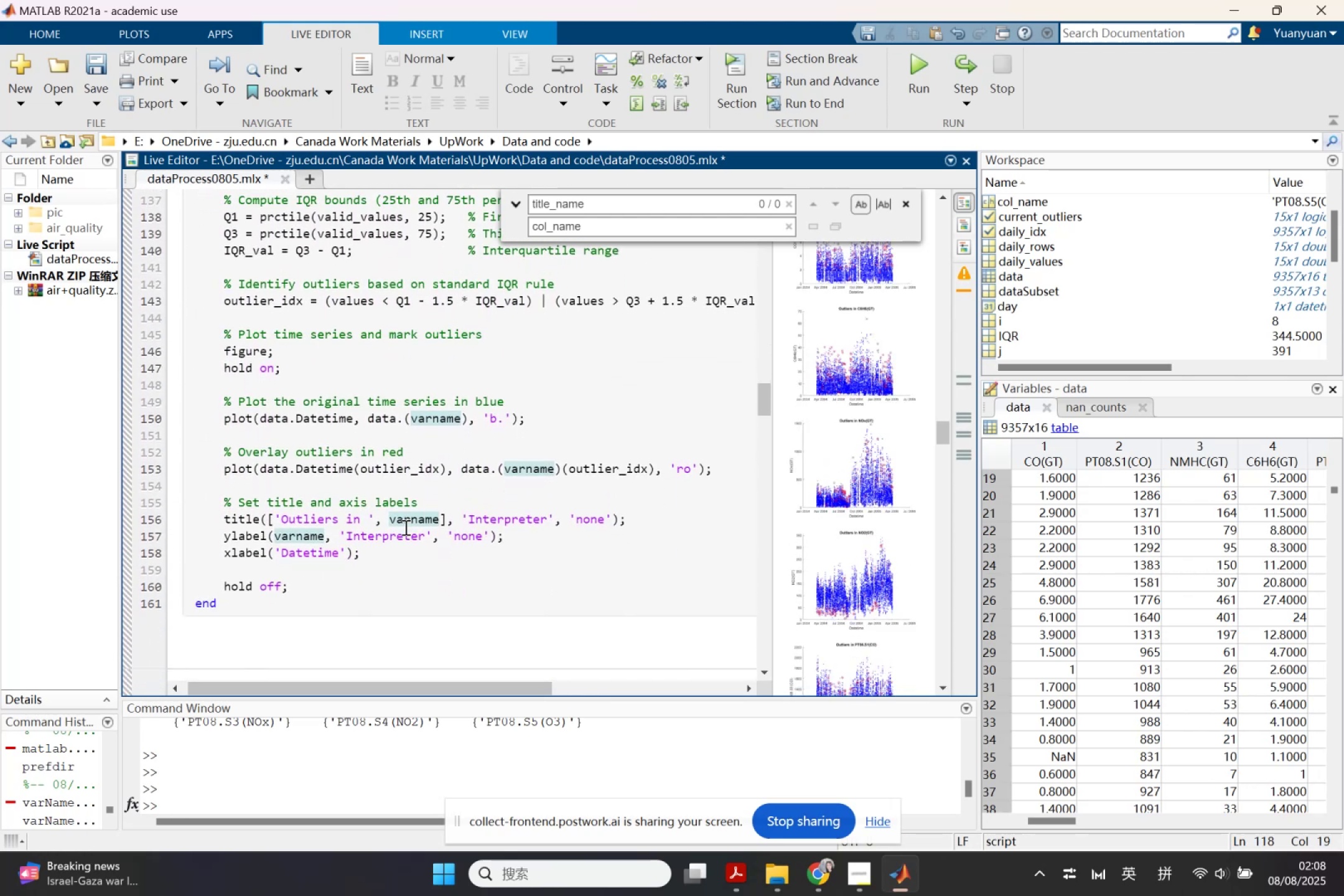 
scroll: coordinate [404, 524], scroll_direction: up, amount: 5.0
 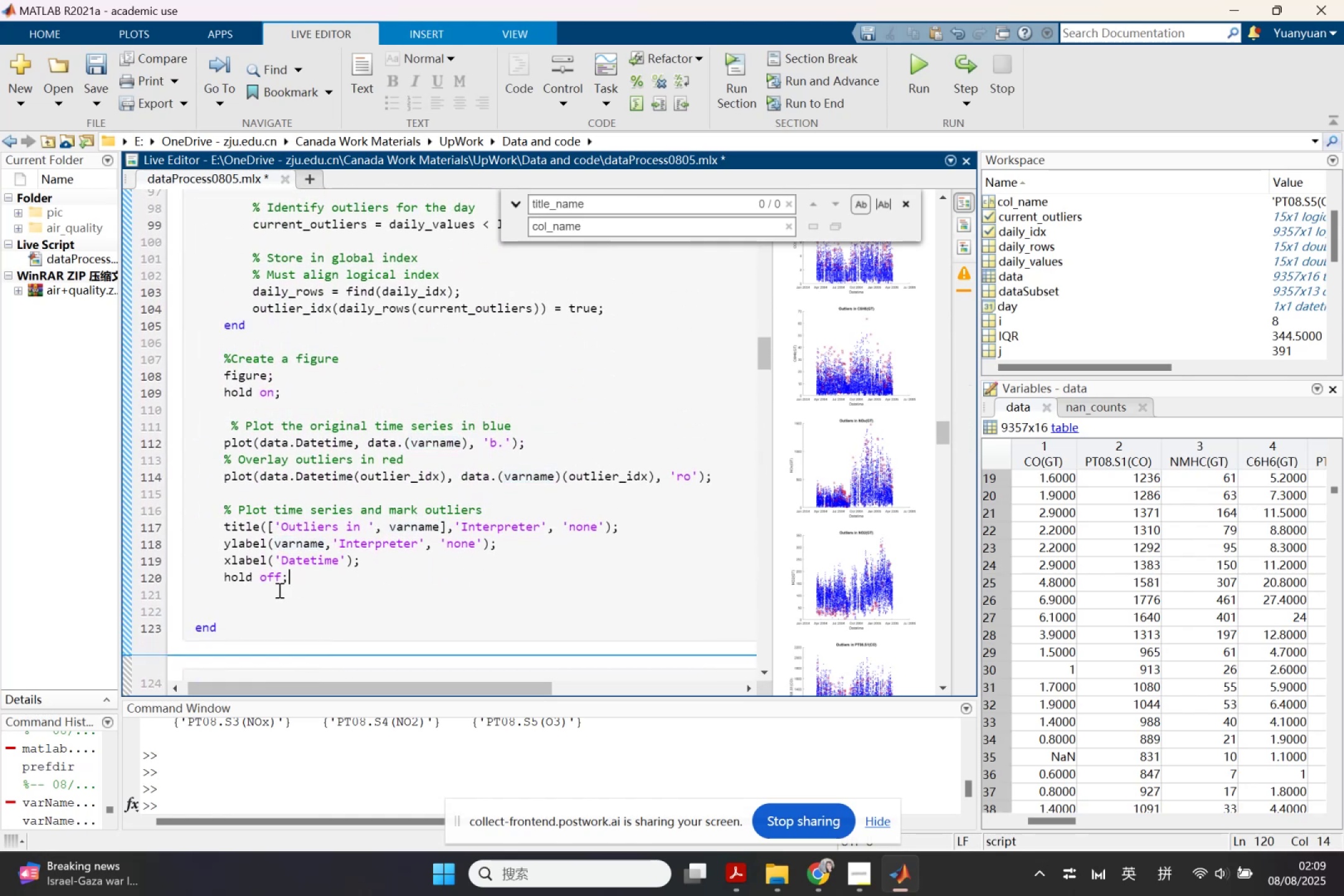 
left_click([214, 608])
 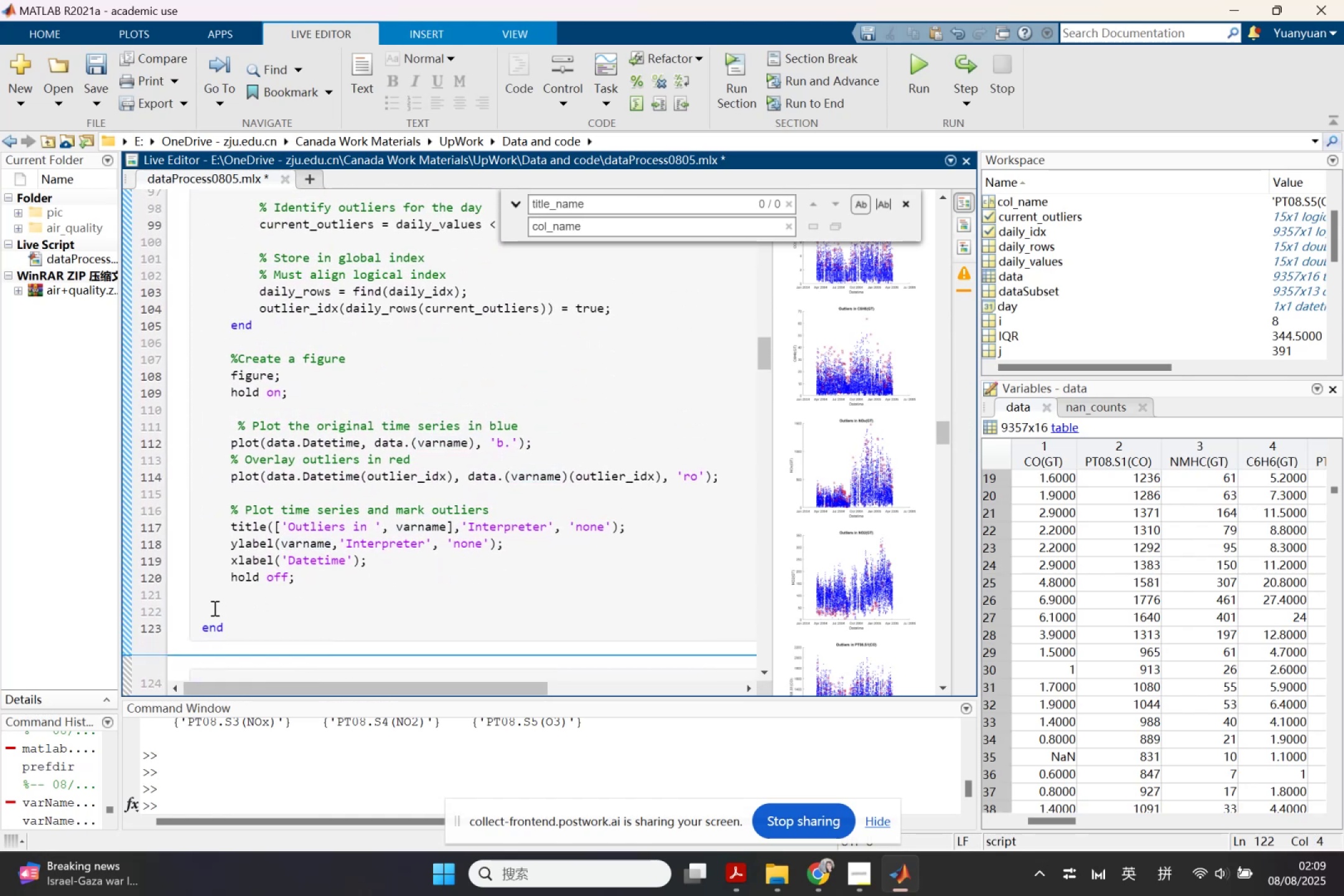 
key(Backspace)
 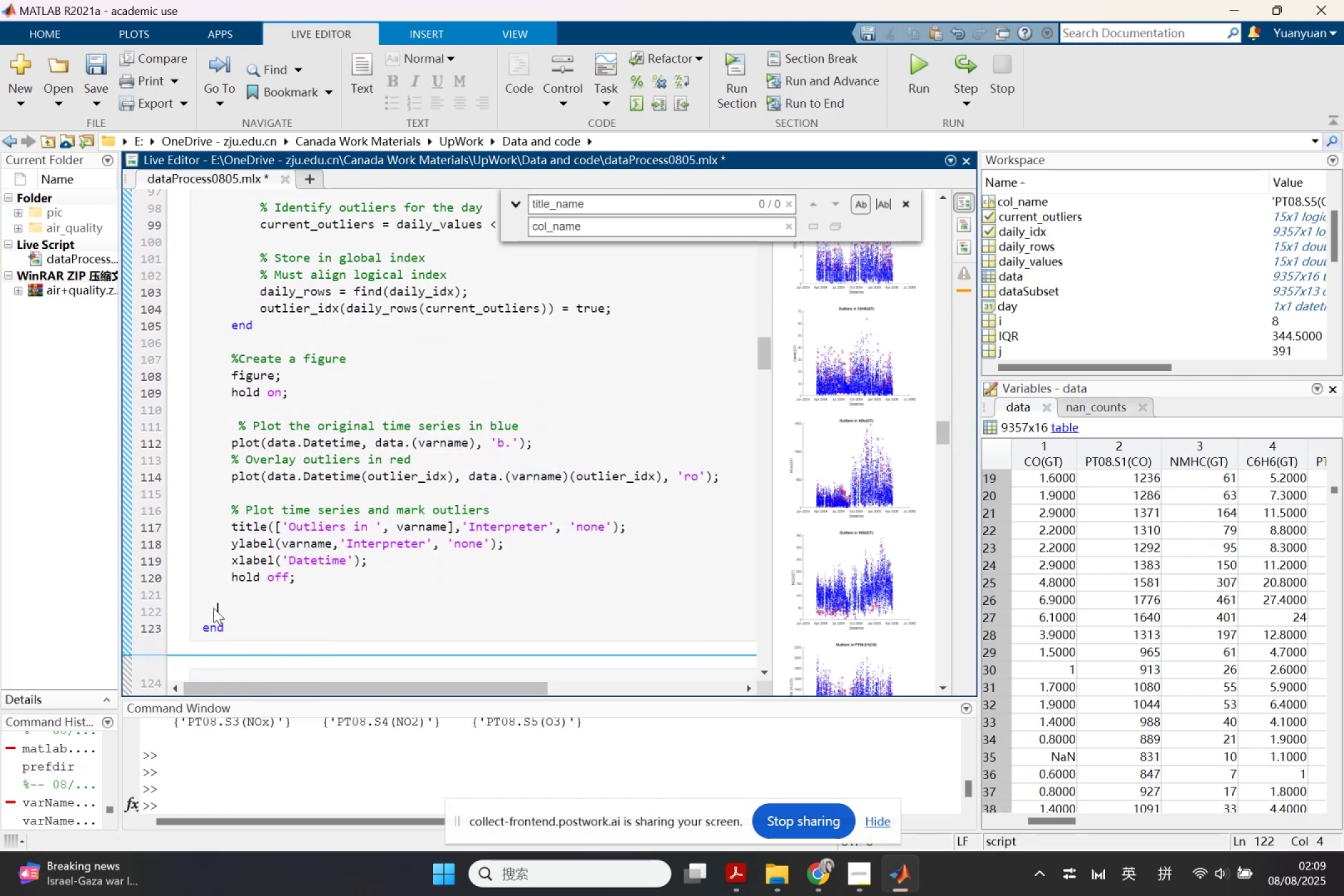 
key(Backspace)
 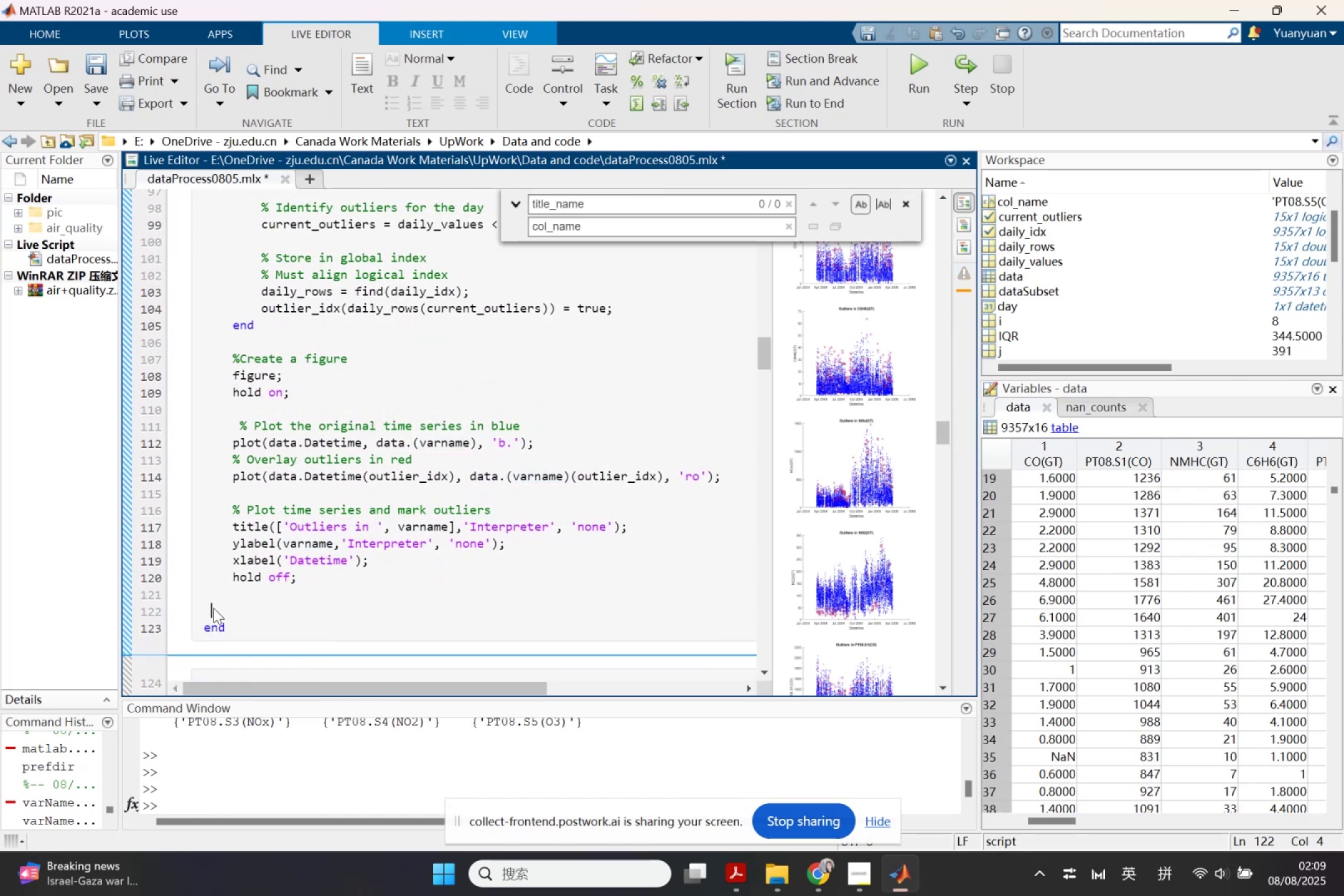 
key(Backspace)
 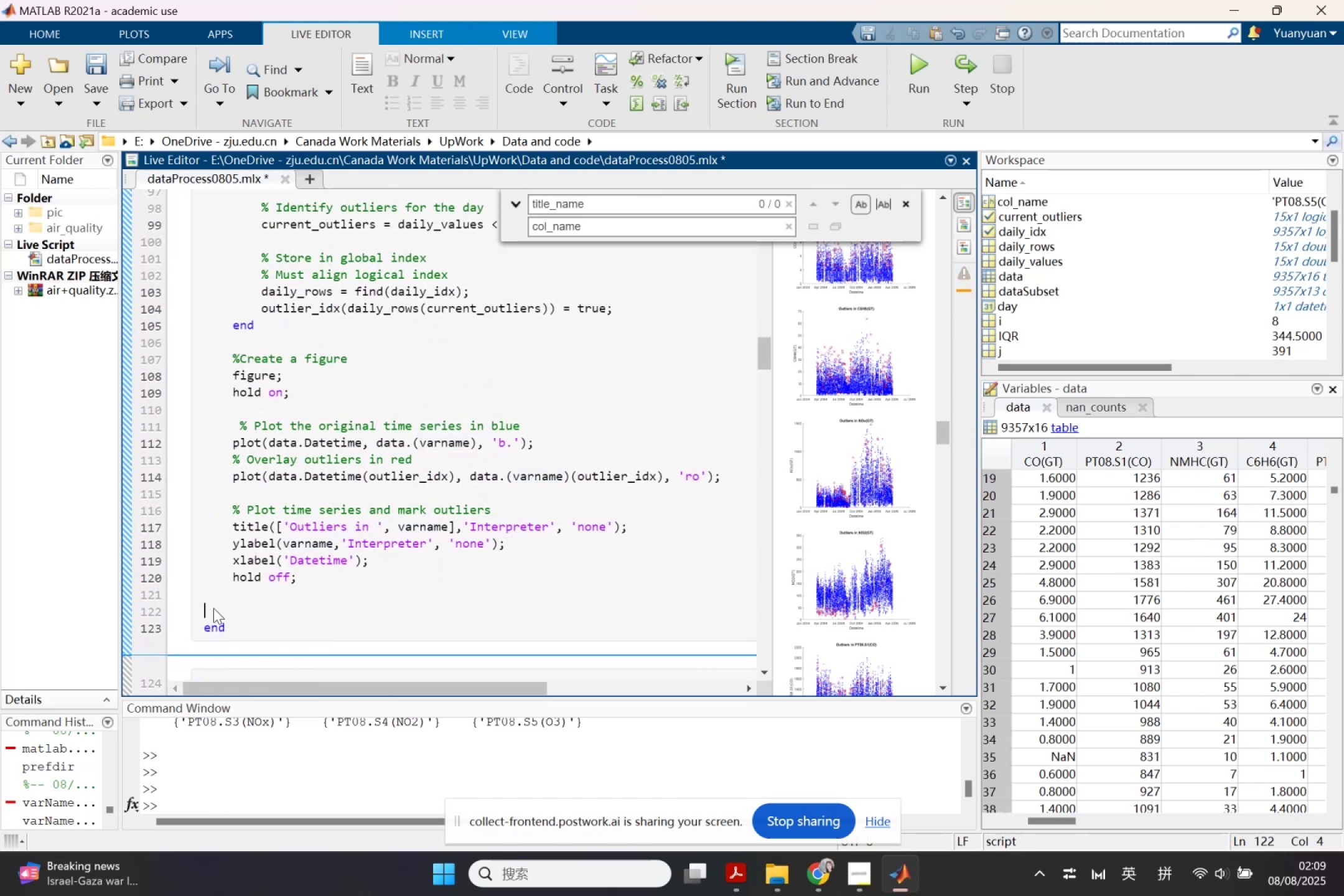 
key(Backspace)
 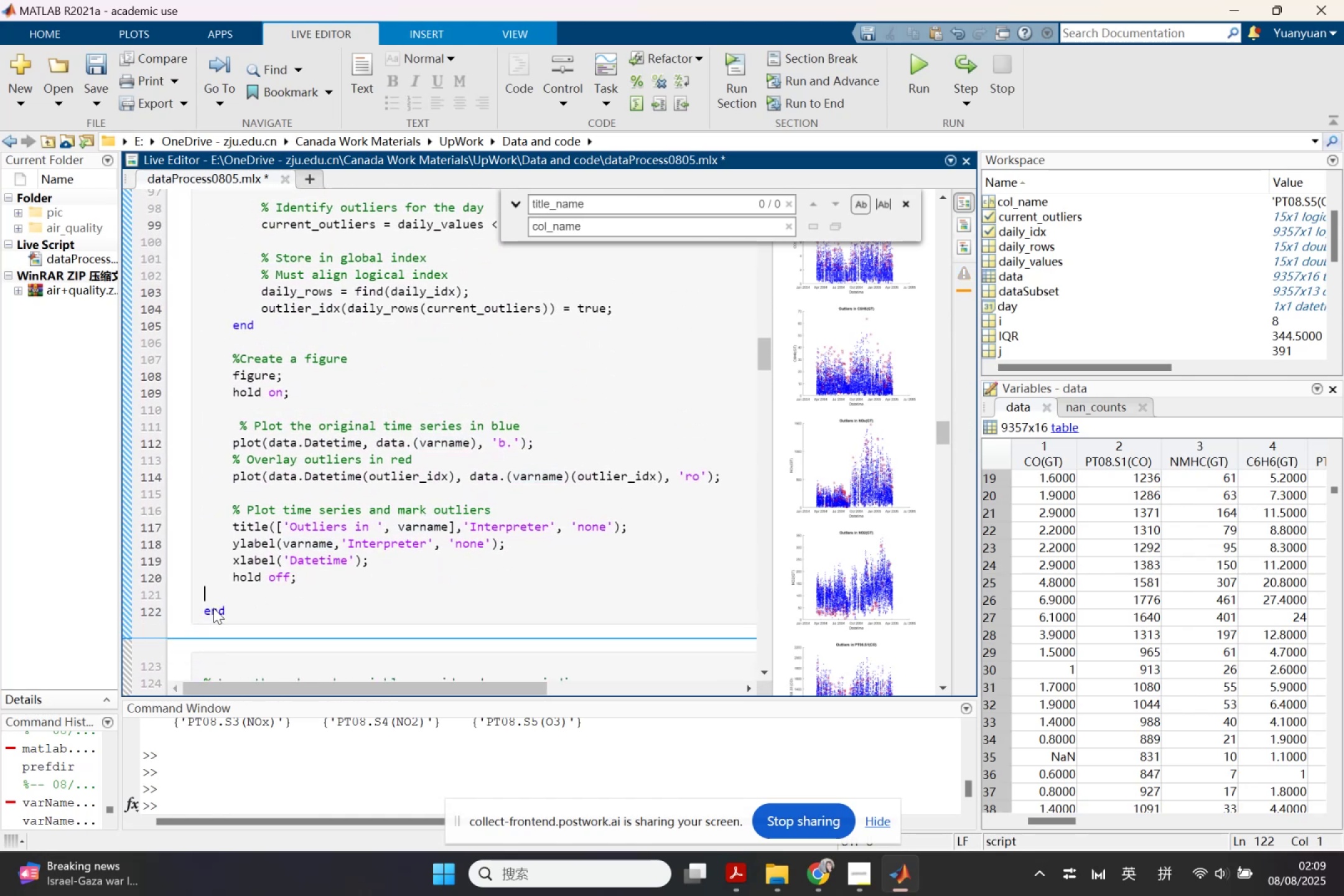 
key(Backspace)
 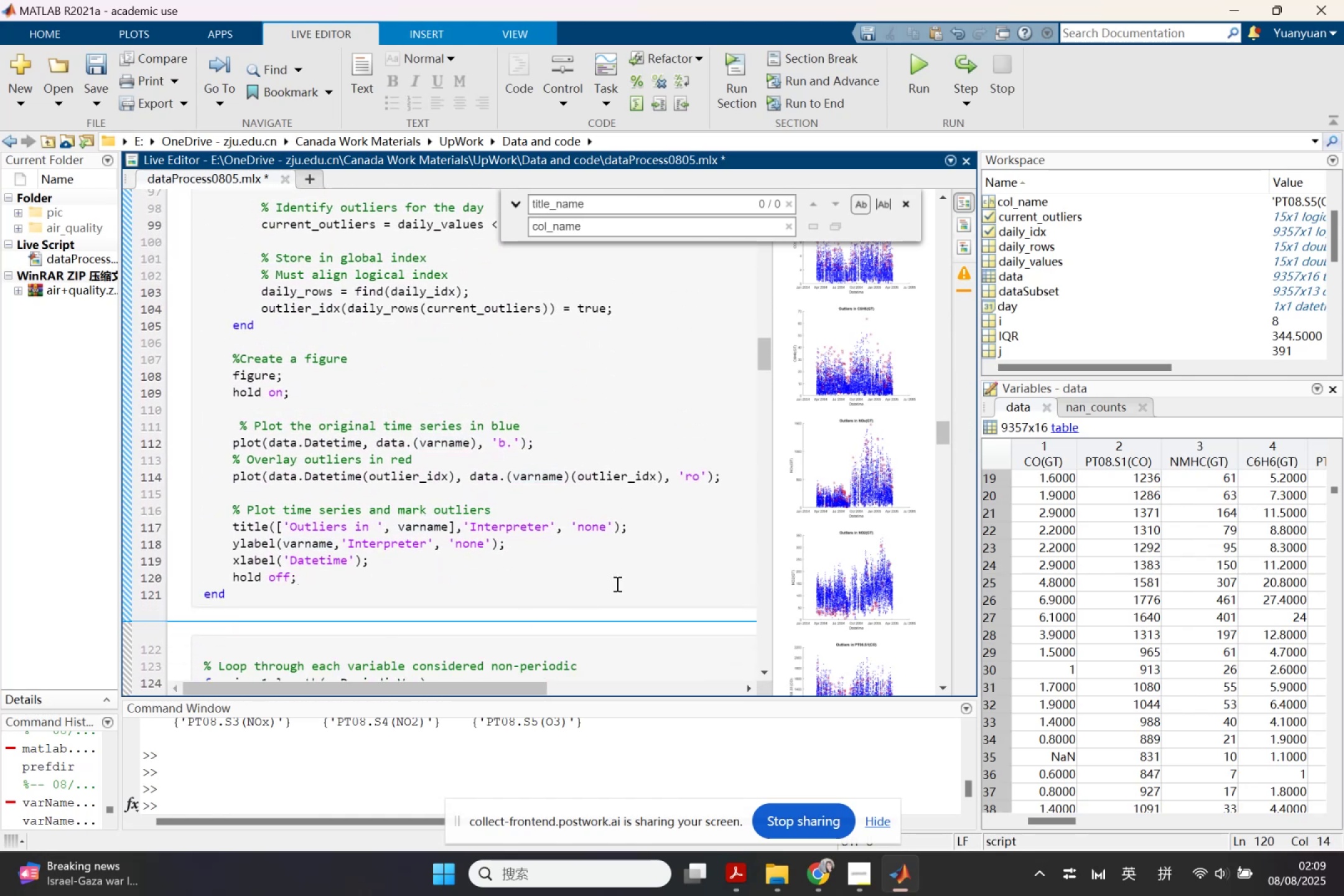 
scroll: coordinate [862, 545], scroll_direction: down, amount: 10.0
 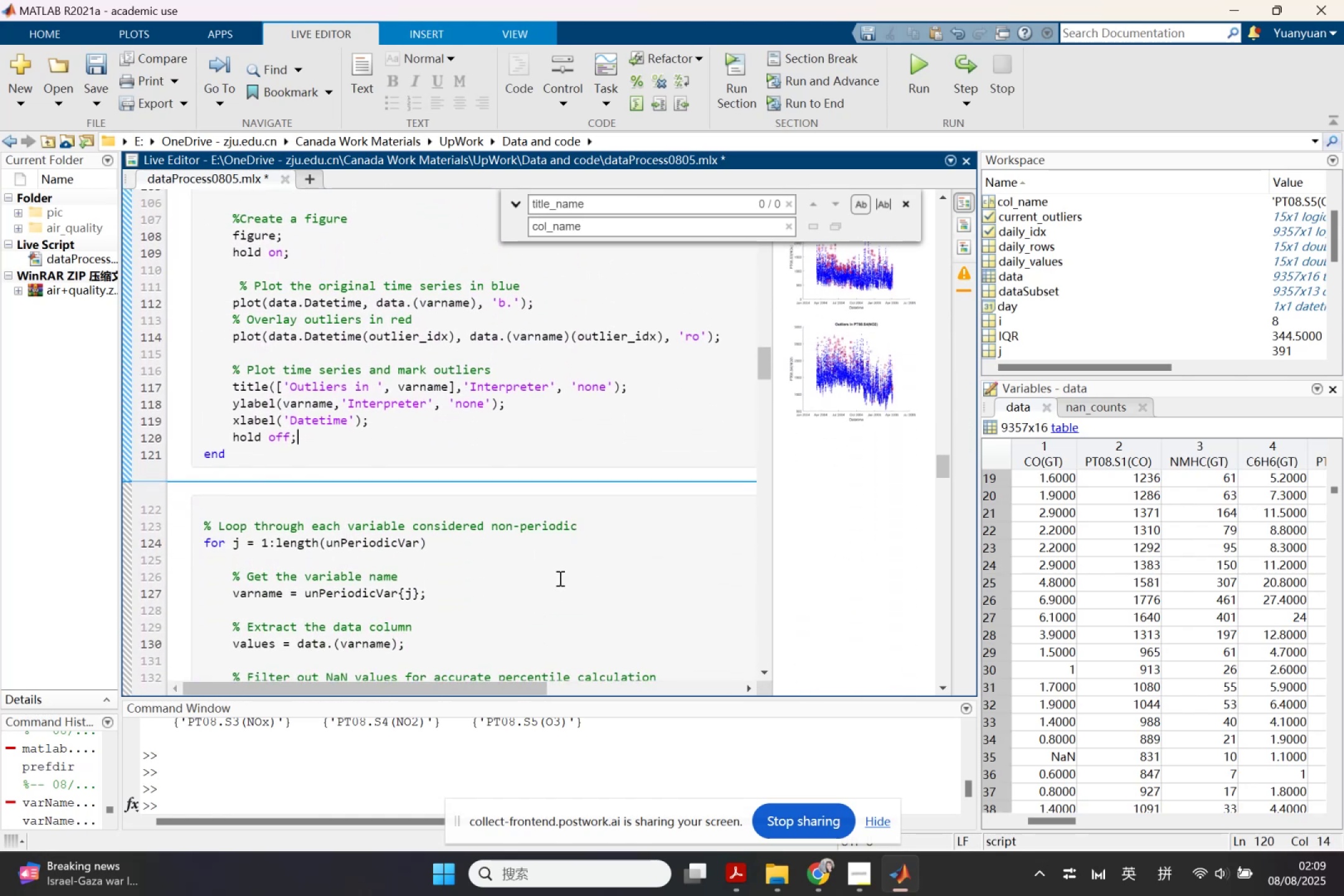 
left_click([558, 586])
 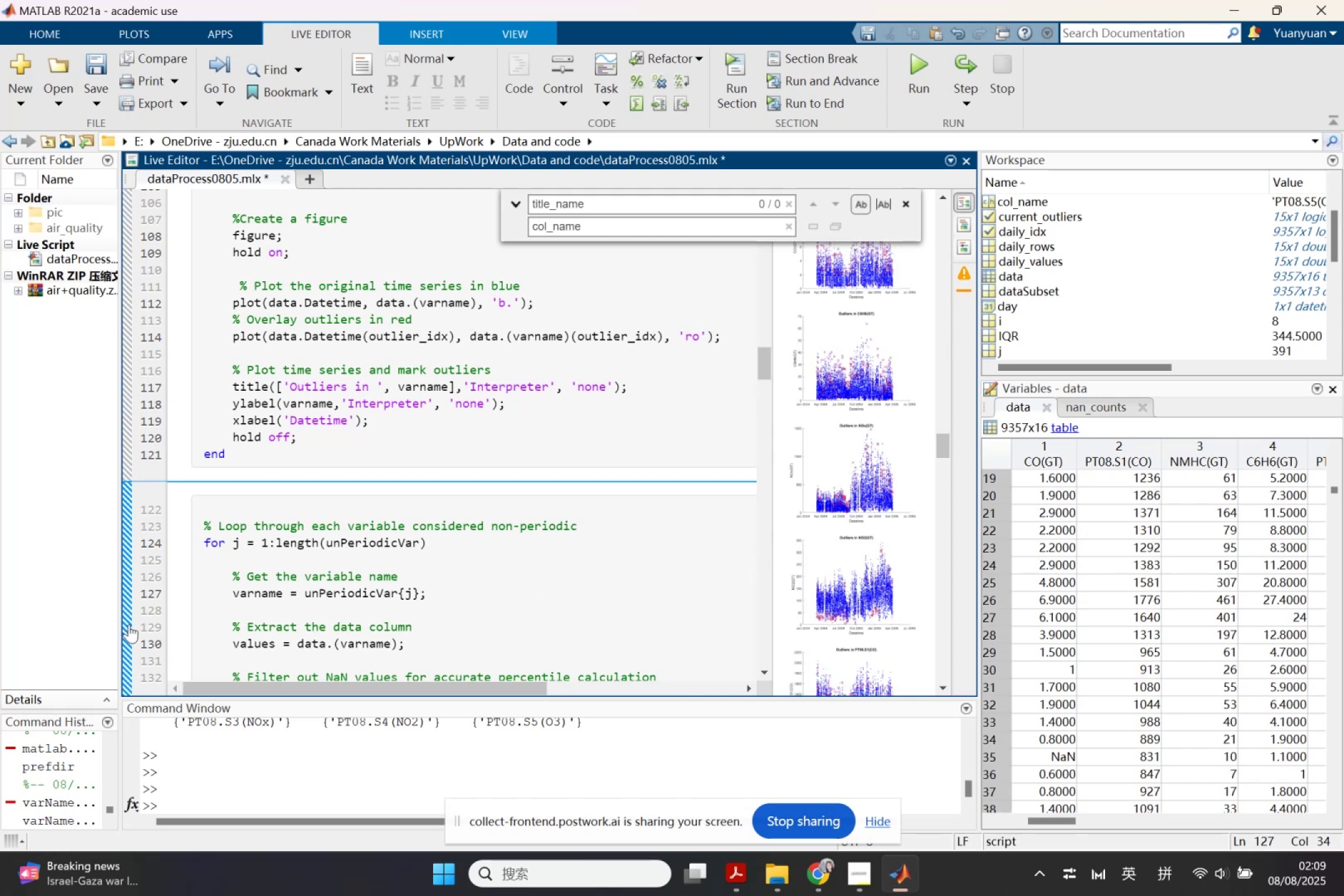 
left_click([126, 624])
 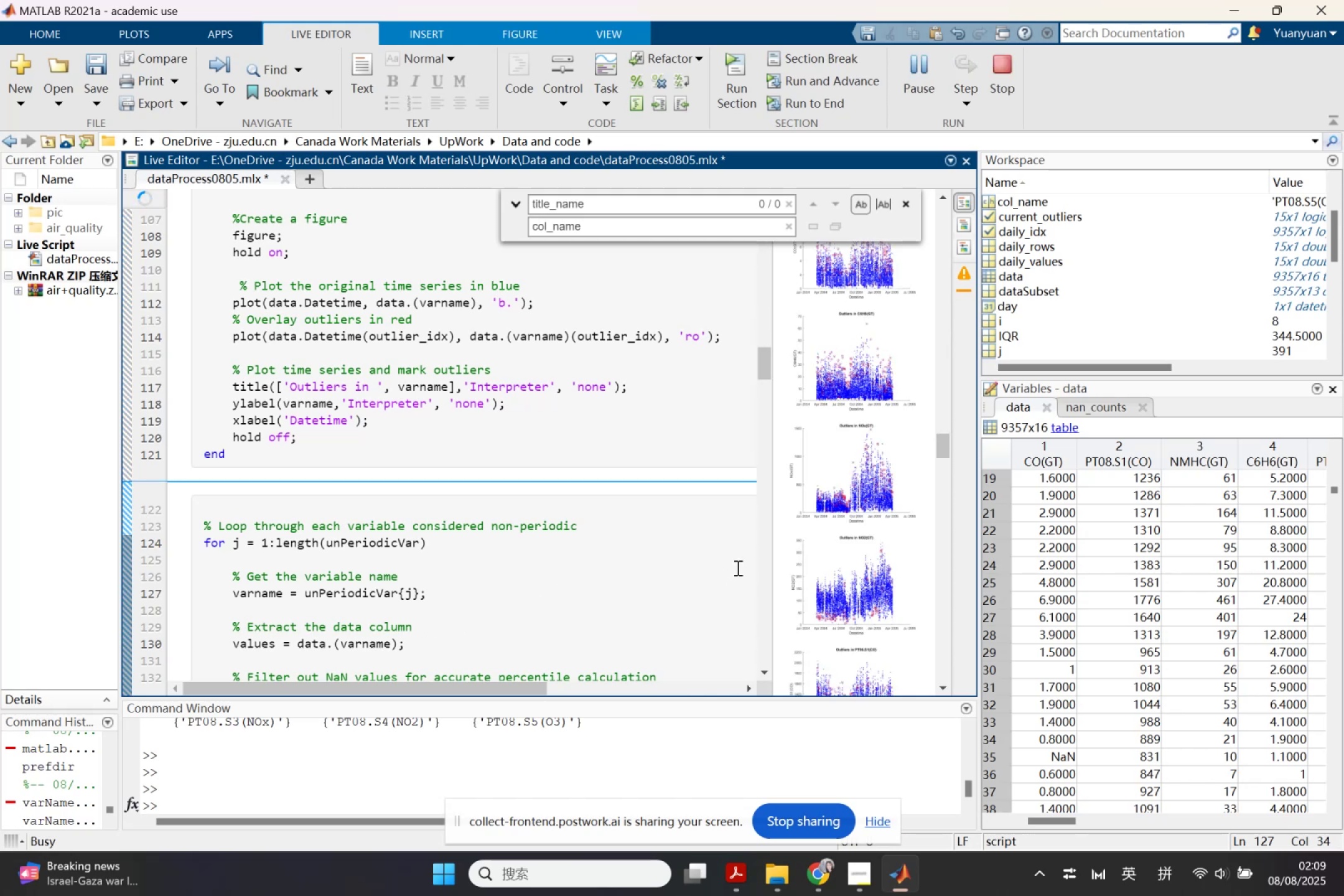 
scroll: coordinate [566, 545], scroll_direction: down, amount: 10.0
 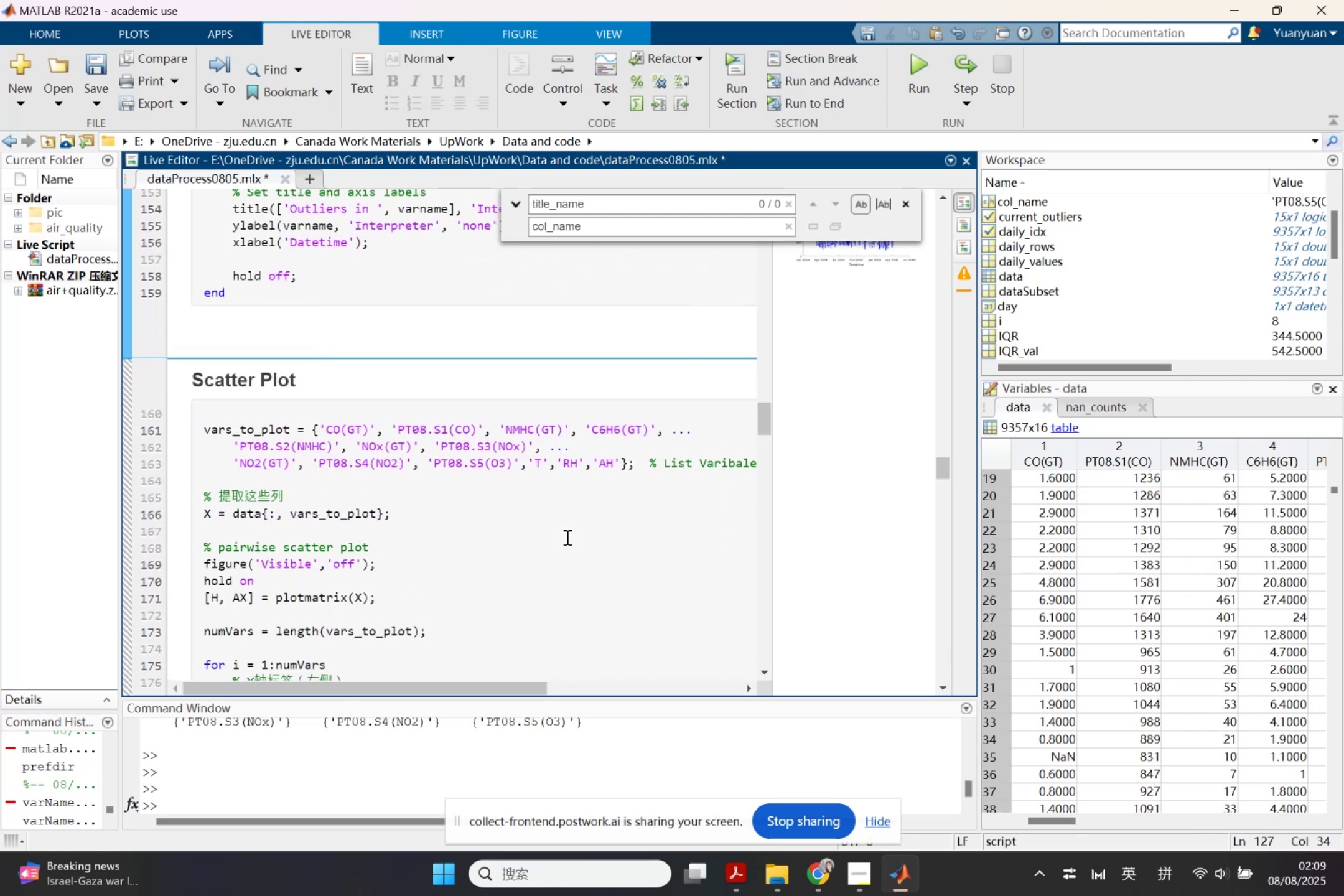 
scroll: coordinate [566, 537], scroll_direction: down, amount: 1.0
 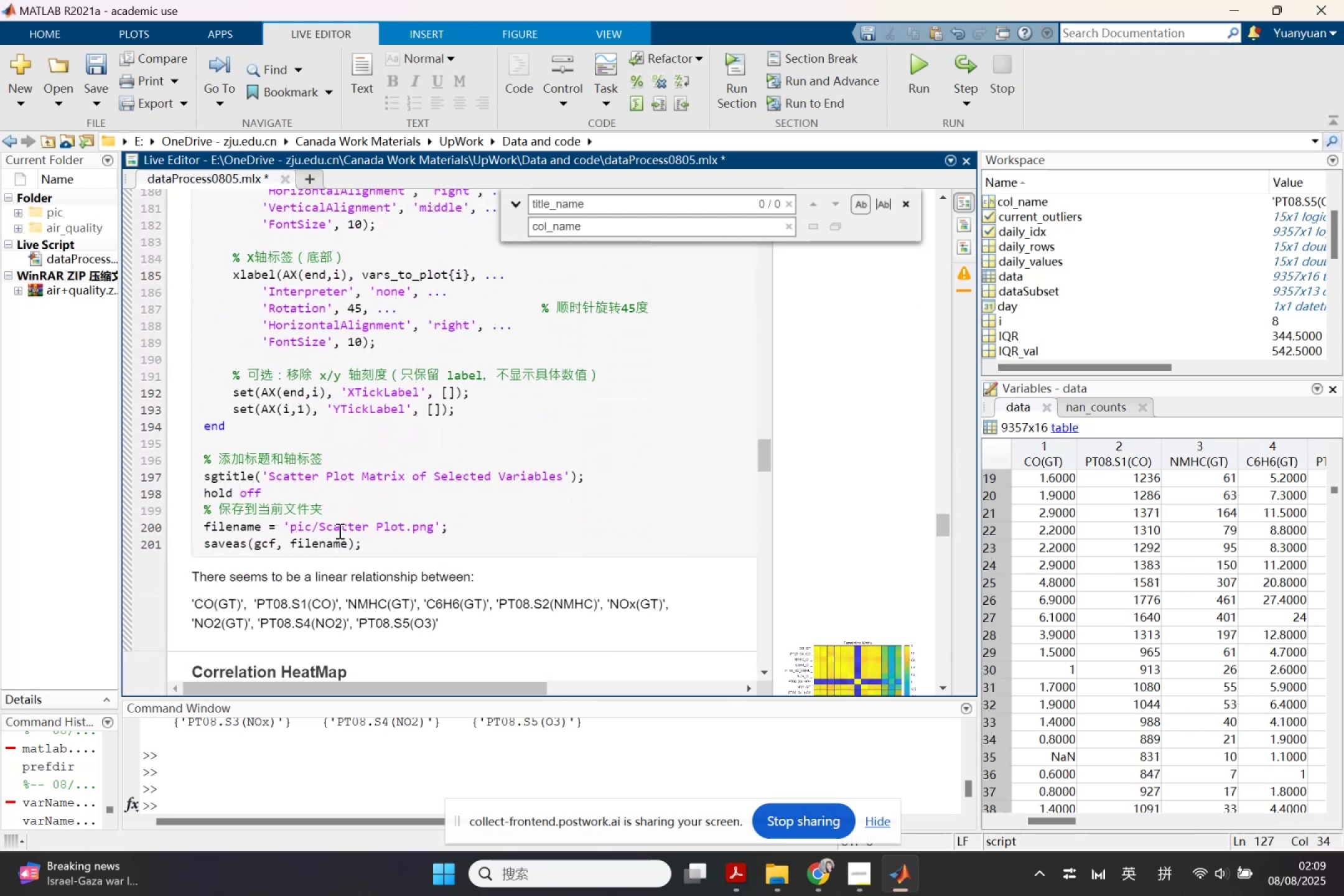 
left_click_drag(start_coordinate=[370, 542], to_coordinate=[194, 505])
 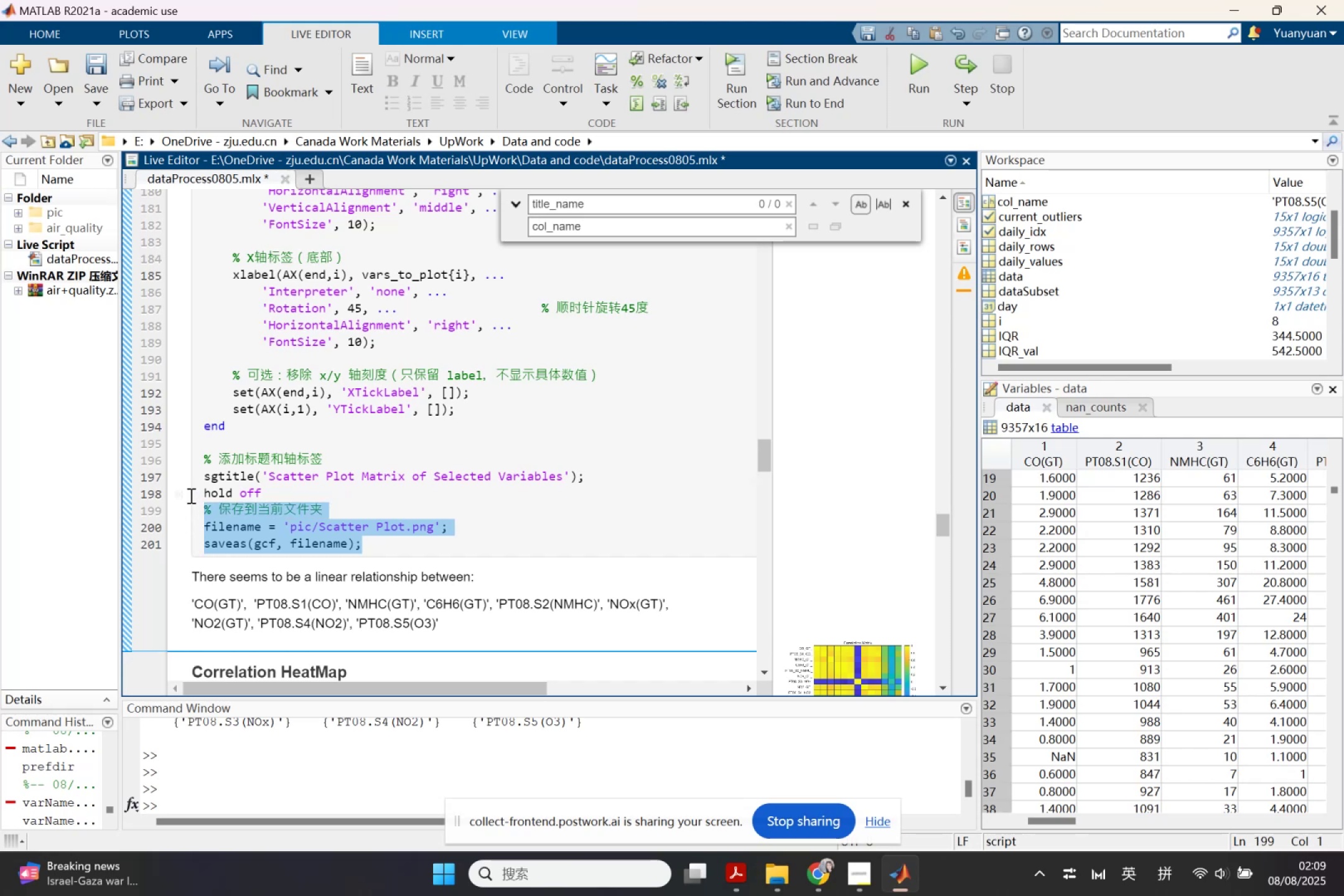 
key(Backspace)
 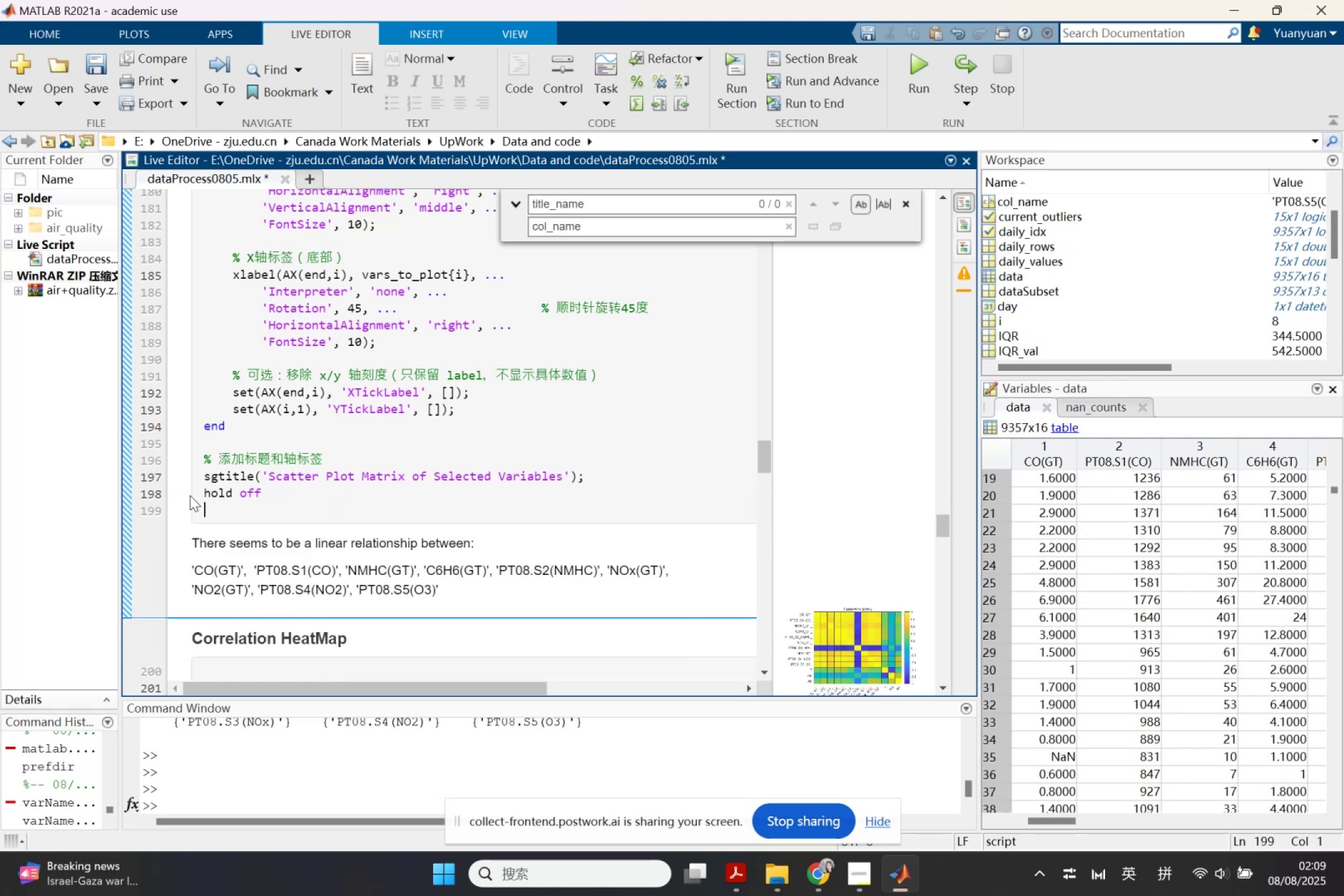 
scroll: coordinate [198, 473], scroll_direction: up, amount: 1.0
 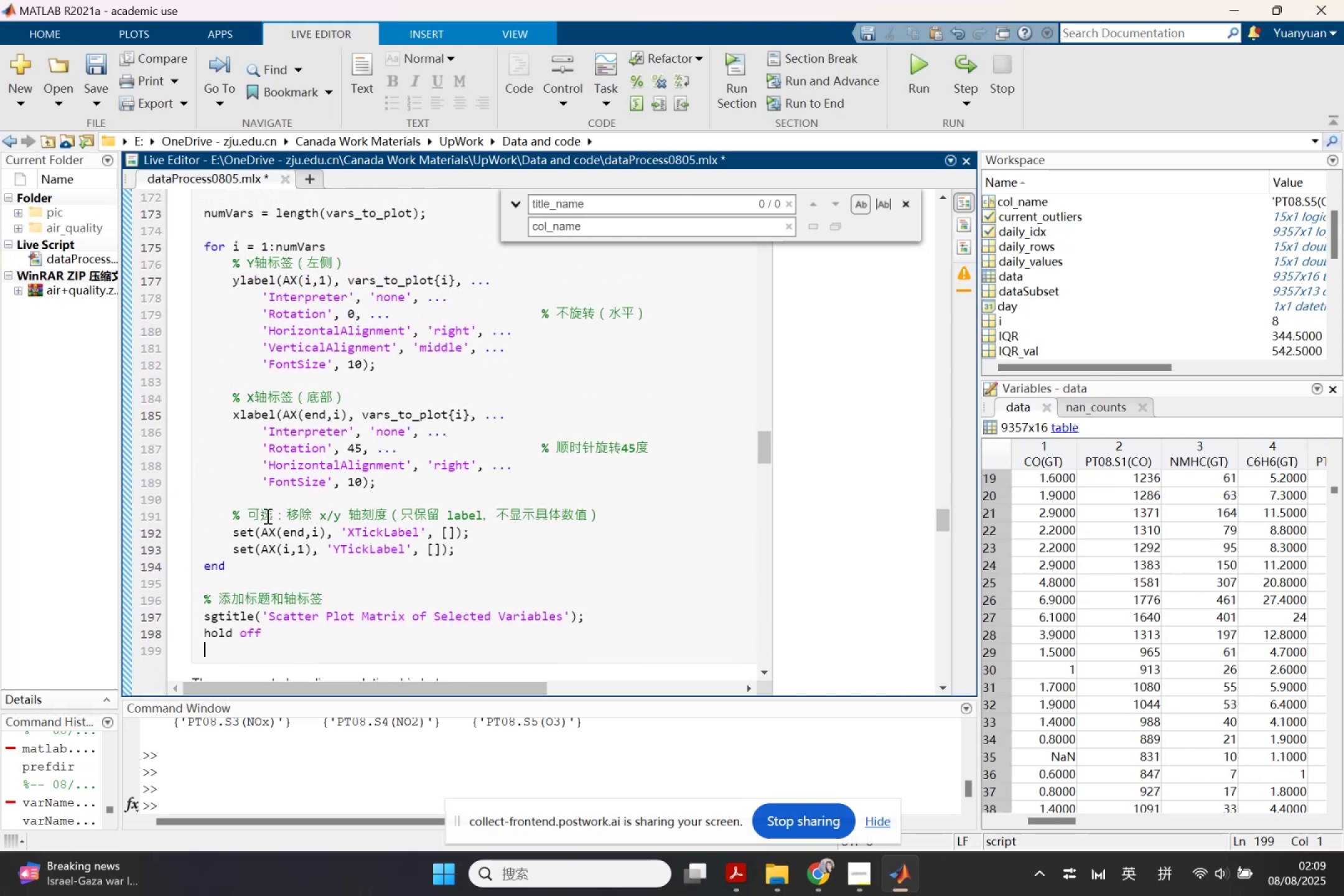 
left_click_drag(start_coordinate=[233, 512], to_coordinate=[592, 509])
 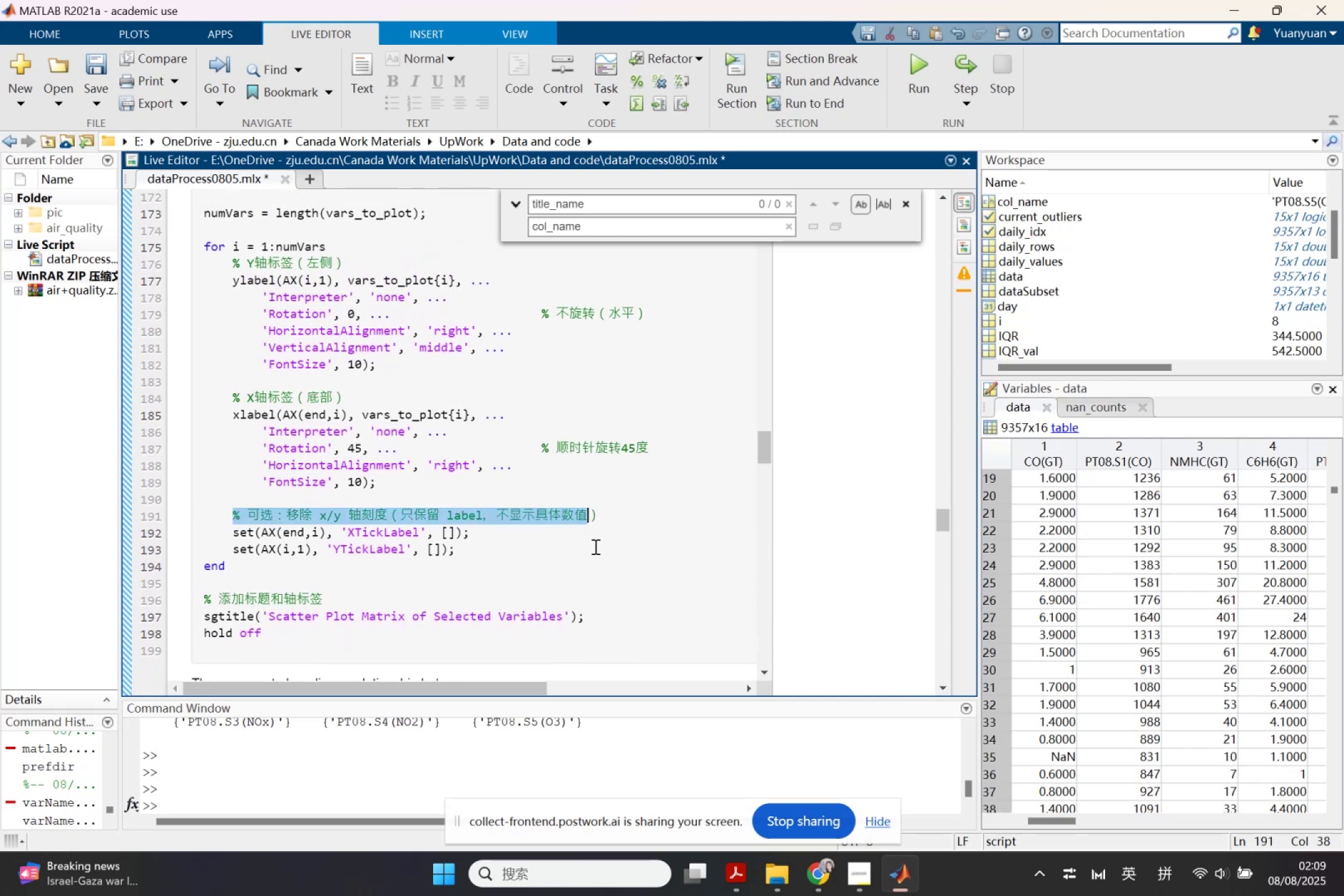 
left_click([594, 547])
 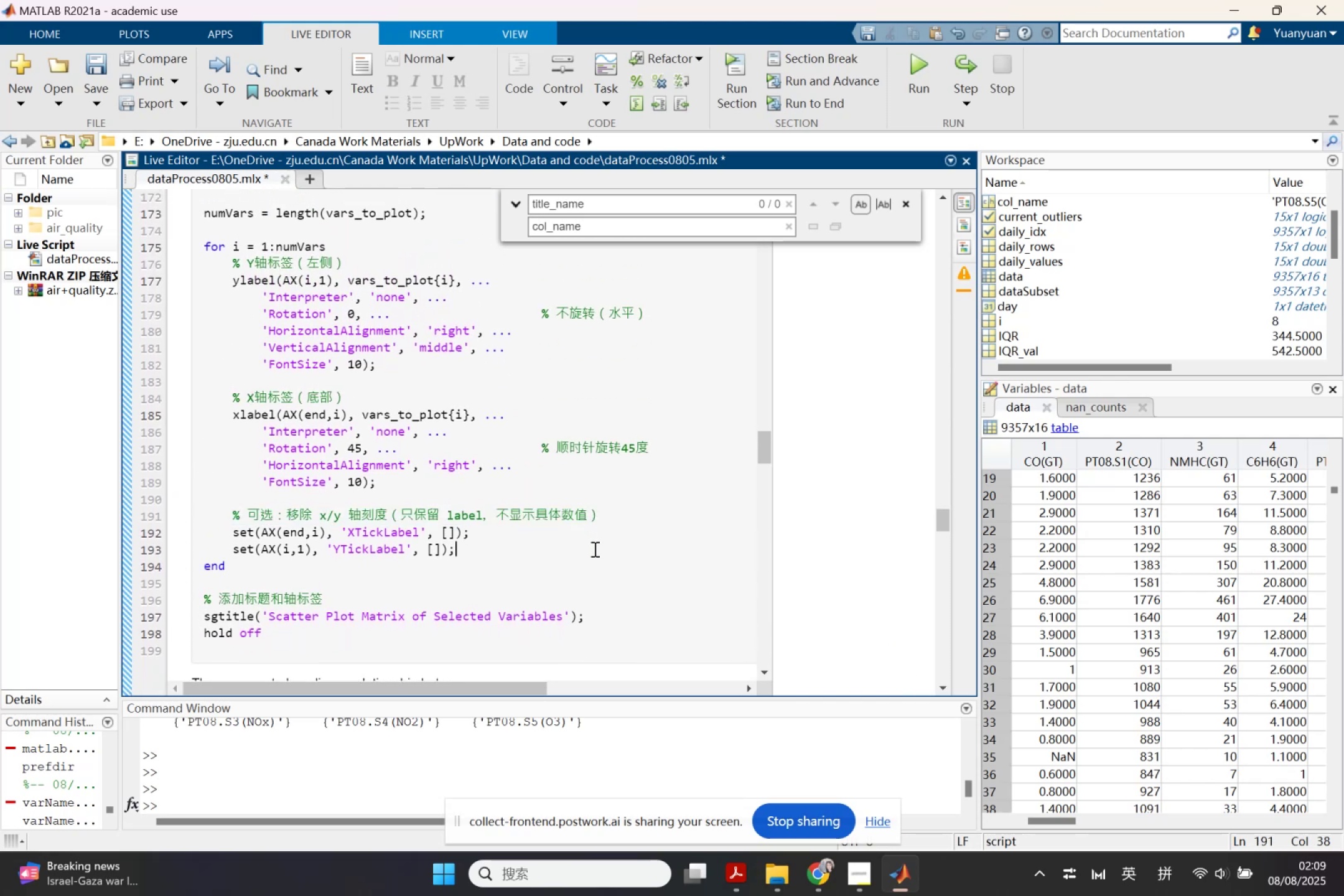 
scroll: coordinate [586, 561], scroll_direction: up, amount: 2.0
 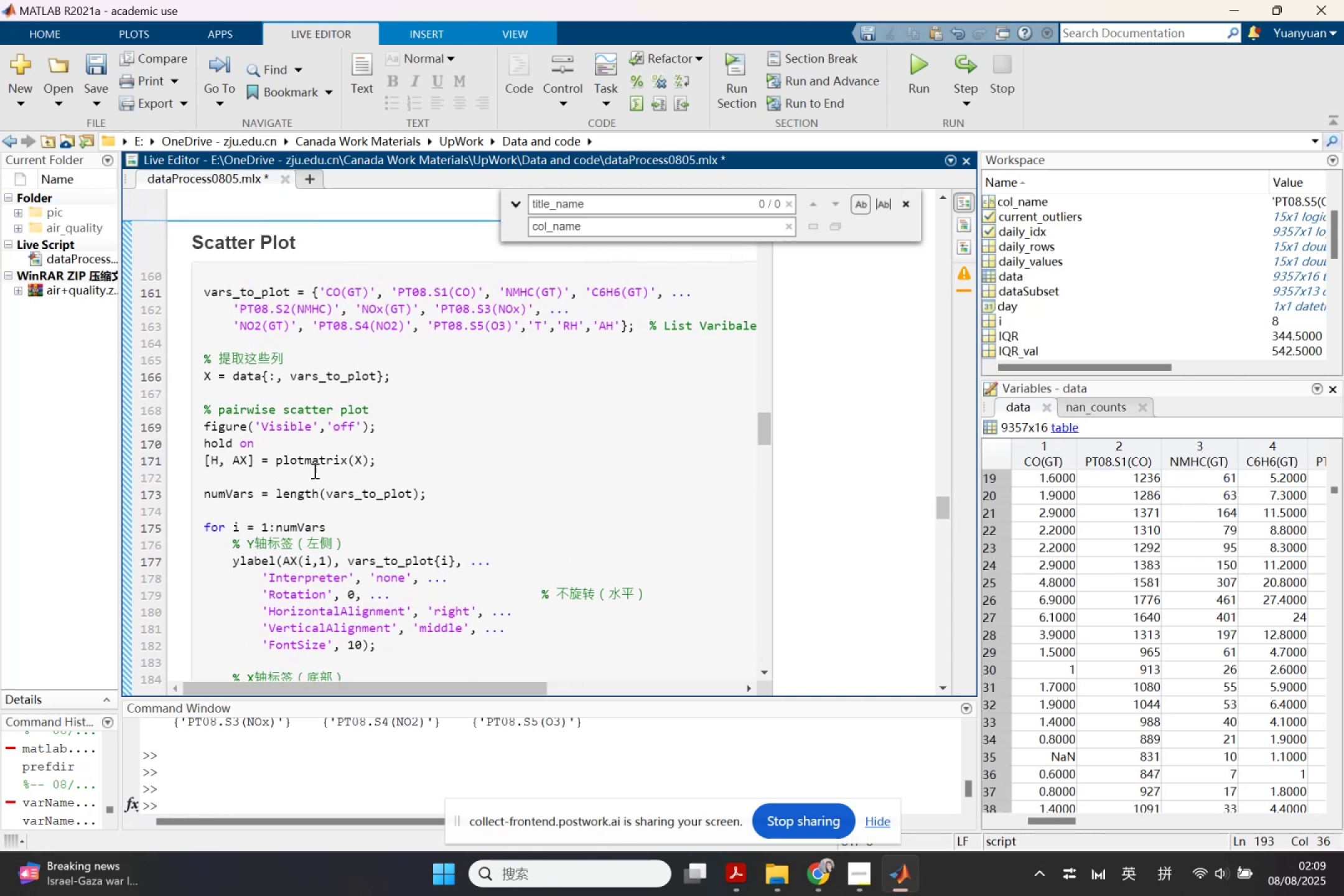 
left_click_drag(start_coordinate=[246, 426], to_coordinate=[371, 434])
 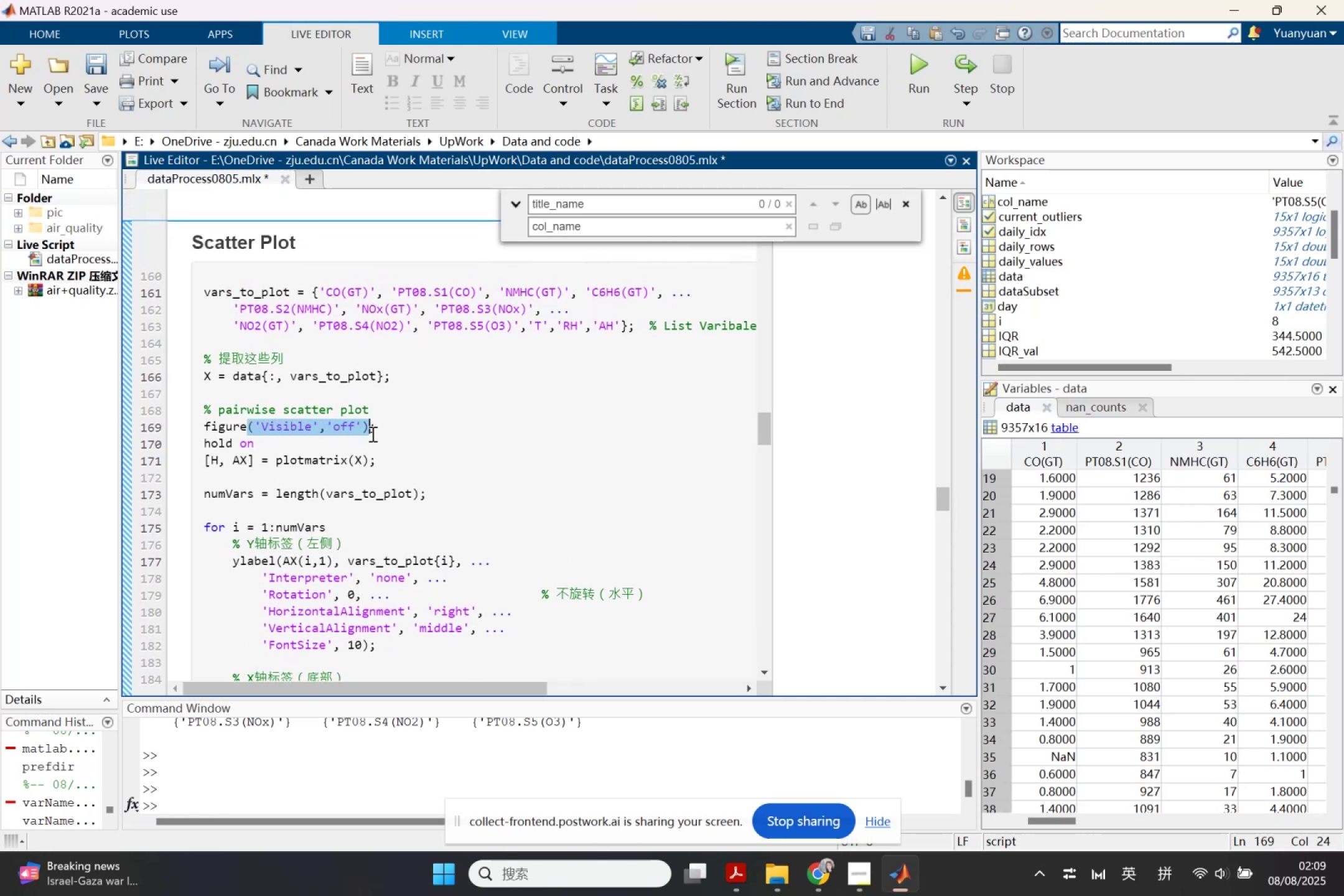 
key(Backspace)
 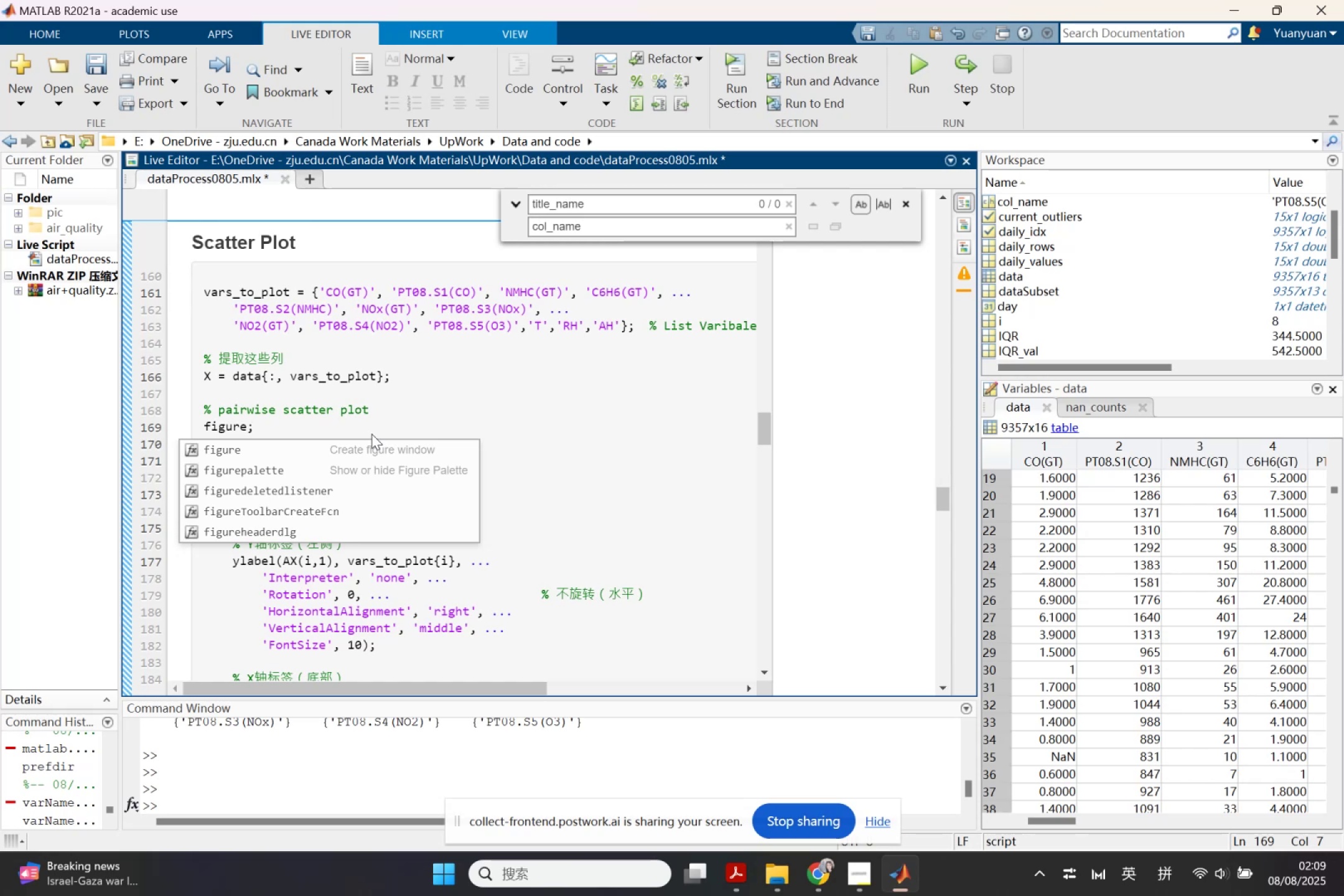 
wait(15.45)
 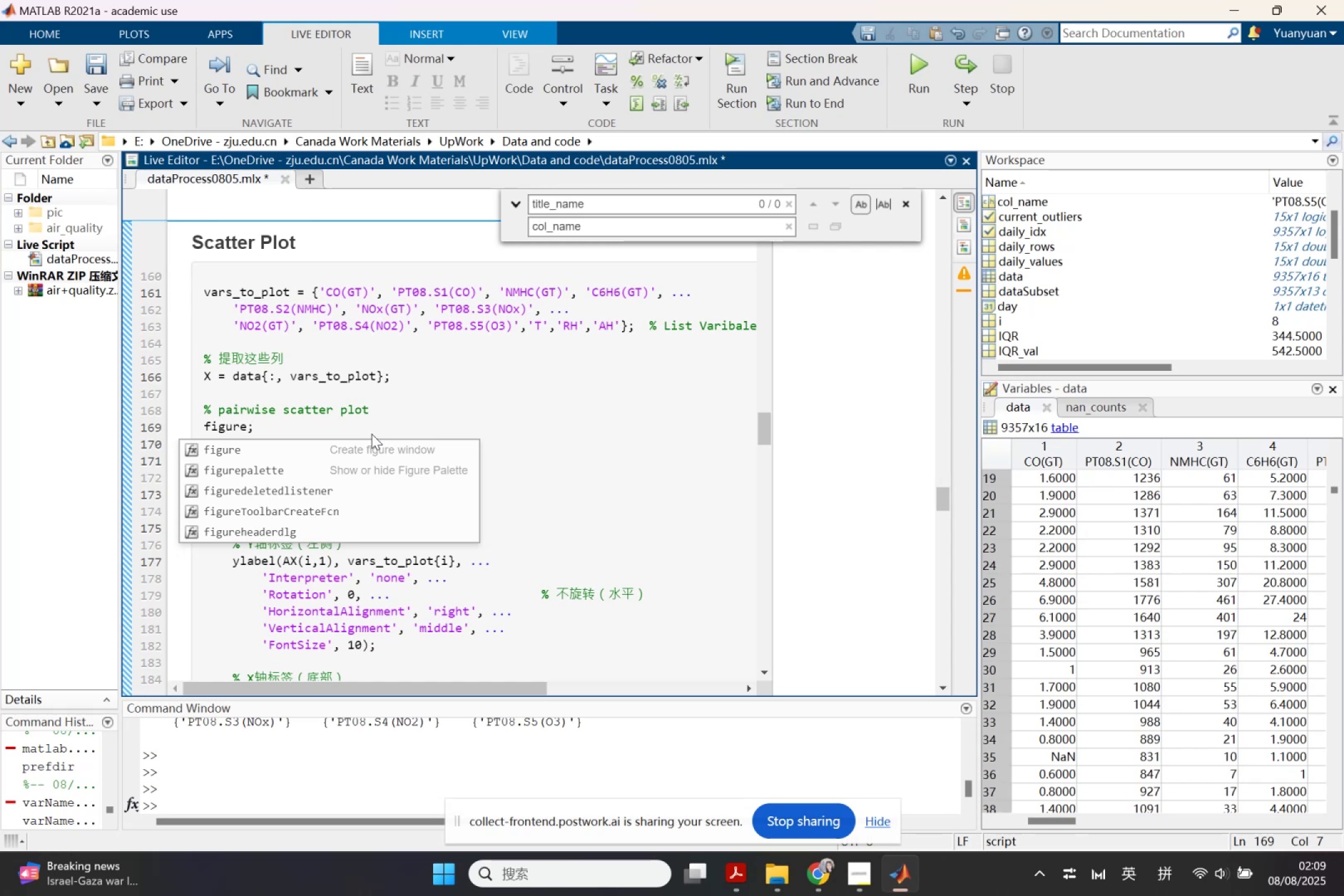 
scroll: coordinate [343, 488], scroll_direction: up, amount: 16.0
 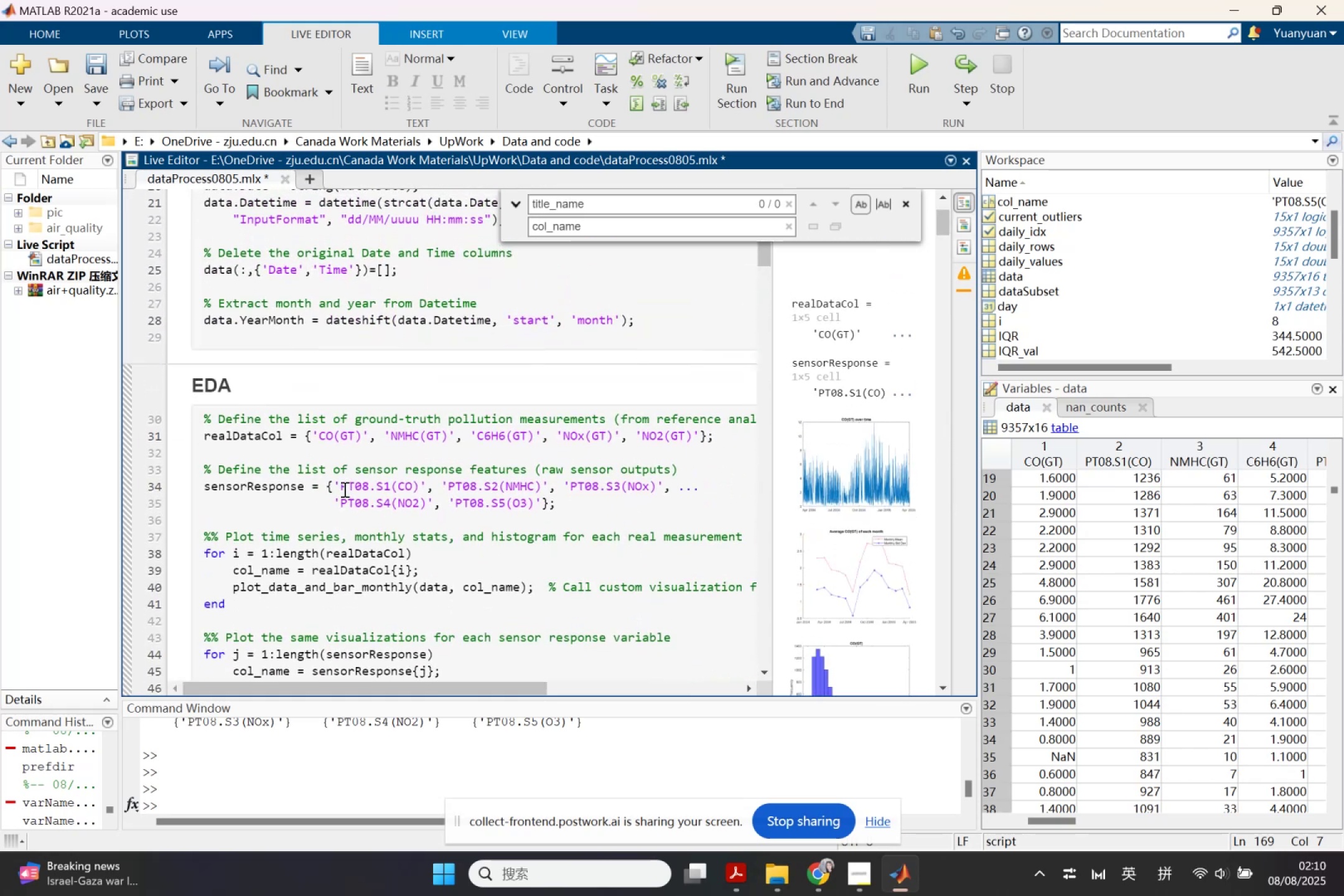 
scroll: coordinate [343, 489], scroll_direction: up, amount: 1.0
 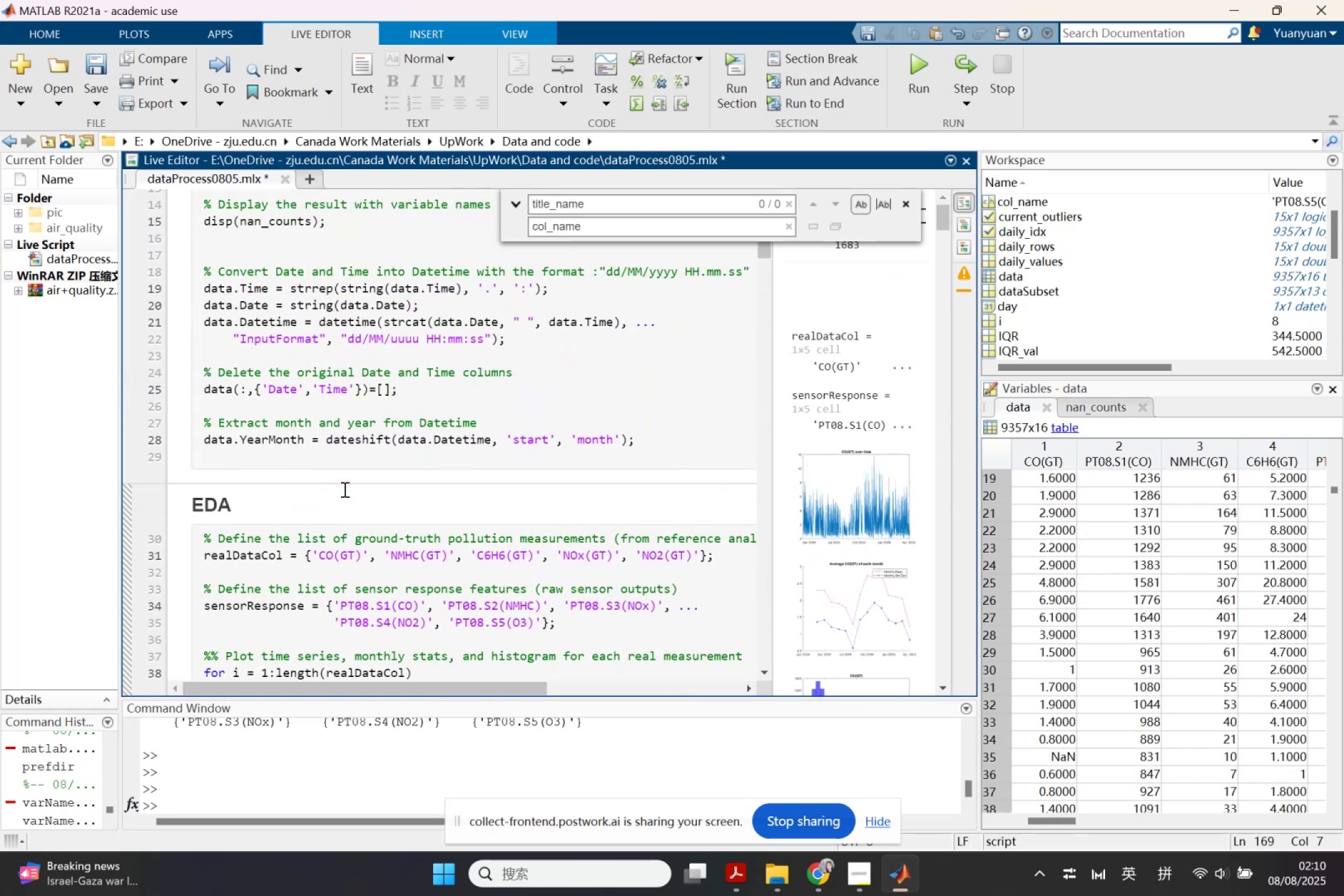 
scroll: coordinate [343, 489], scroll_direction: down, amount: 3.0
 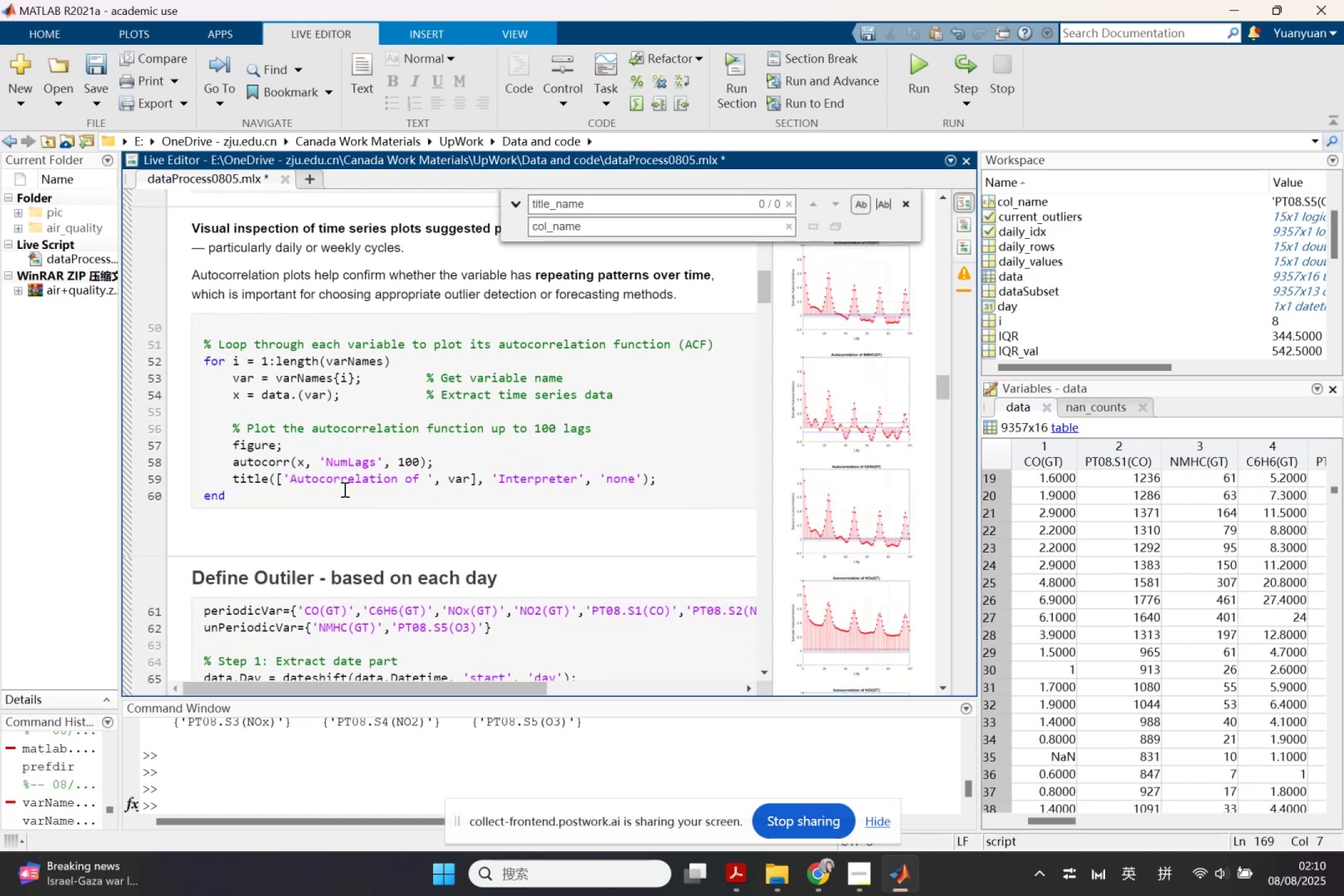 
scroll: coordinate [343, 489], scroll_direction: up, amount: 1.0
 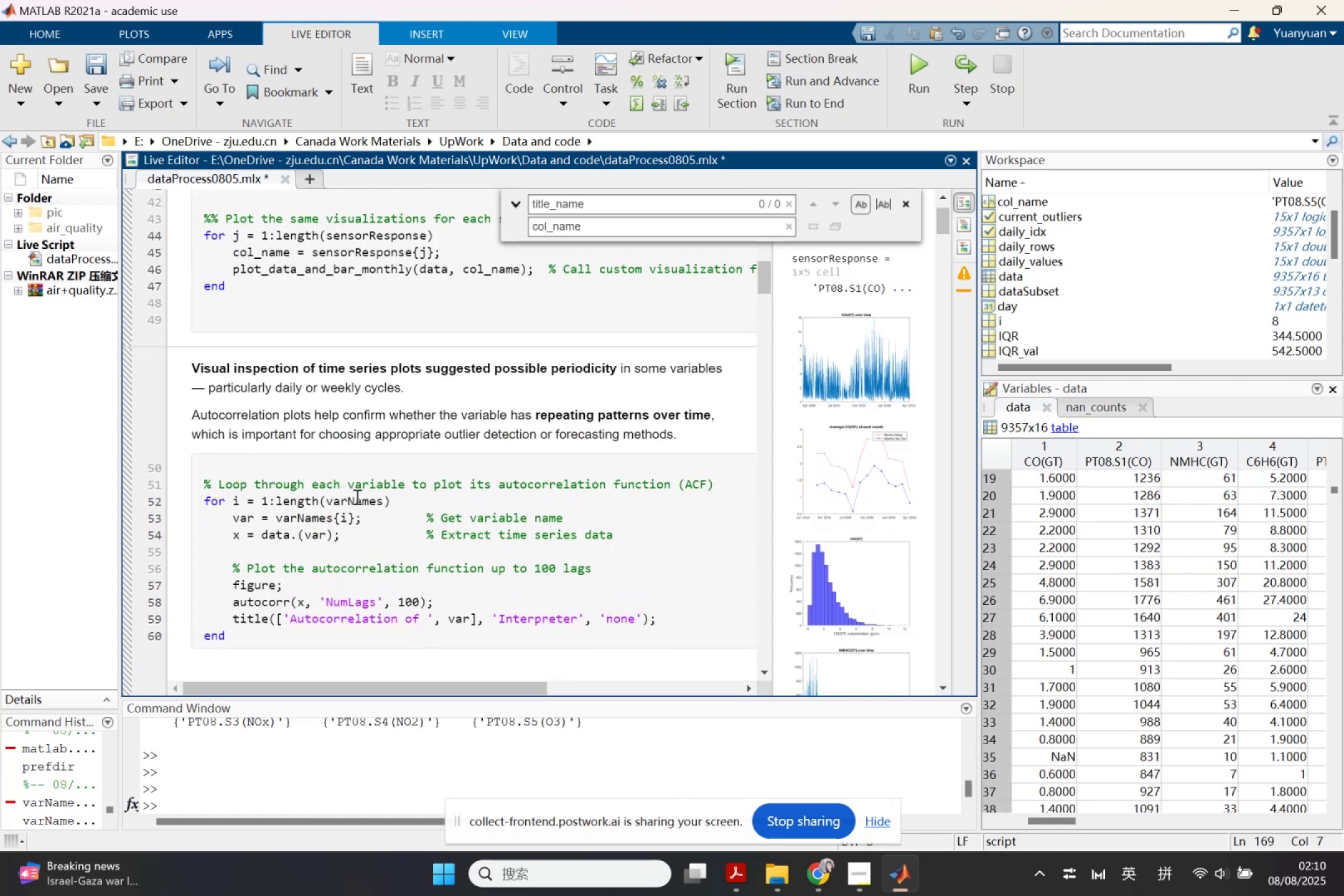 
double_click([356, 497])
 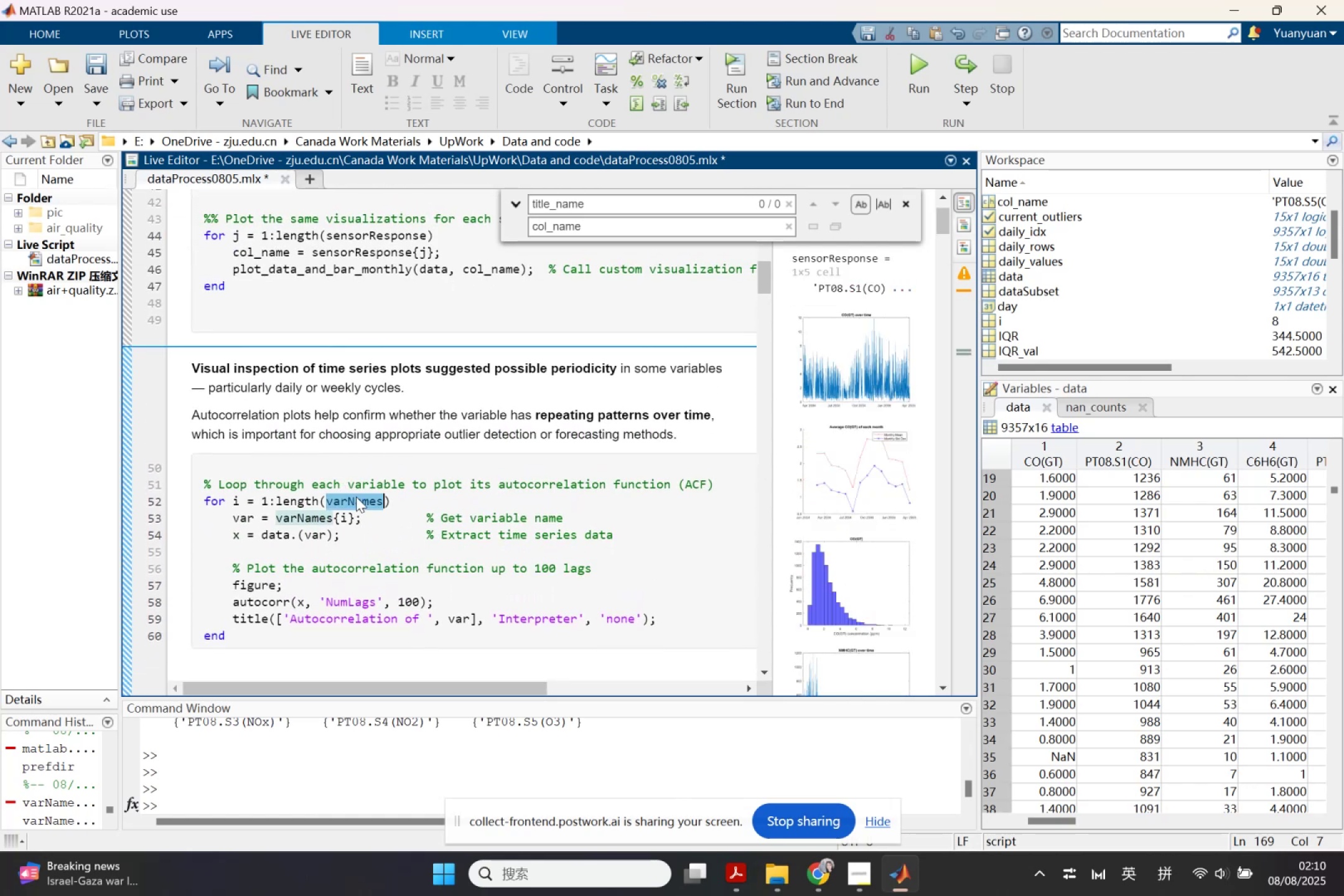 
key(Control+ControlLeft)
 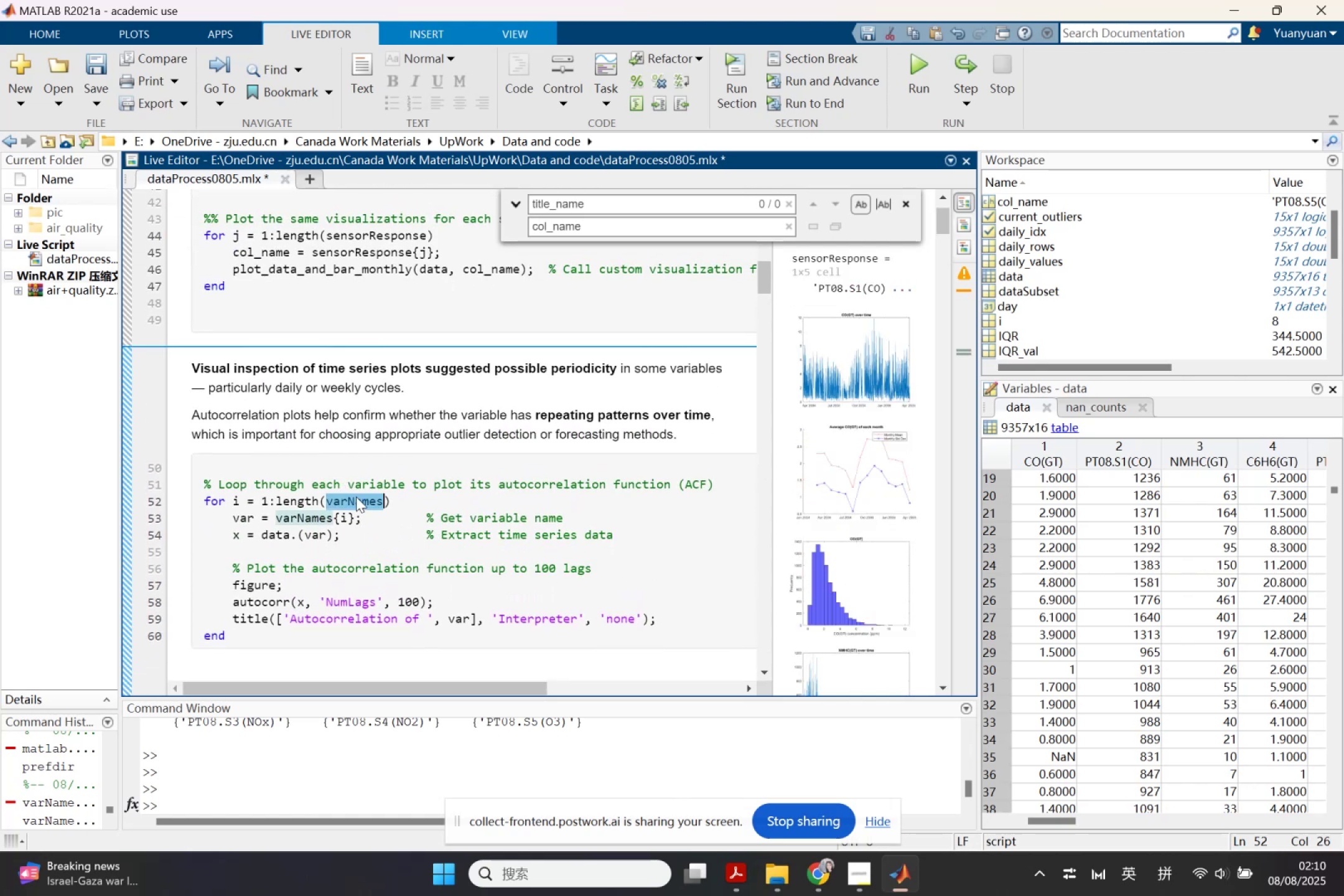 
key(Control+C)
 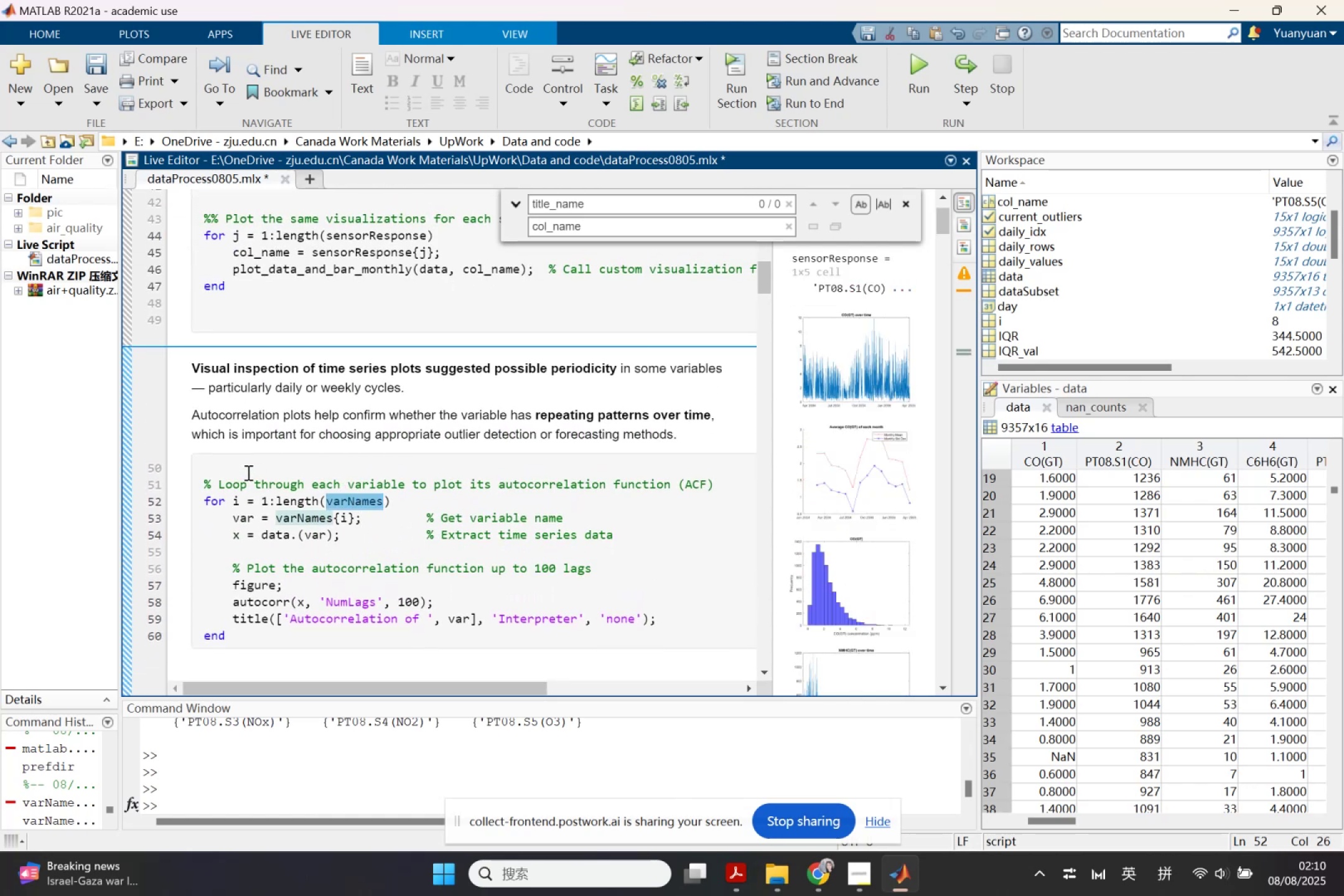 
left_click([245, 472])
 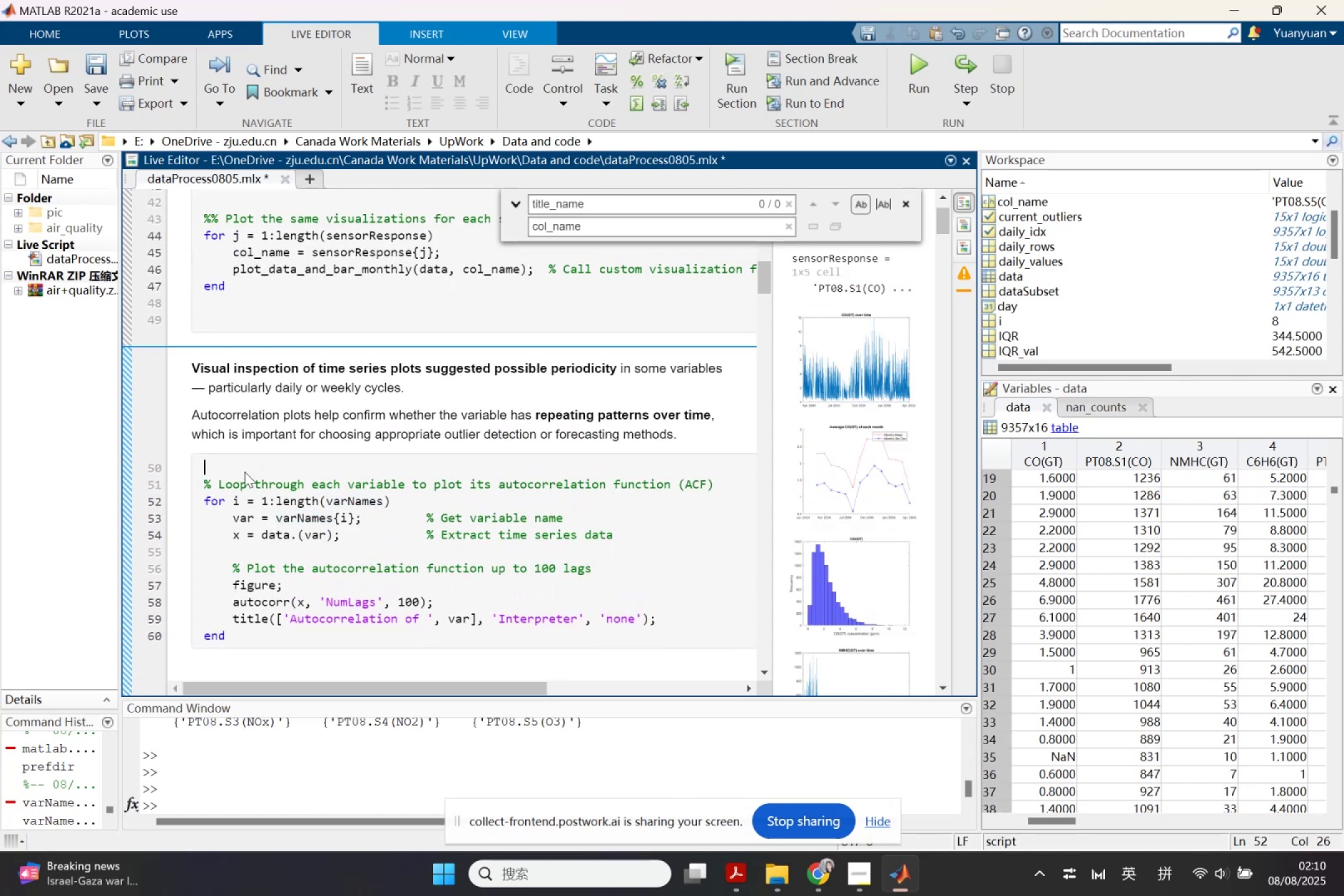 
key(Control+V)
 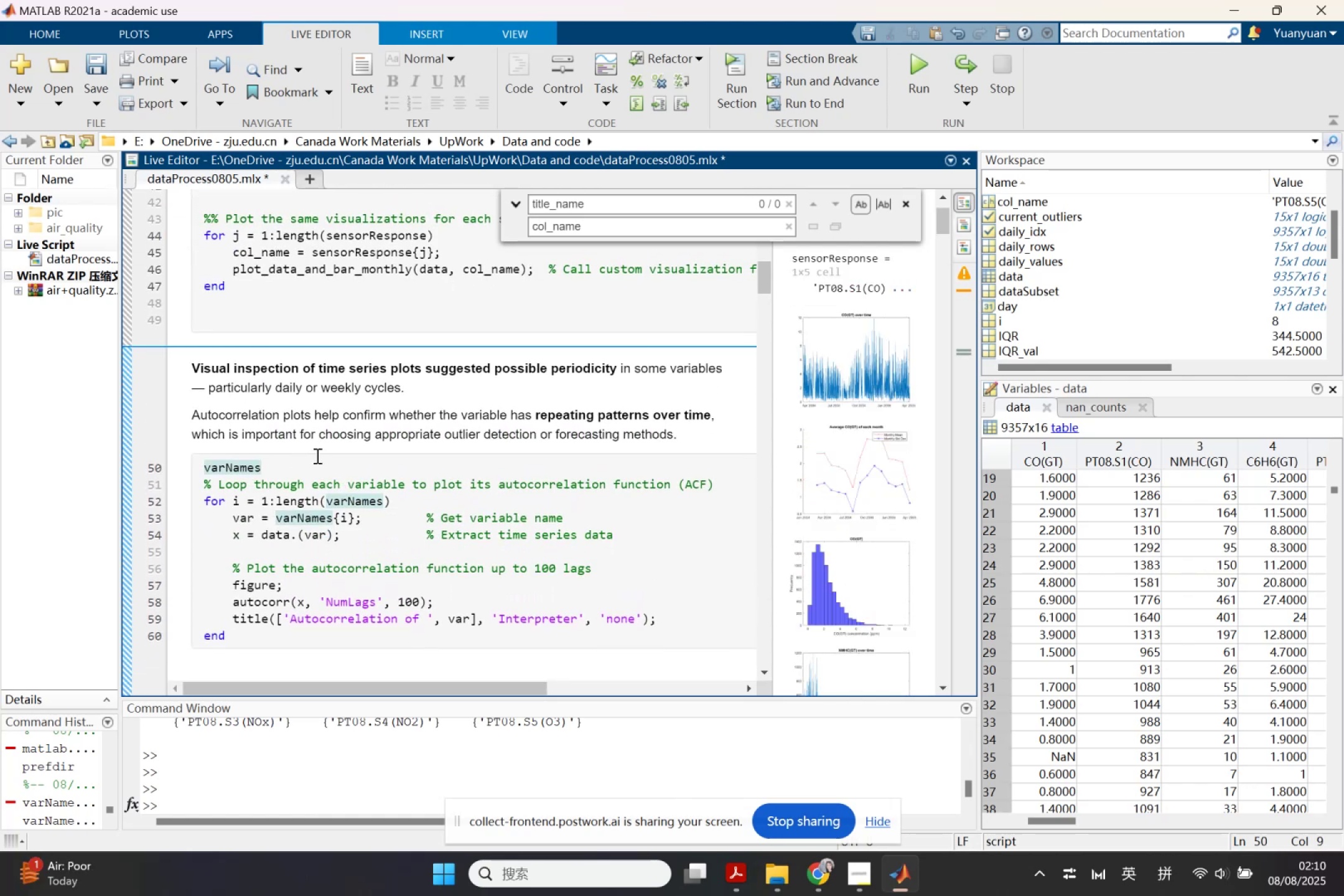 
key(Equal)
 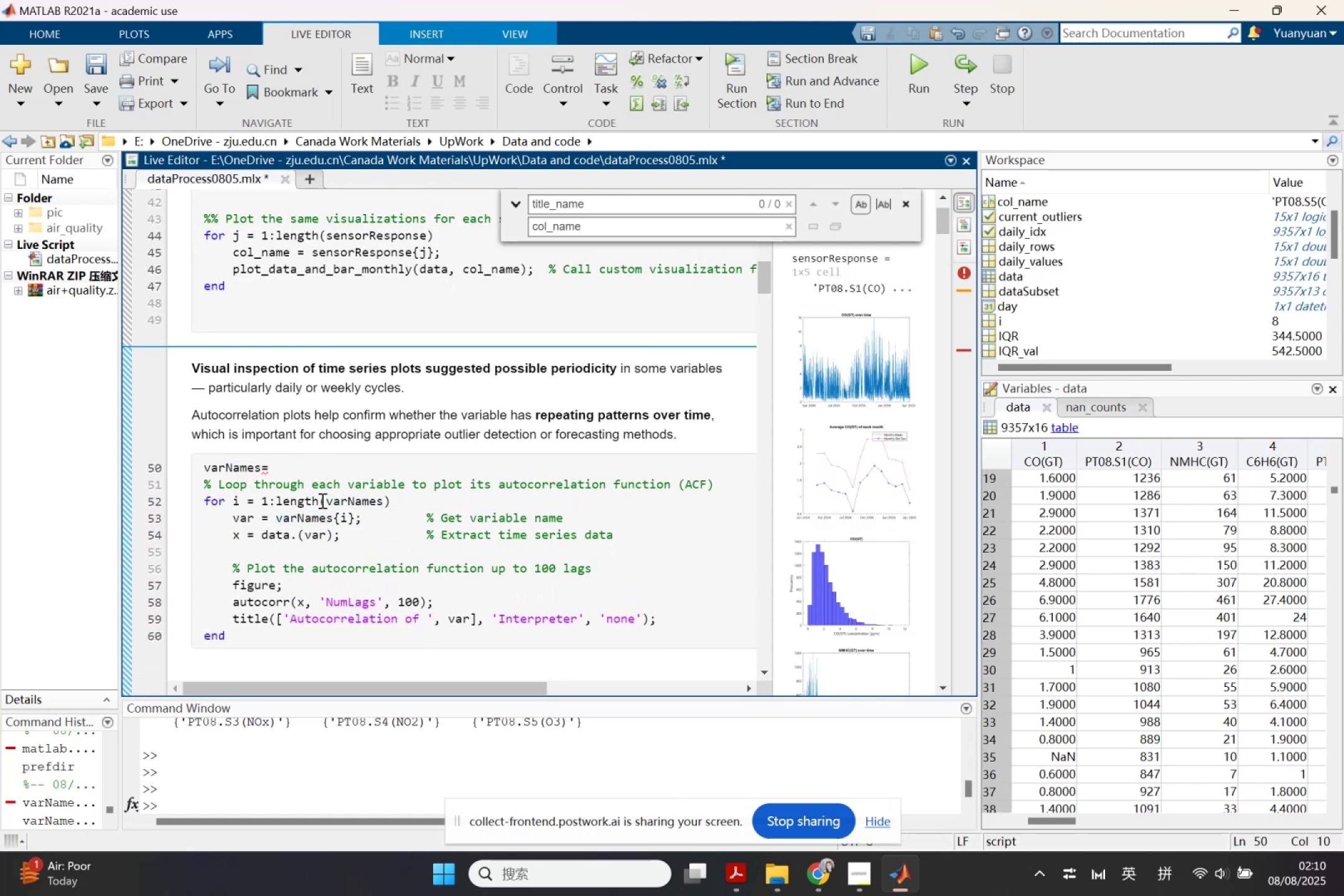 
scroll: coordinate [224, 773], scroll_direction: up, amount: 6.0
 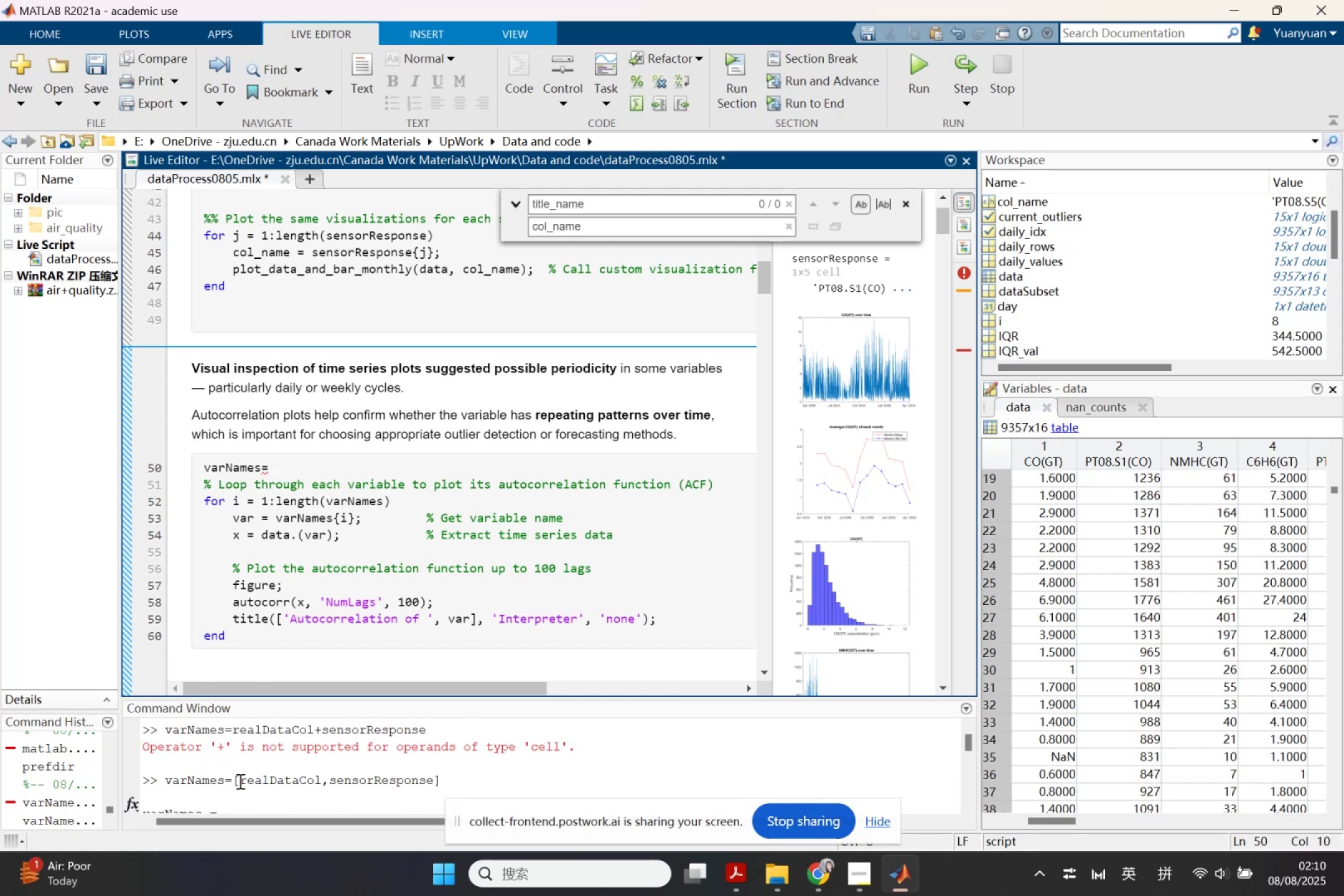 
left_click_drag(start_coordinate=[235, 781], to_coordinate=[449, 788])
 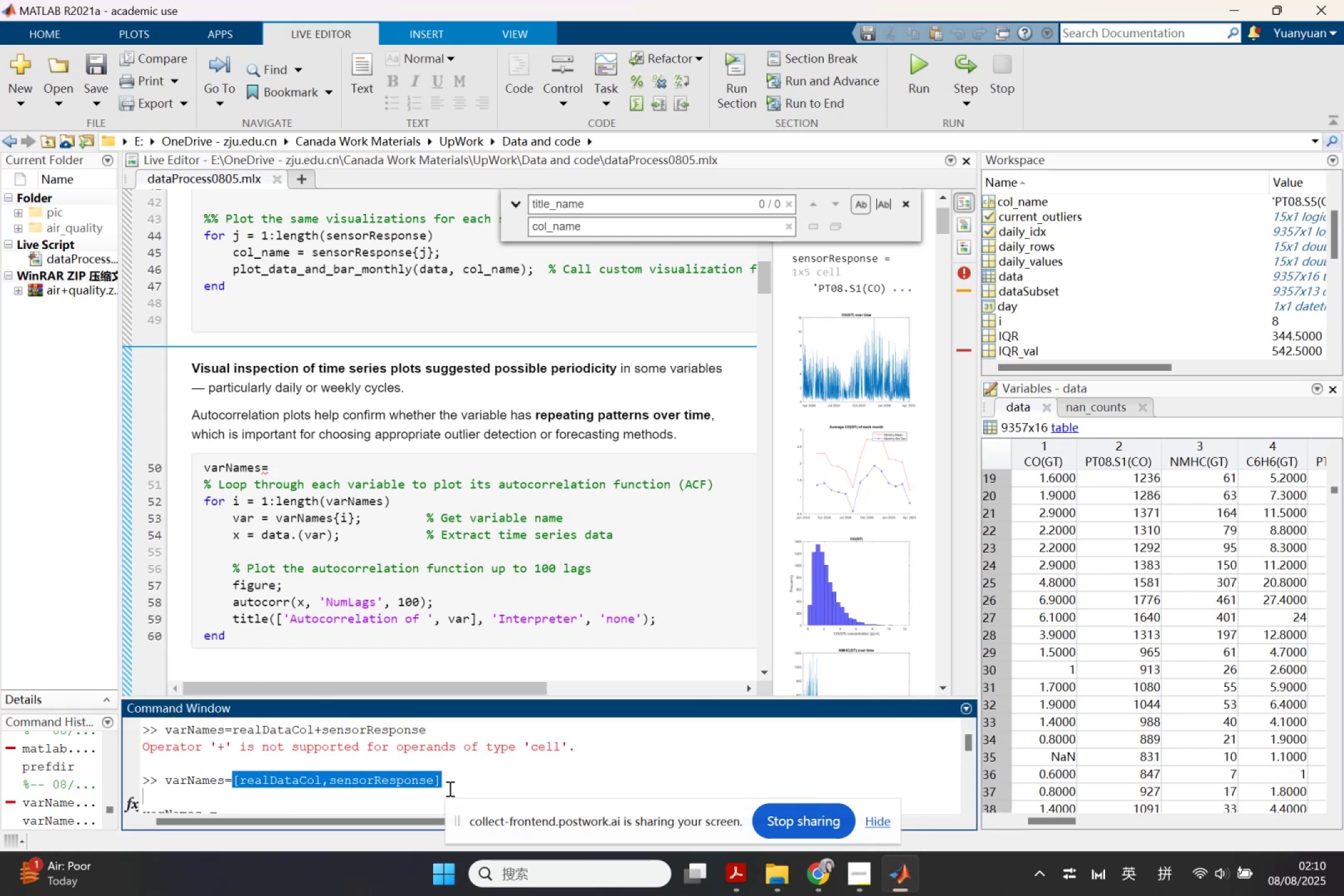 
key(Control+ControlLeft)
 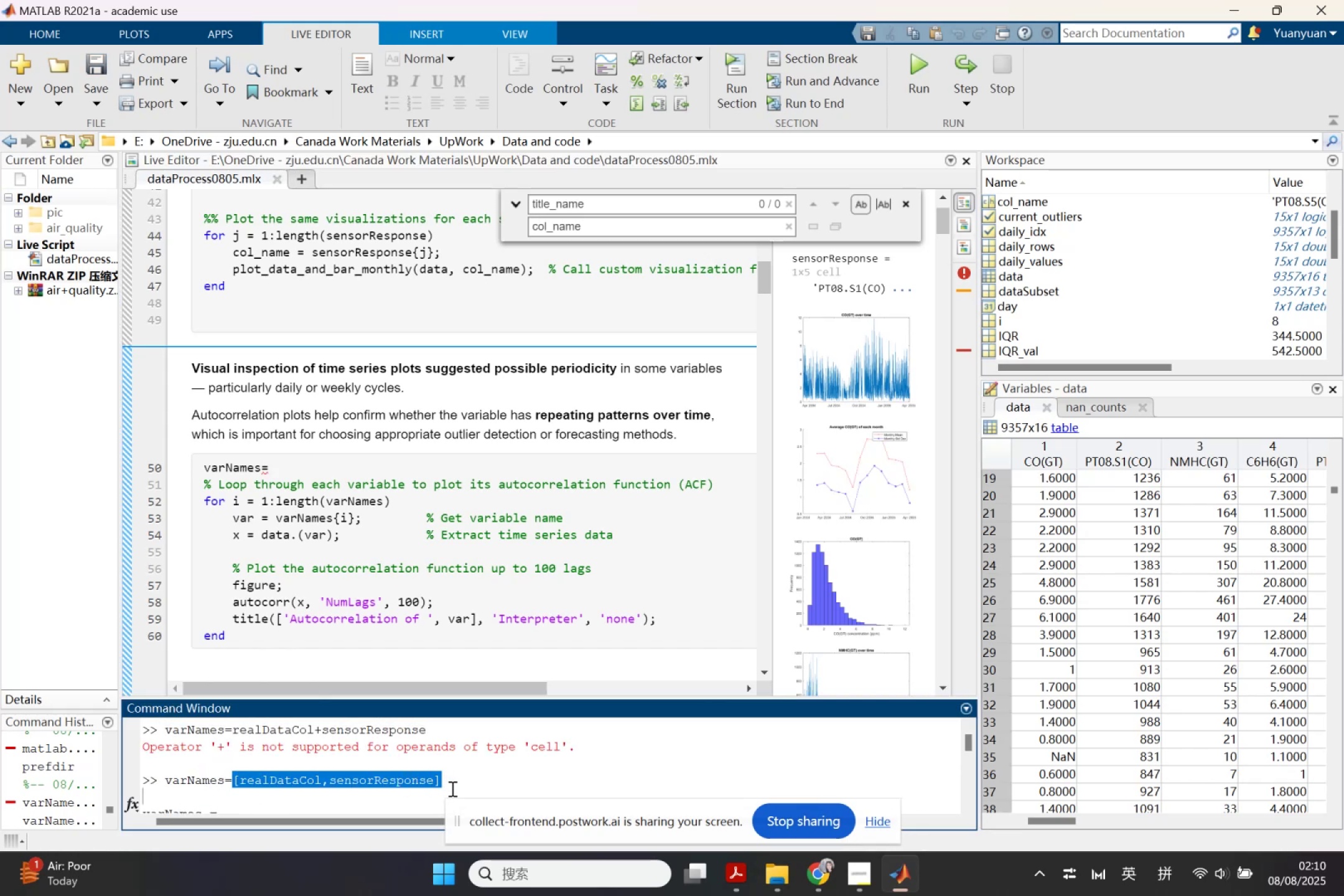 
key(Control+C)
 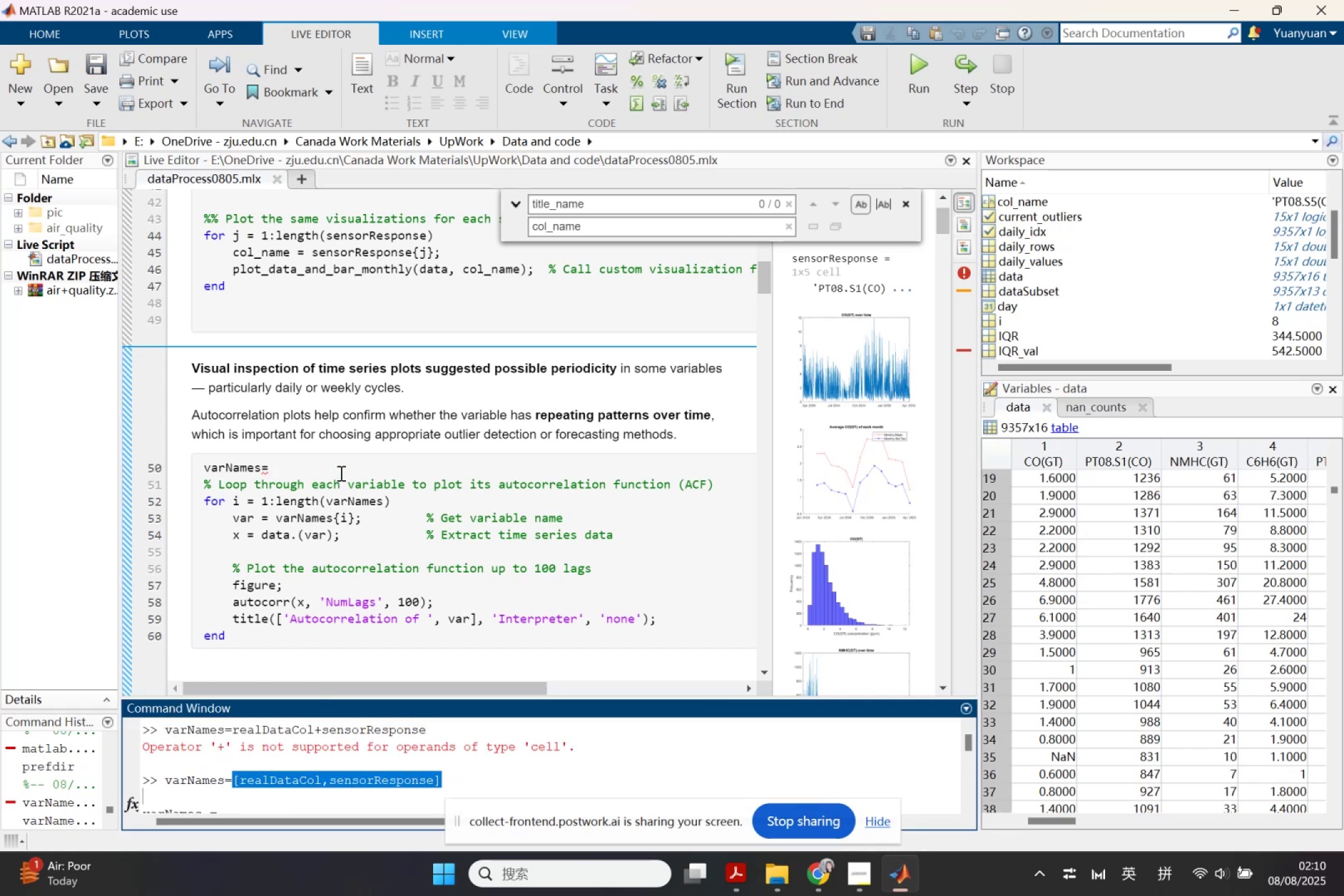 
hold_key(key=ControlLeft, duration=0.57)
 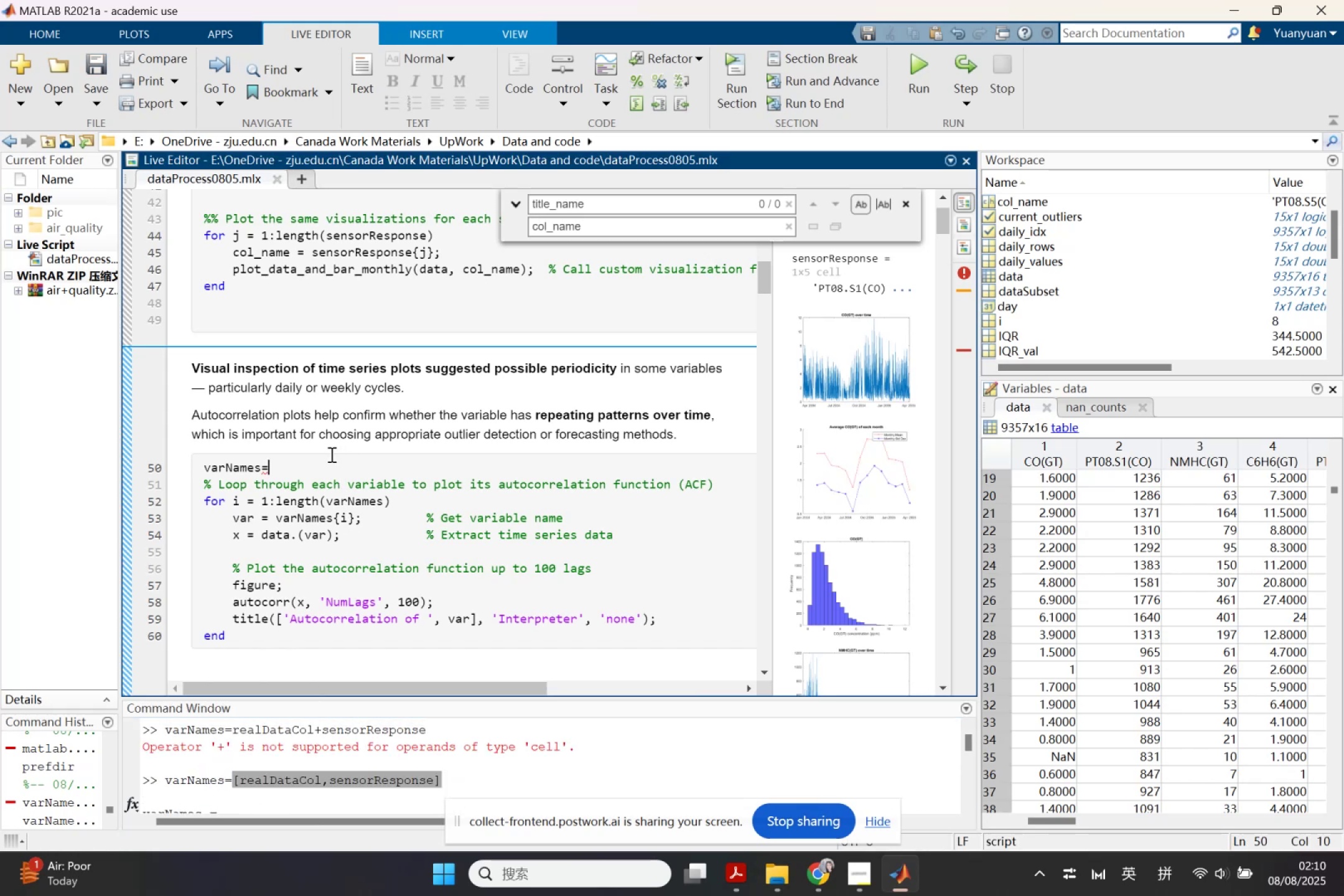 
key(Control+V)
 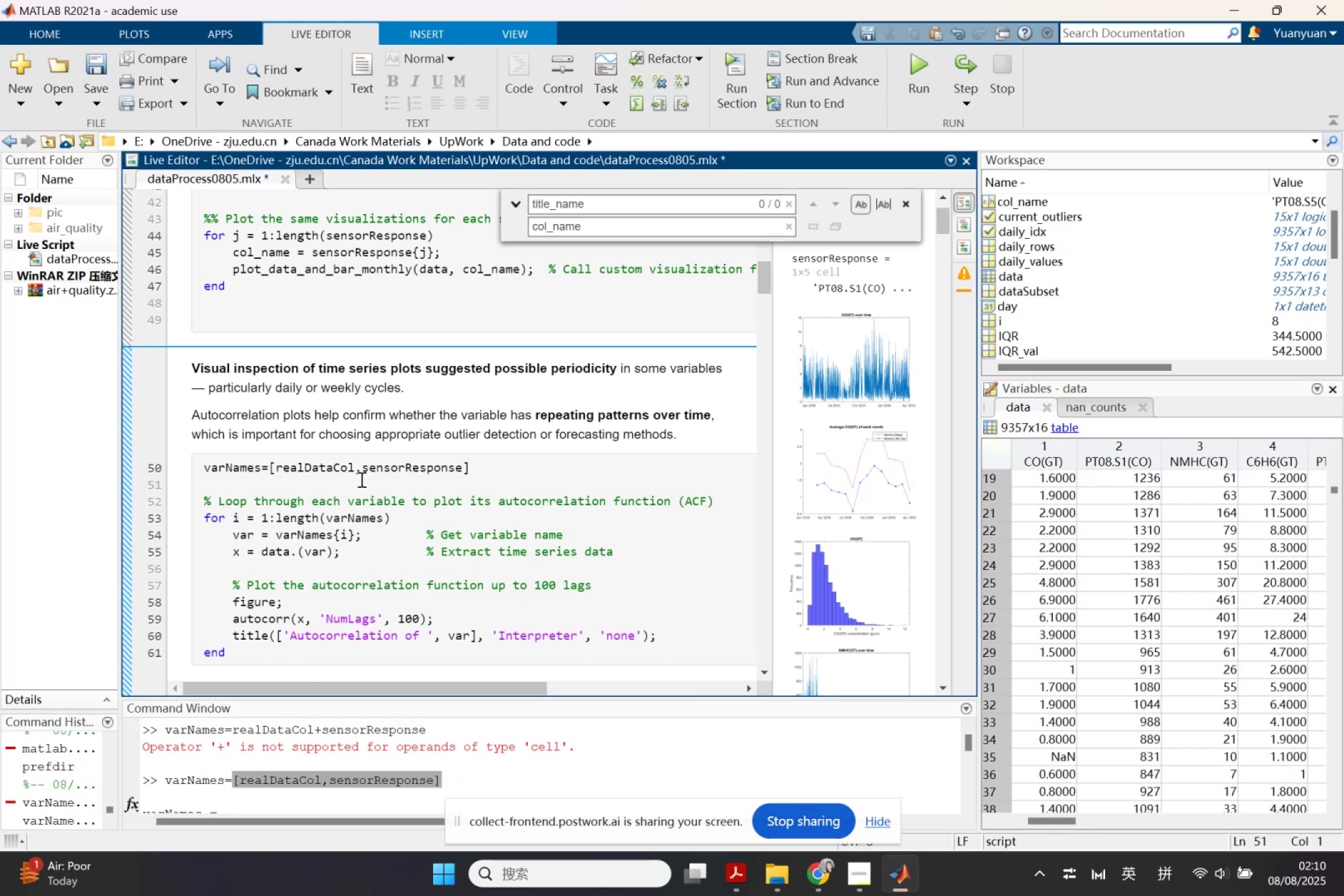 
left_click([482, 464])
 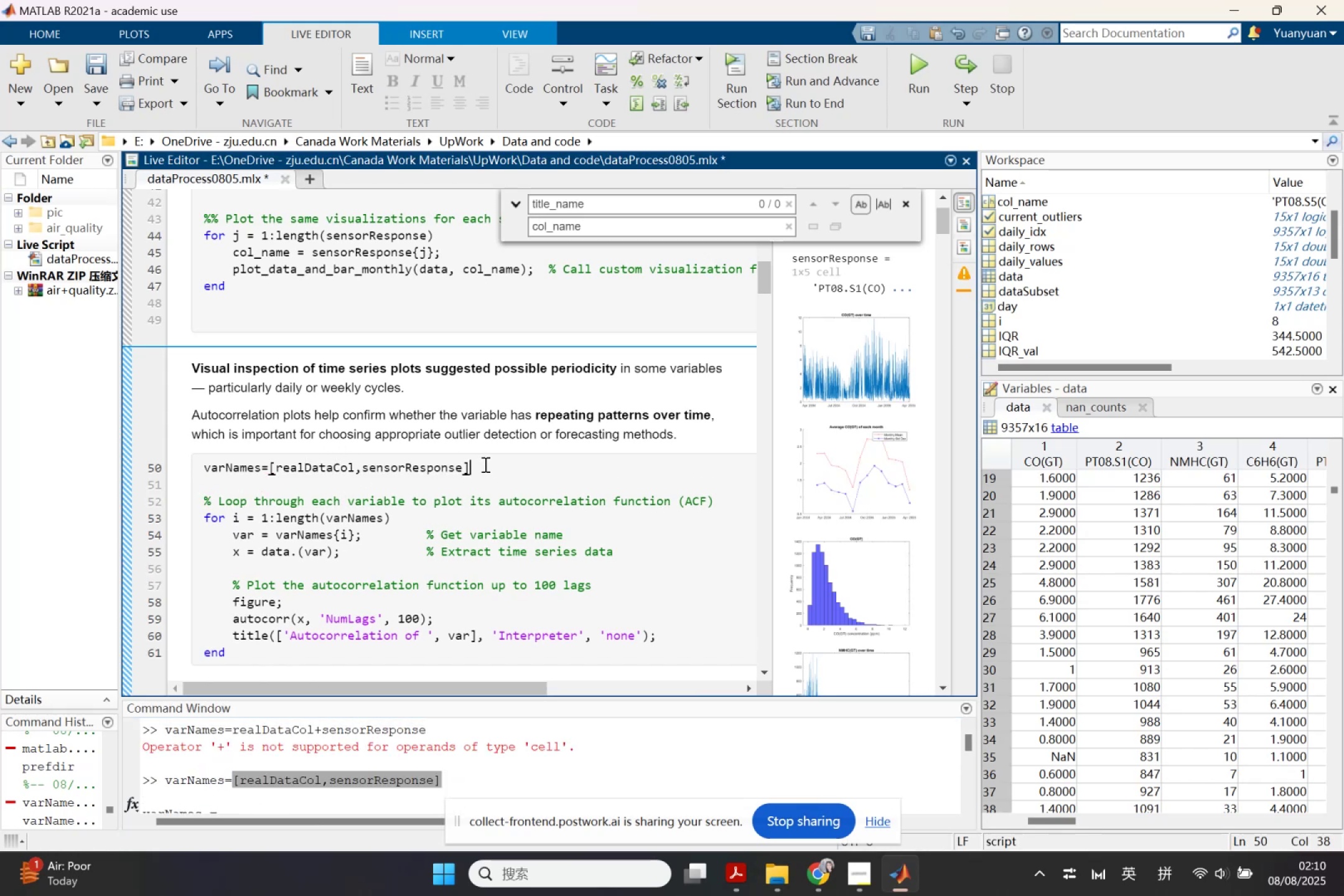 
key(Semicolon)
 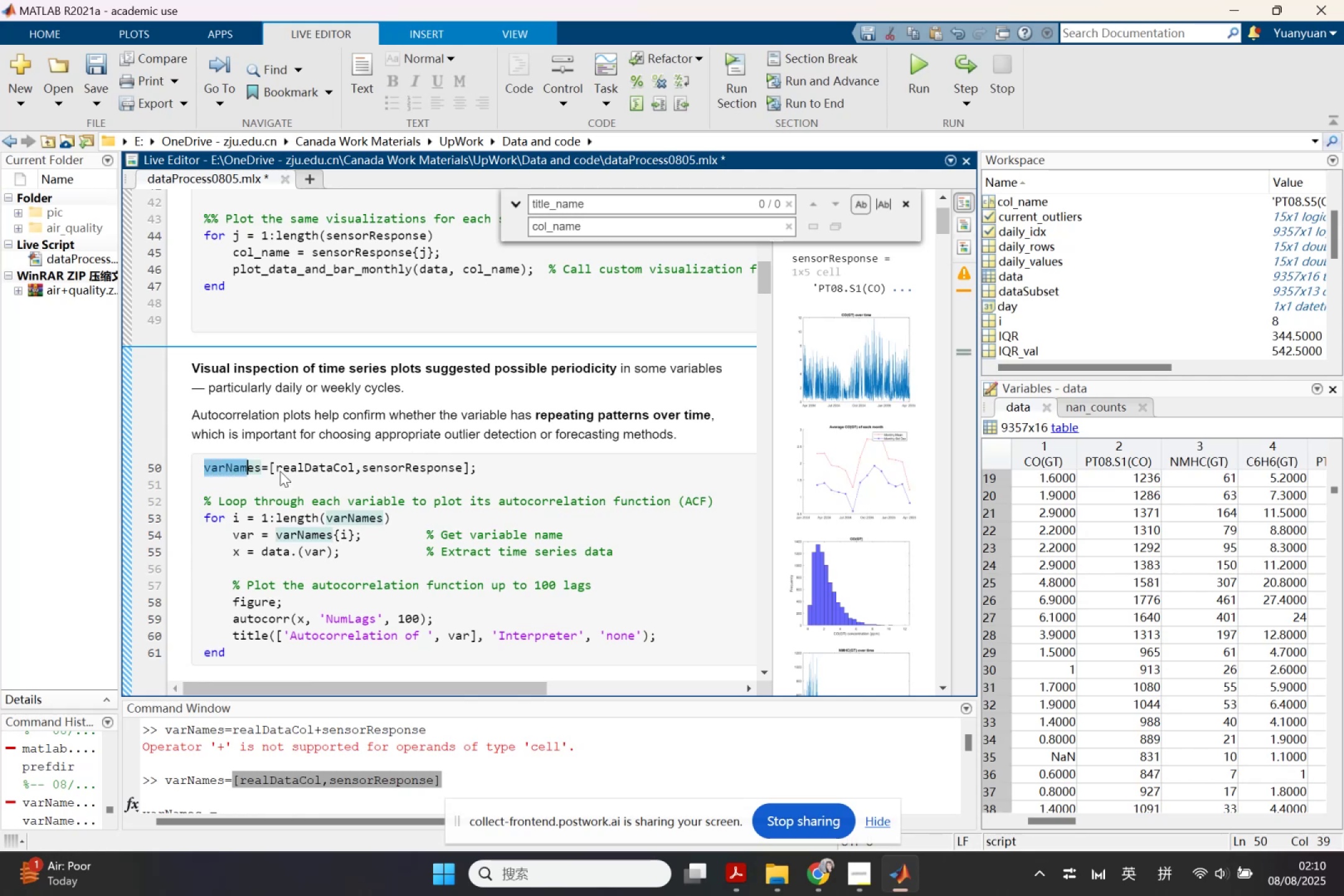 
key(Control+ControlLeft)
 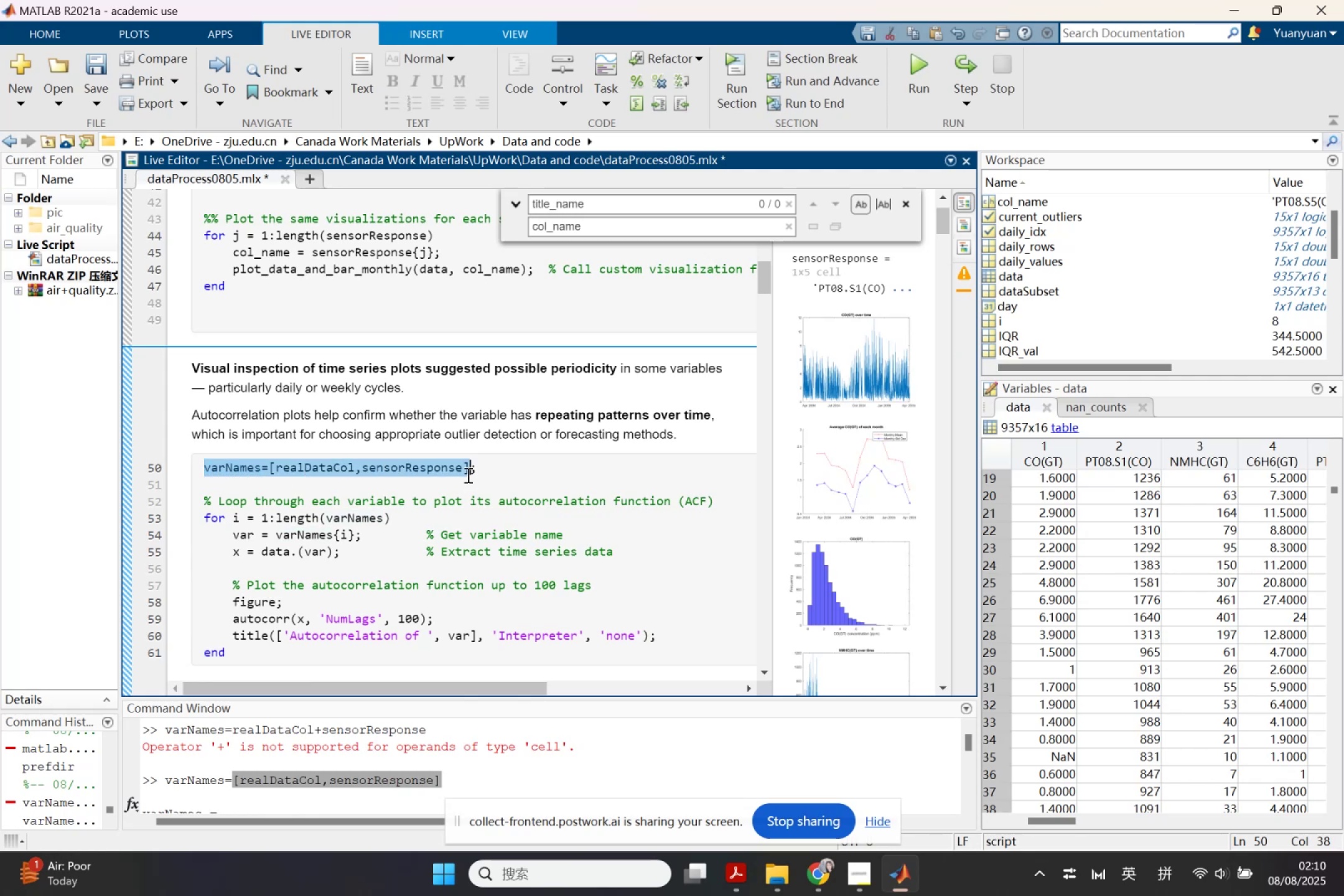 
key(Control+C)
 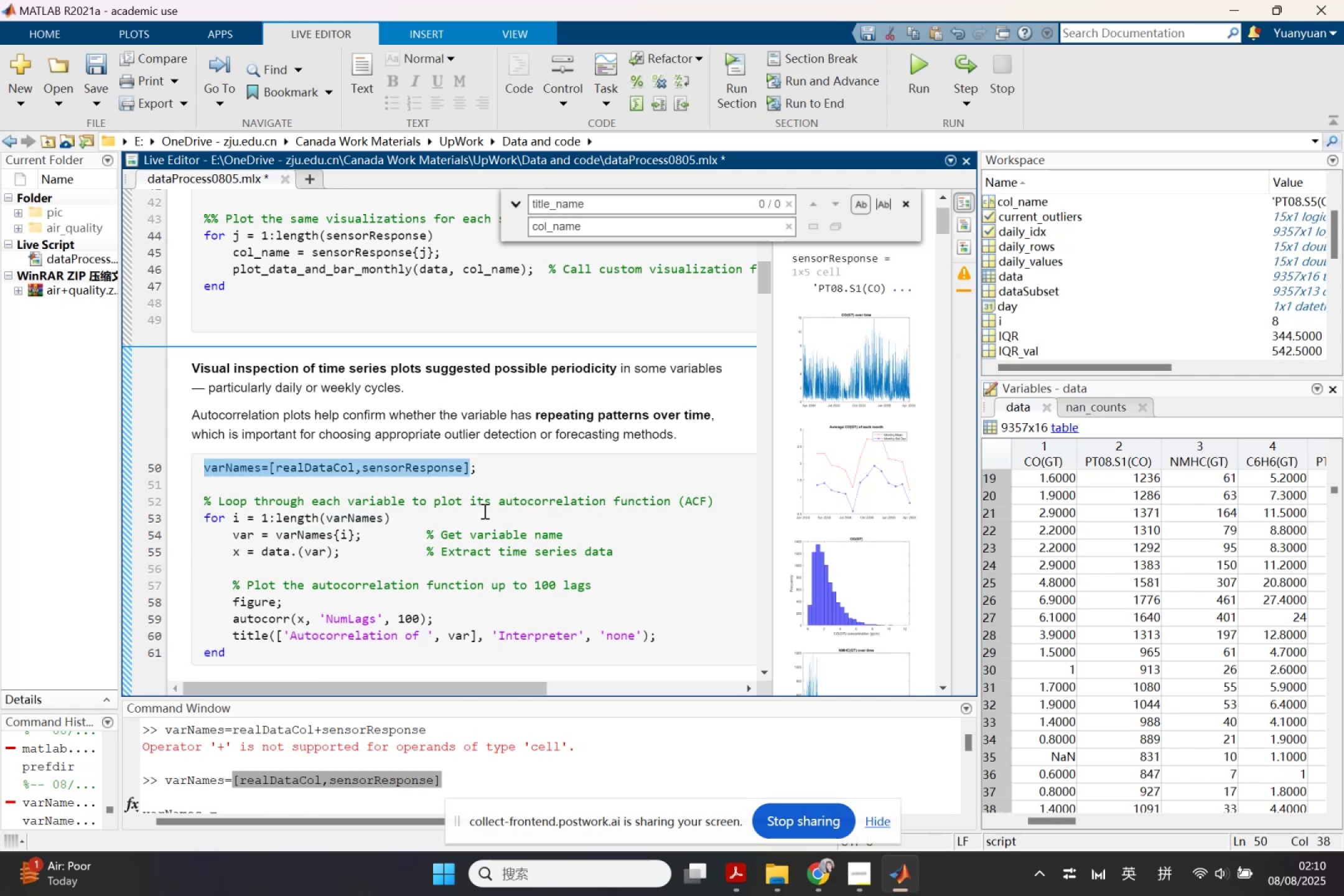 
scroll: coordinate [495, 533], scroll_direction: down, amount: 24.0
 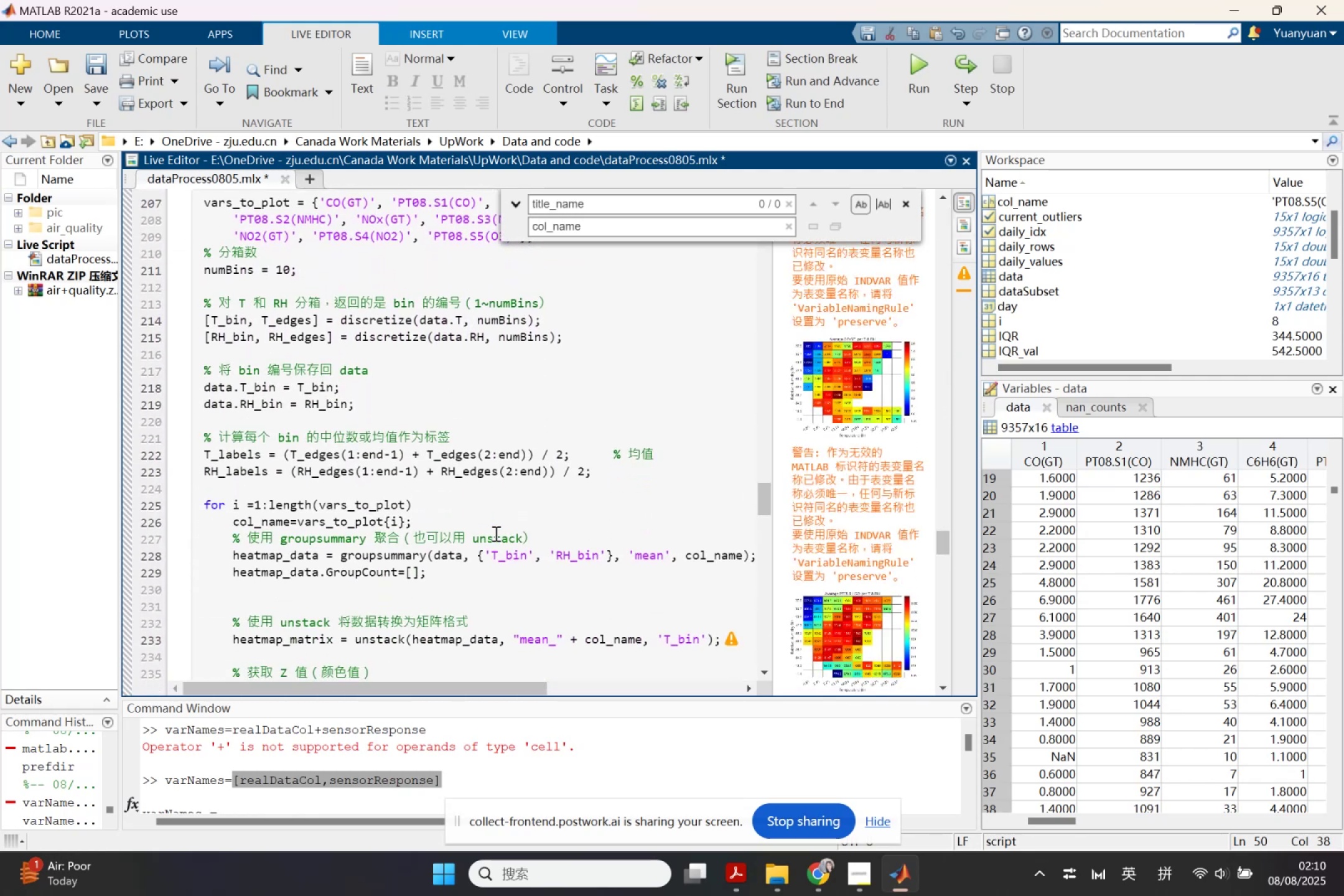 
scroll: coordinate [485, 566], scroll_direction: up, amount: 6.0
 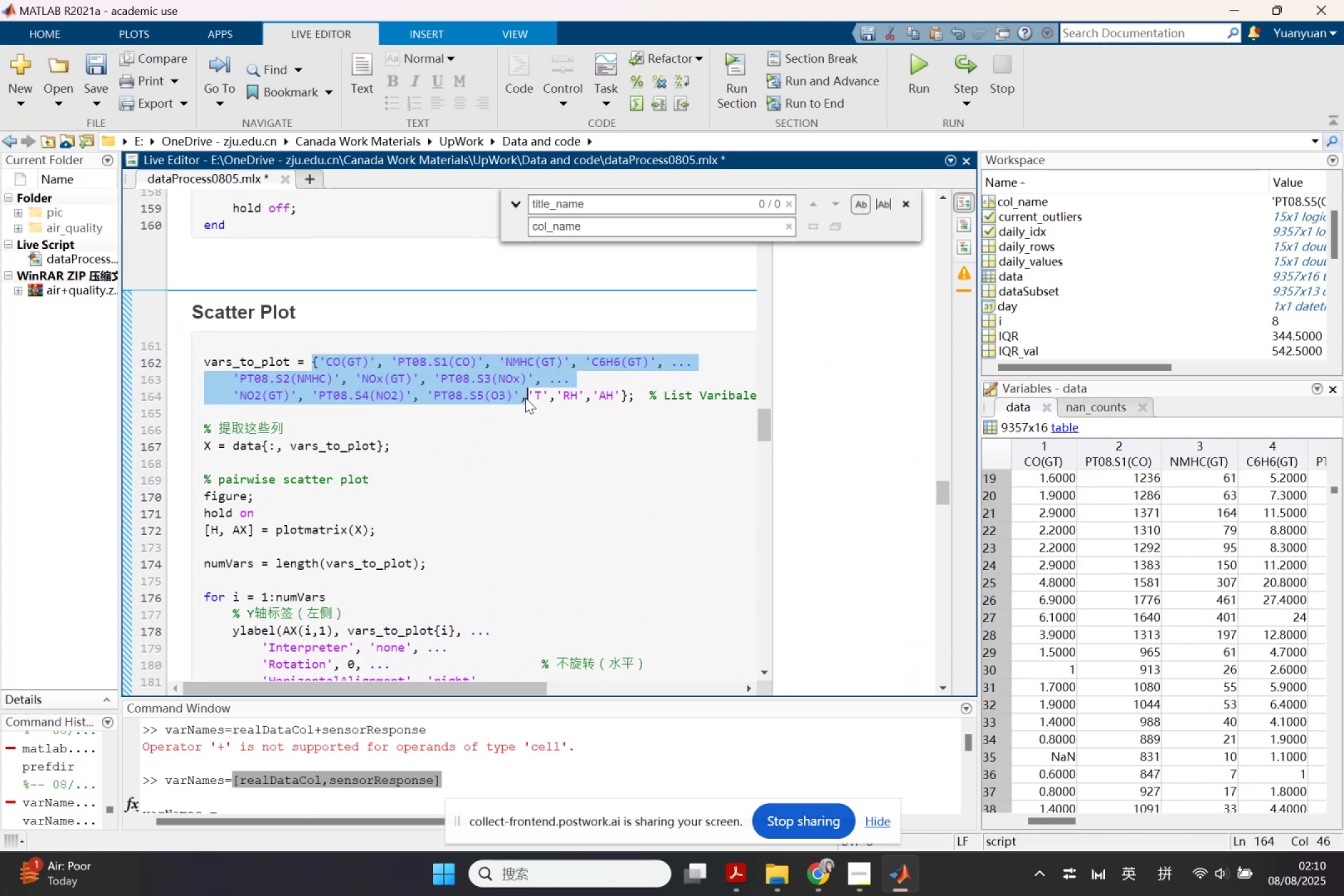 
key(Shift+BracketLeft)
 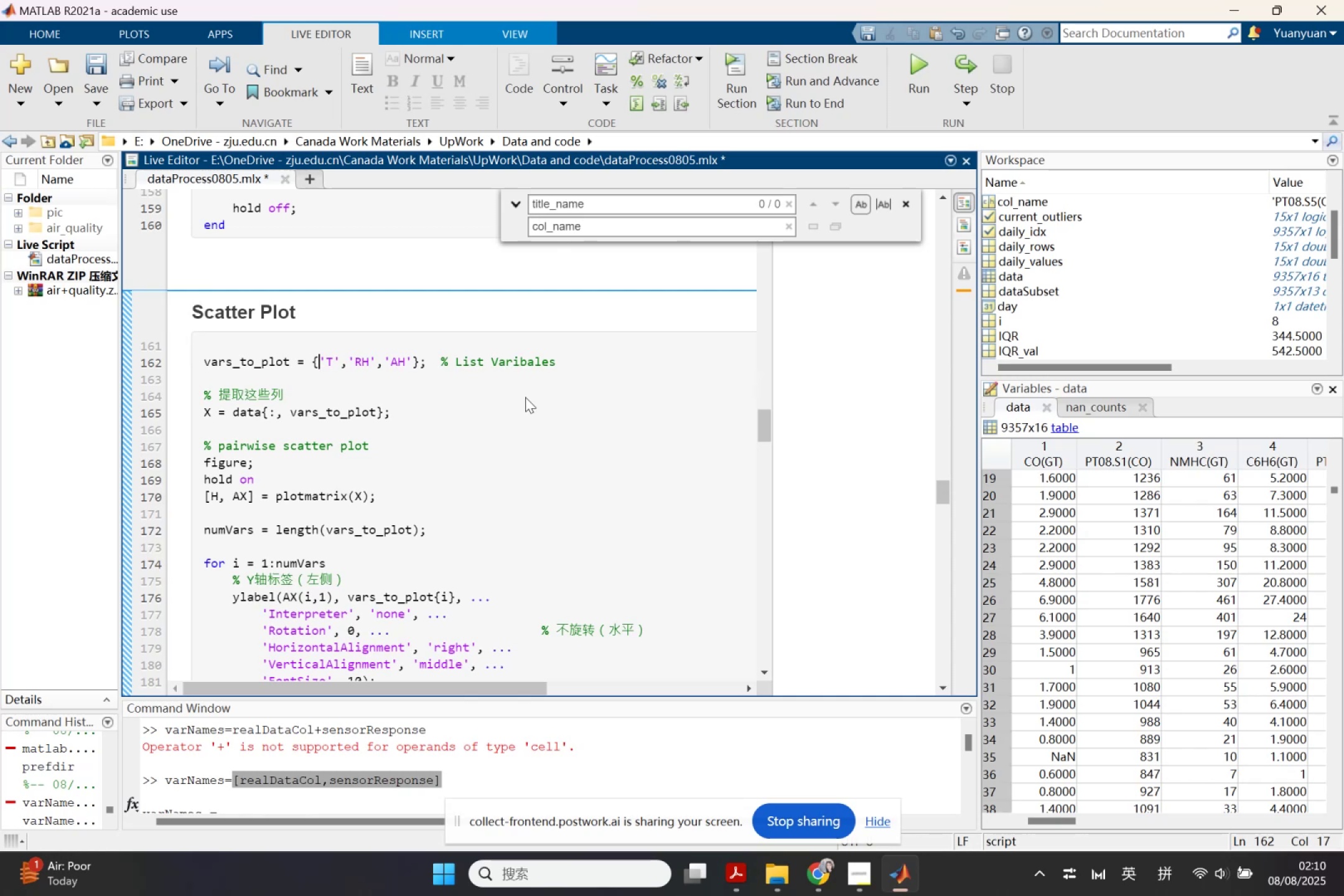 
key(ArrowLeft)
 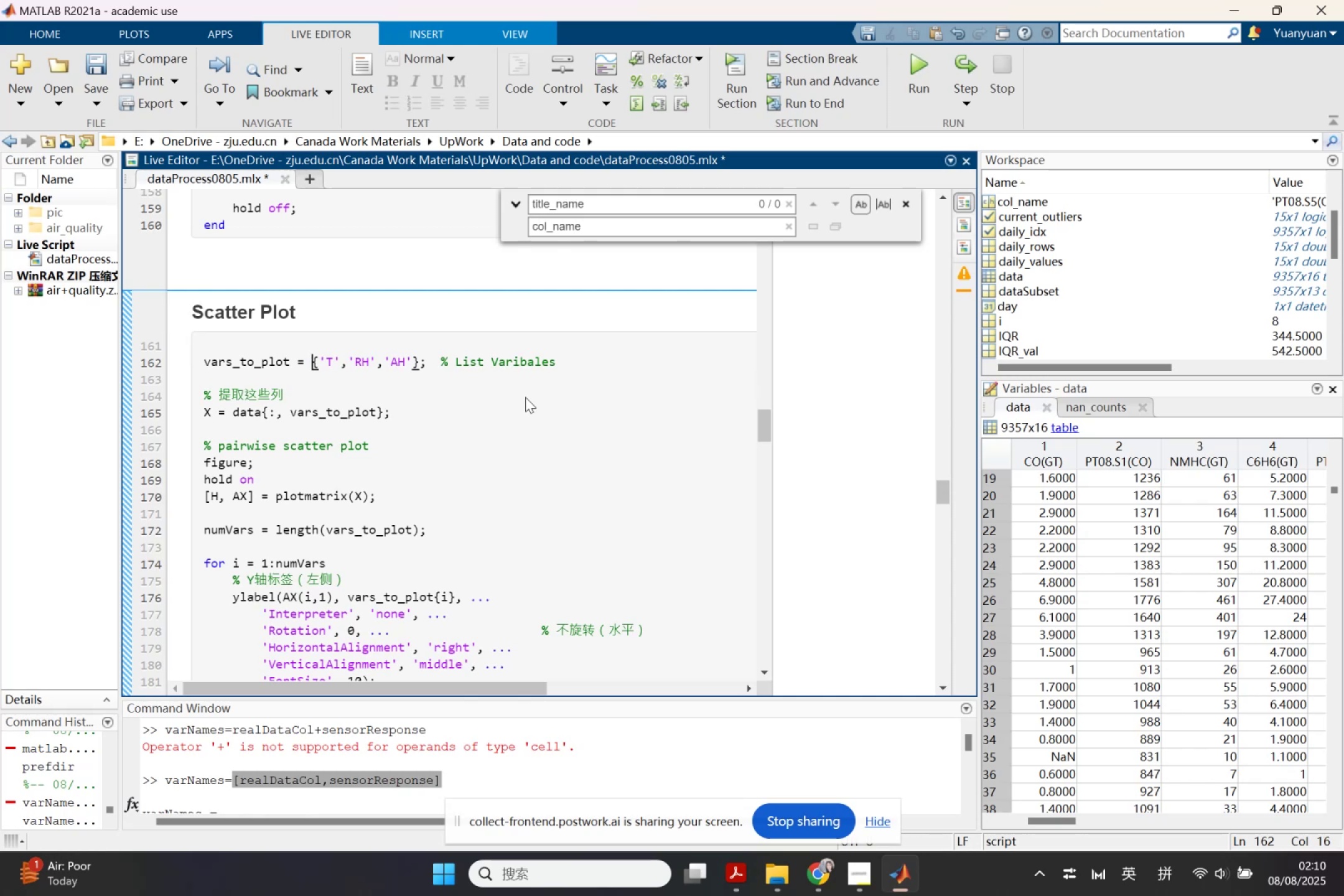 
key(BracketLeft)
 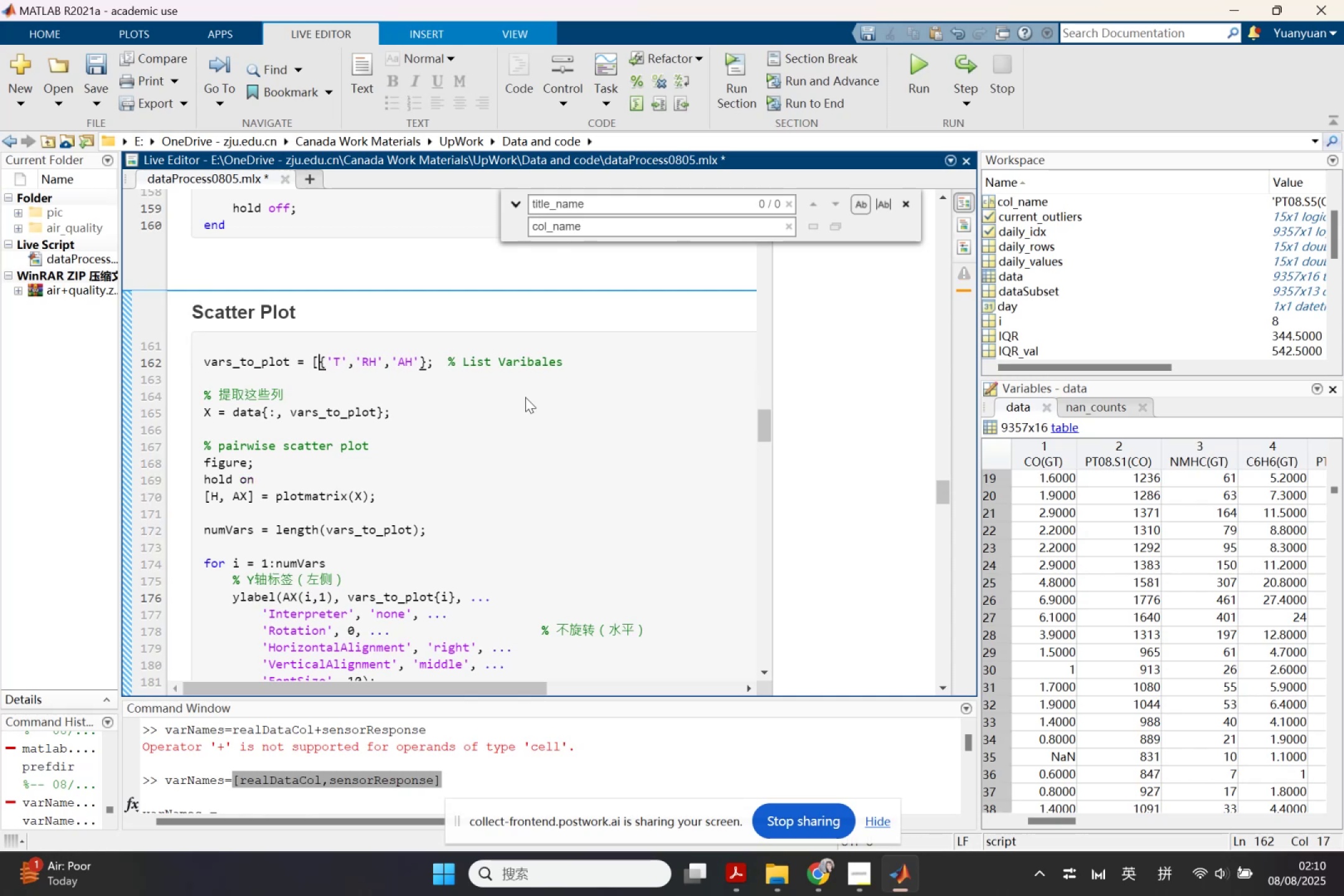 
key(Control+V)
 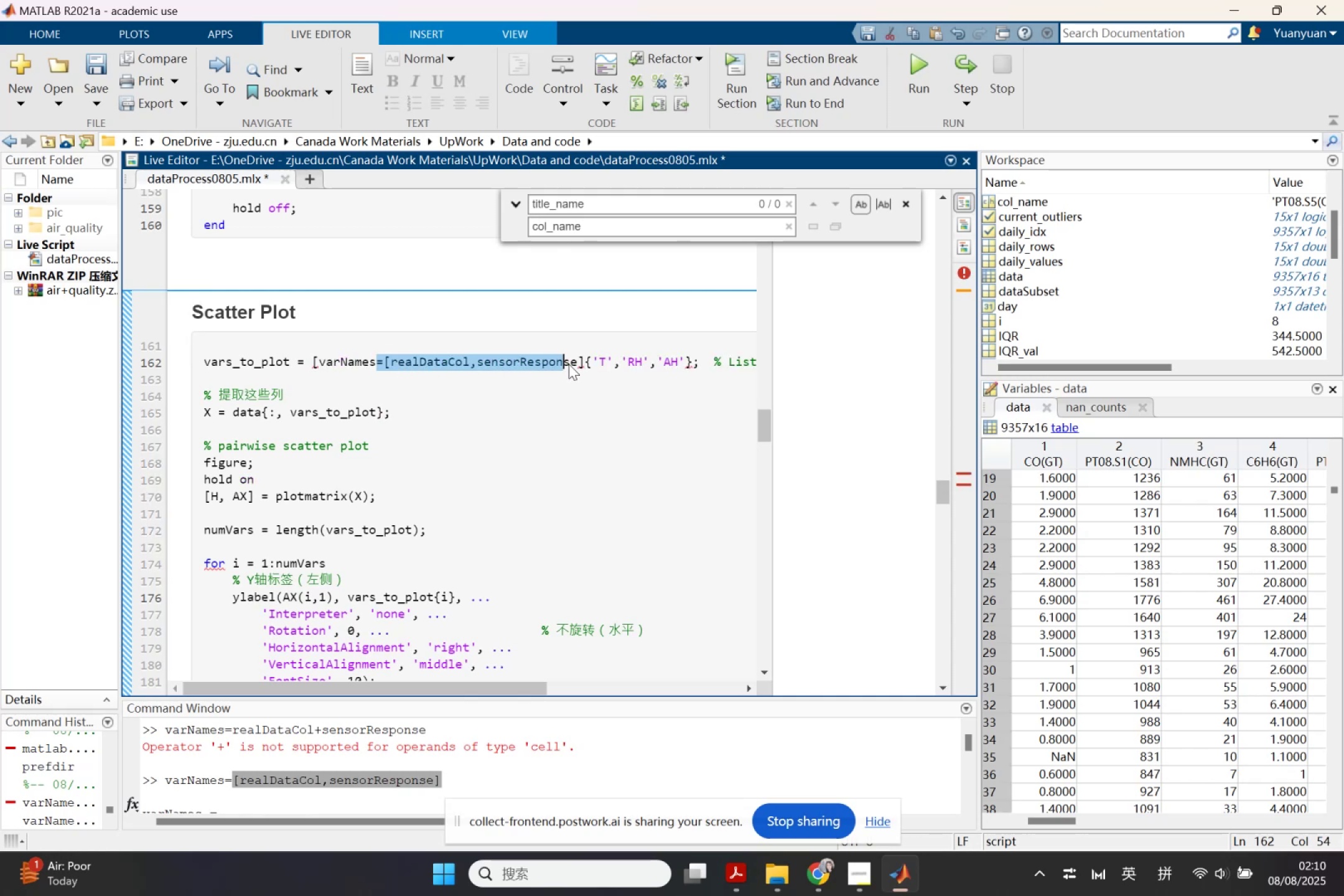 
wait(5.39)
 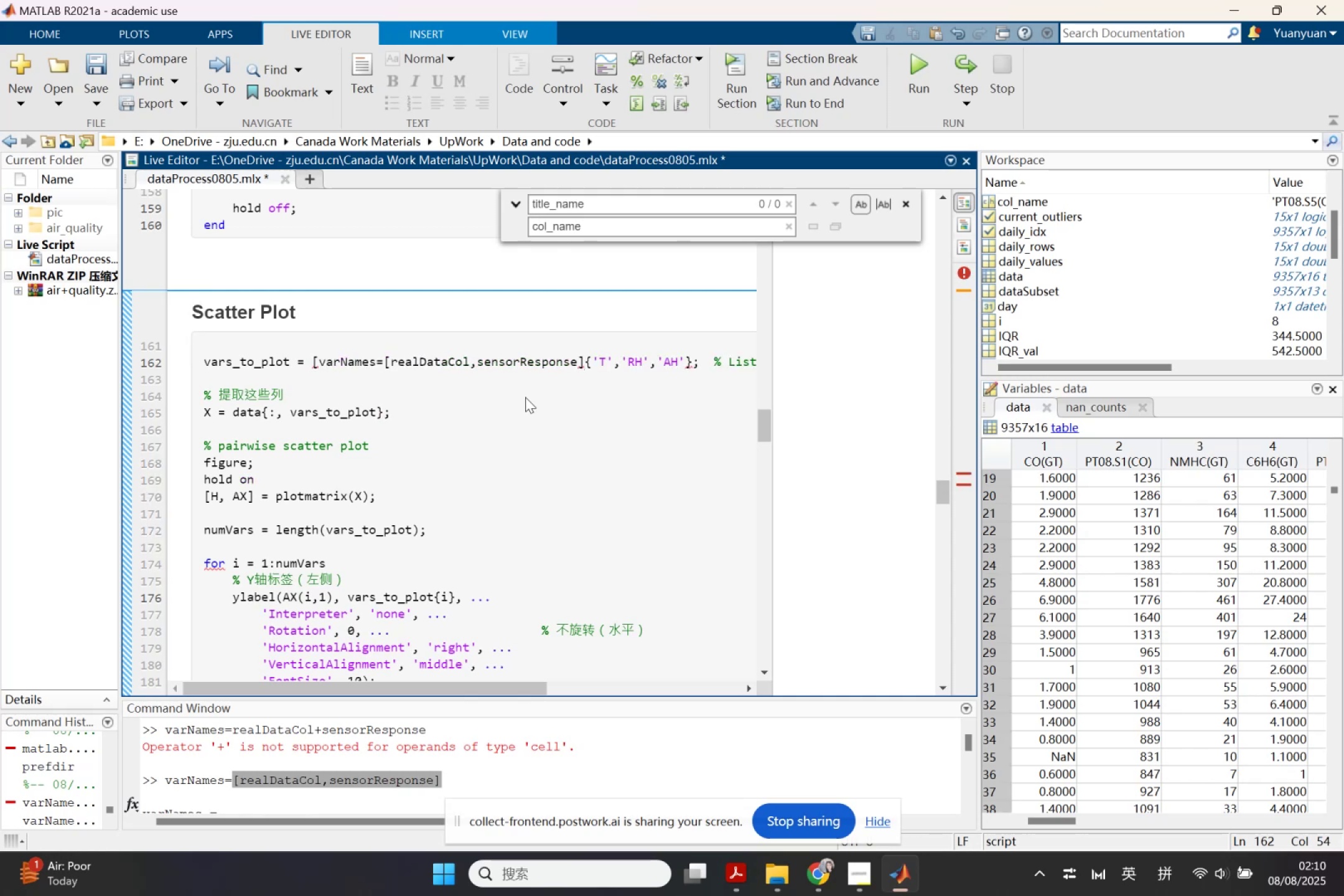 
key(Comma)
 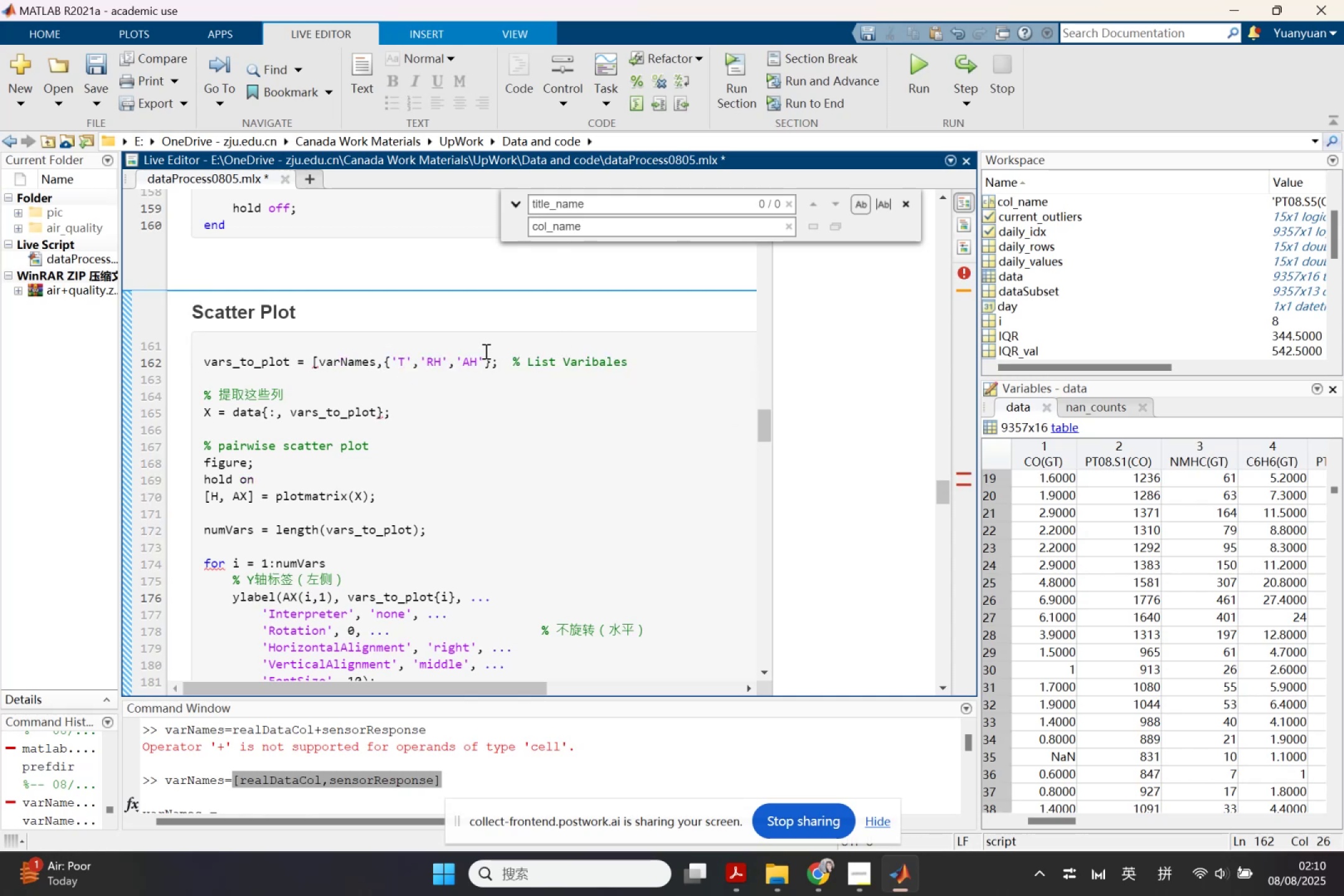 
left_click([492, 359])
 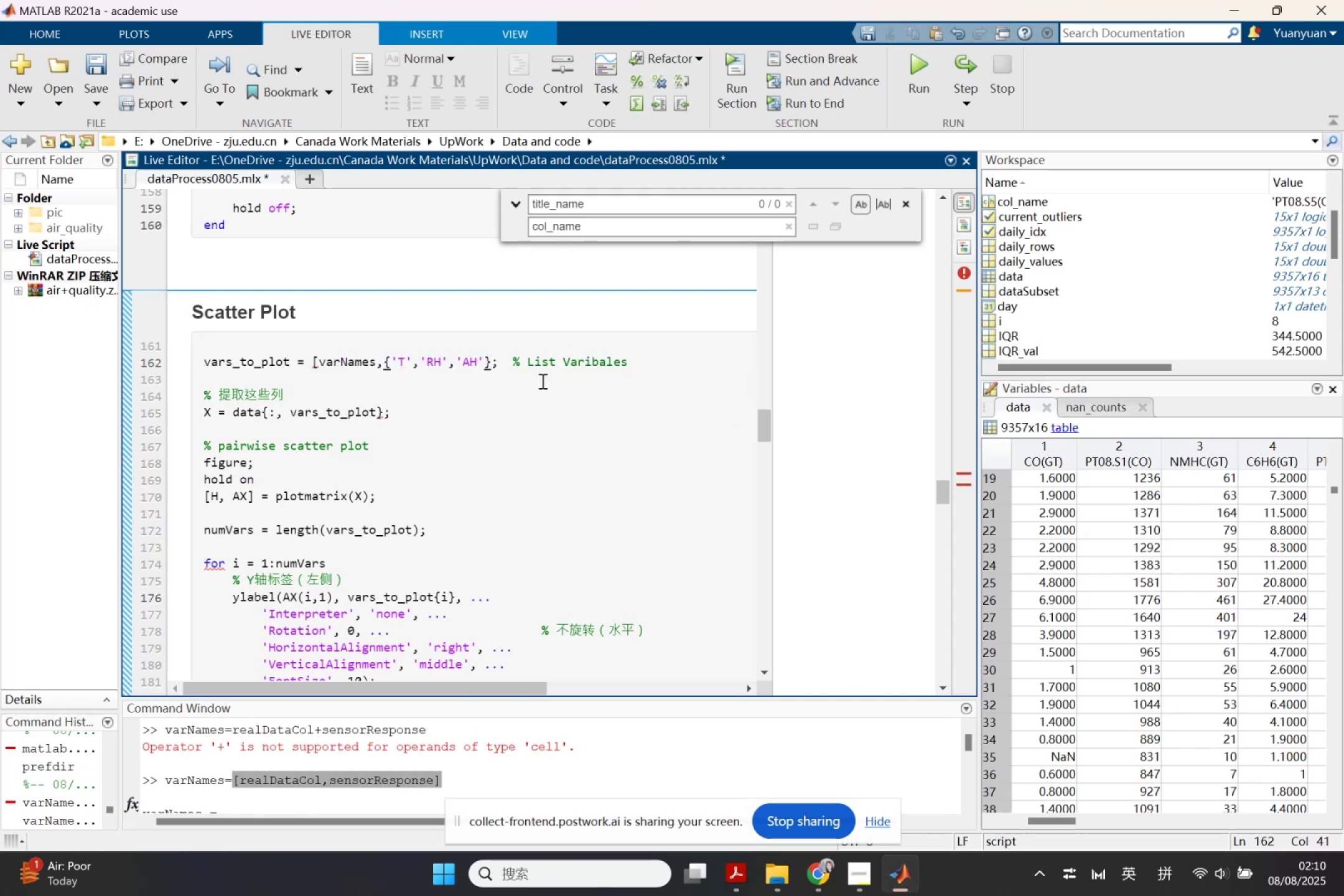 
key(BracketRight)
 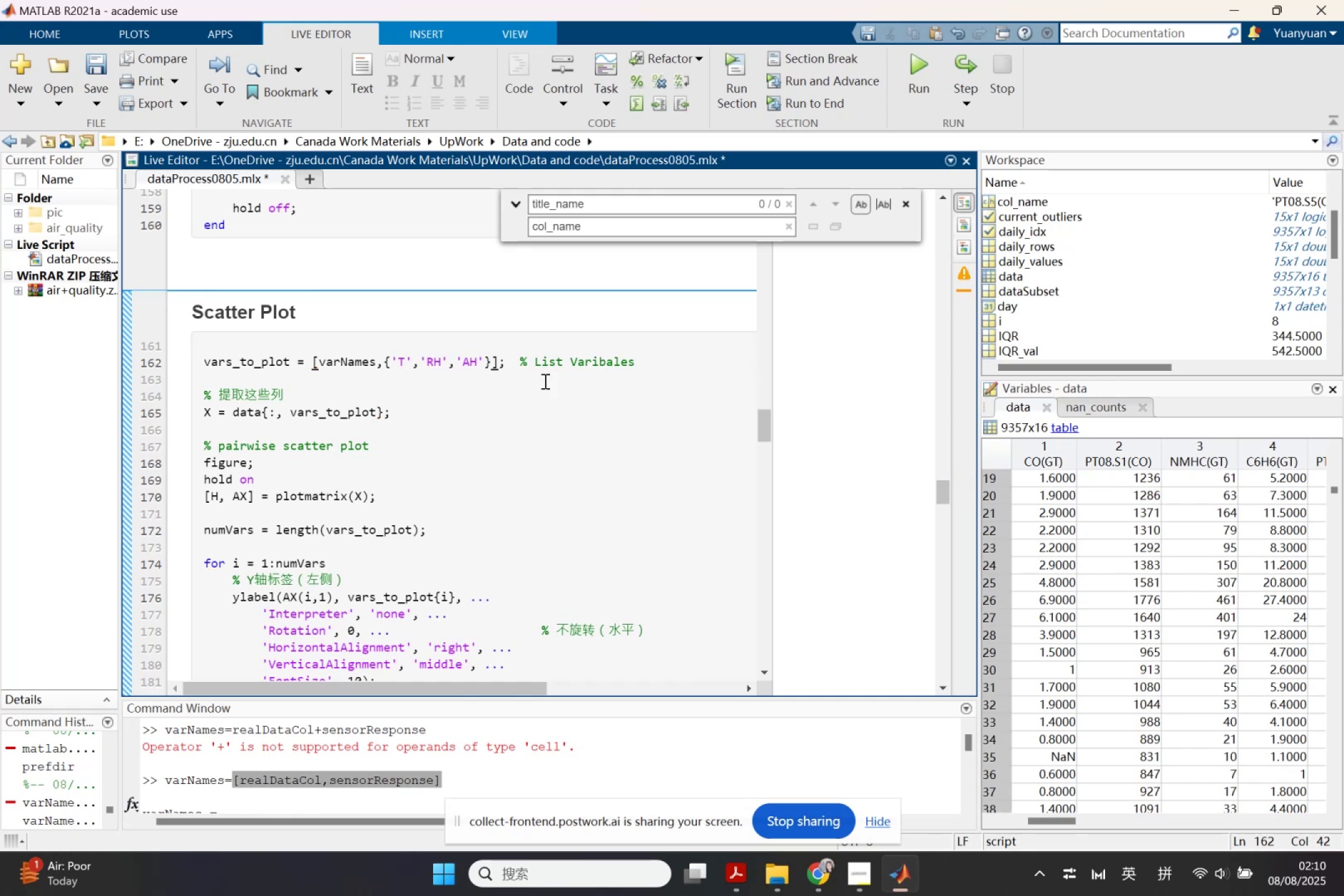 
scroll: coordinate [586, 472], scroll_direction: up, amount: 8.0
 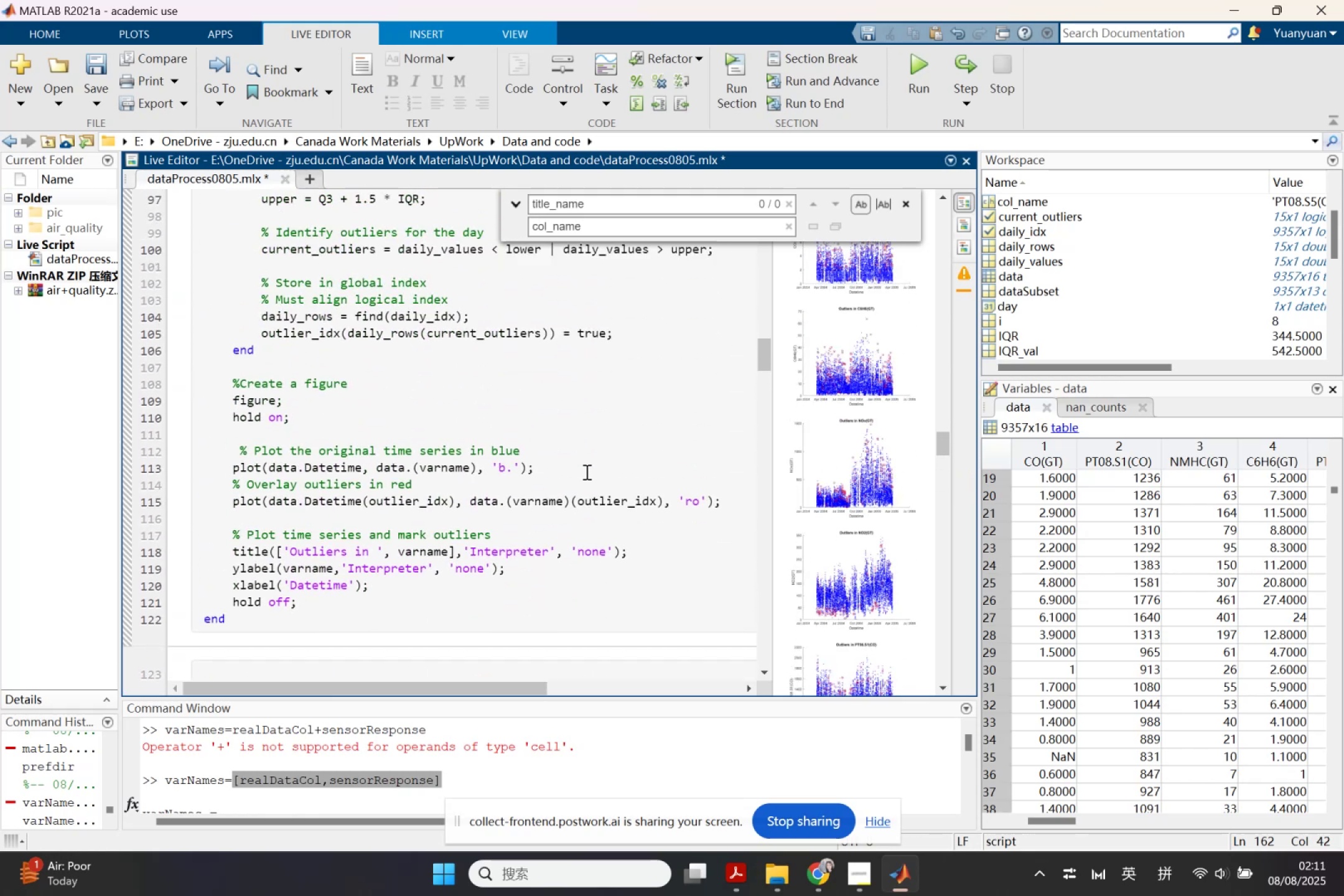 
scroll: coordinate [603, 477], scroll_direction: down, amount: 8.0
 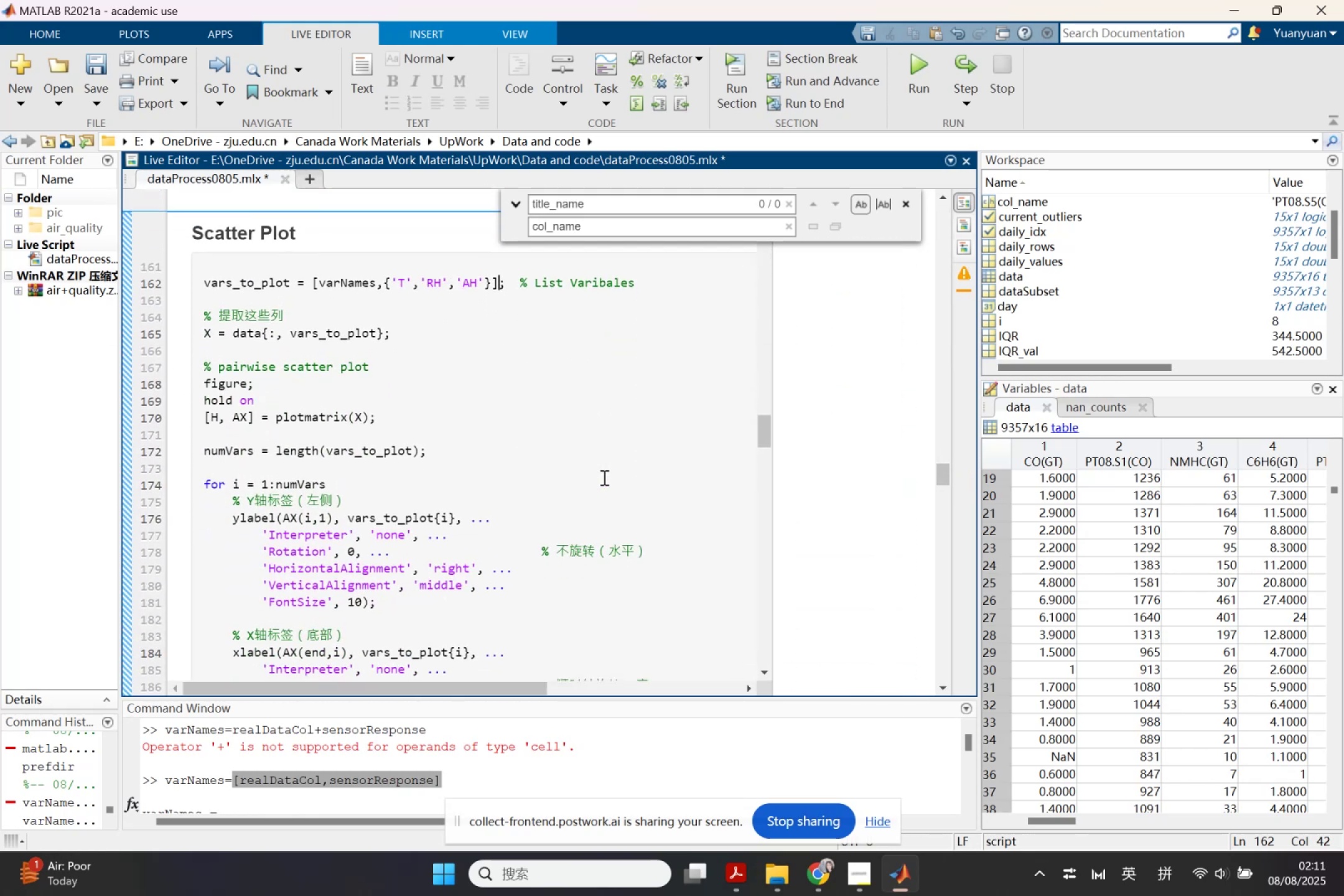 
scroll: coordinate [603, 477], scroll_direction: up, amount: 2.0
 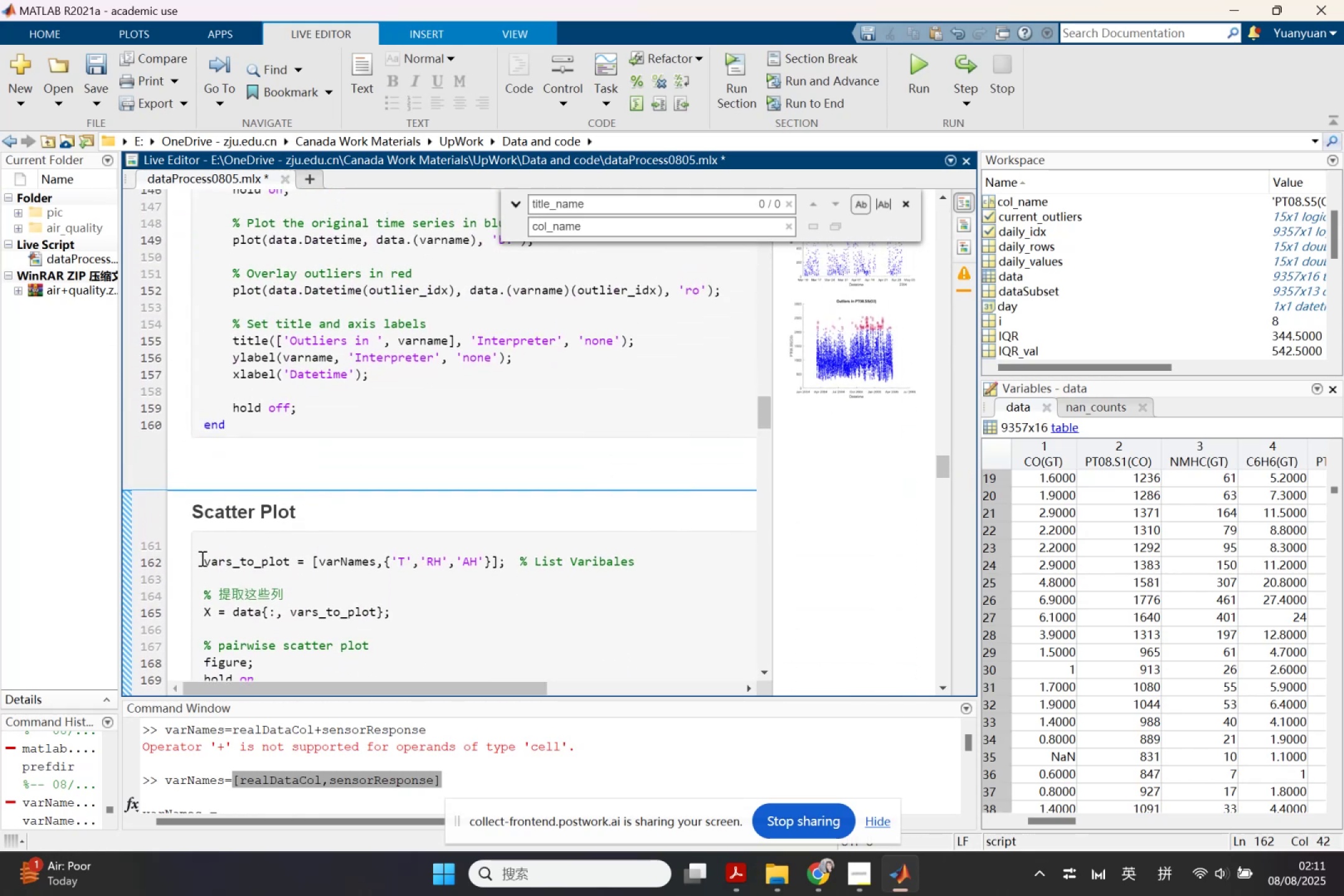 
left_click([150, 562])
 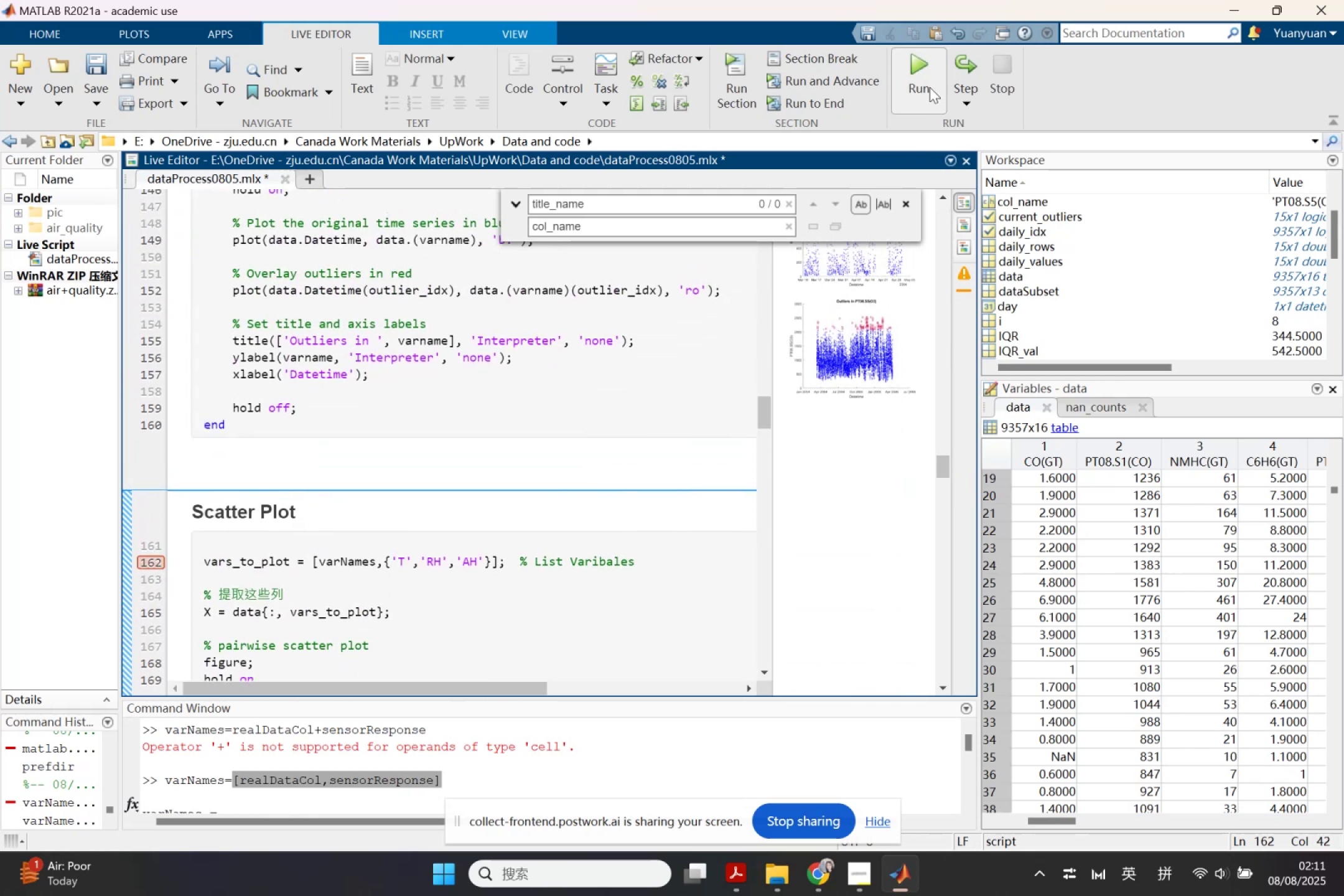 
left_click([926, 76])
 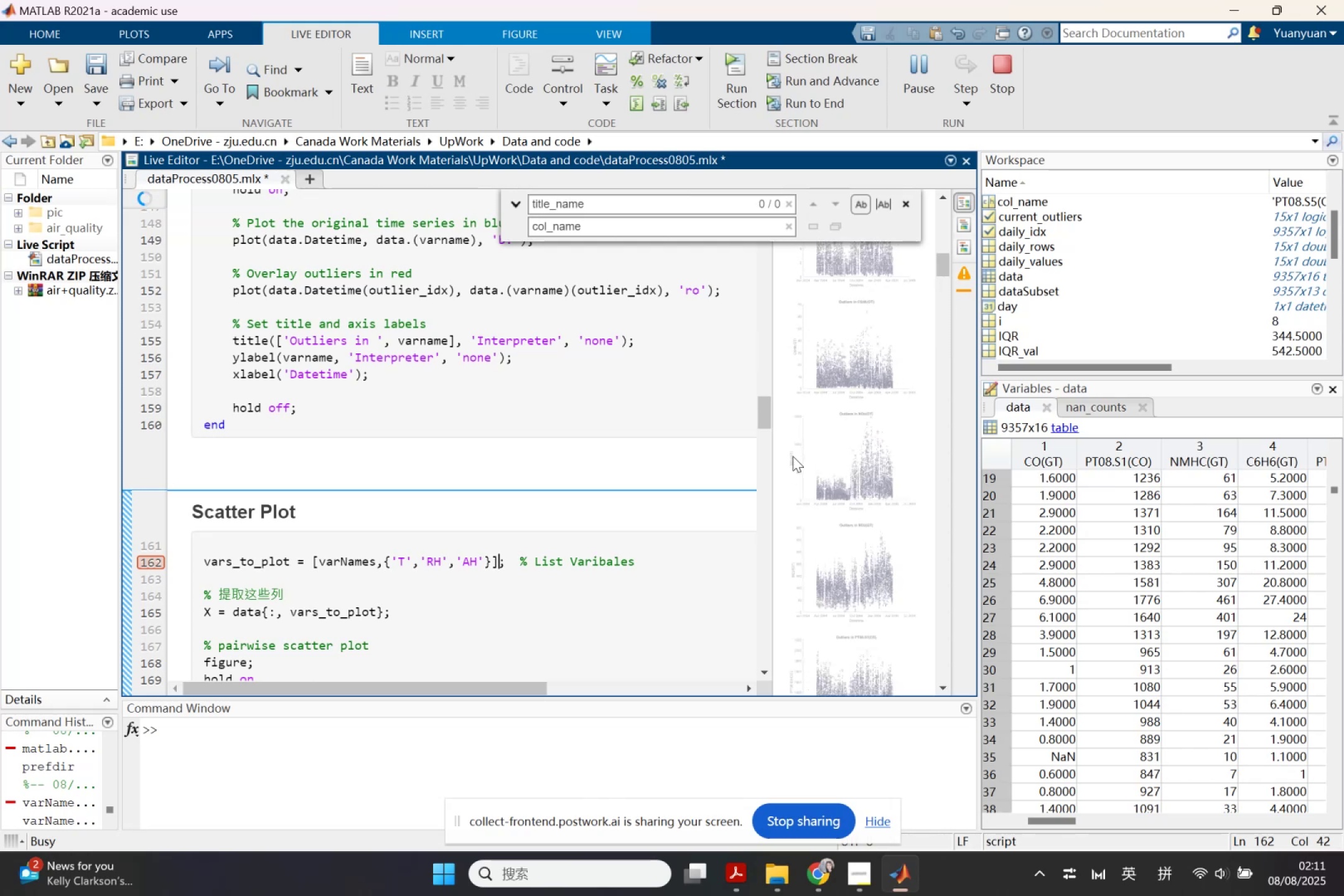 
wait(32.22)
 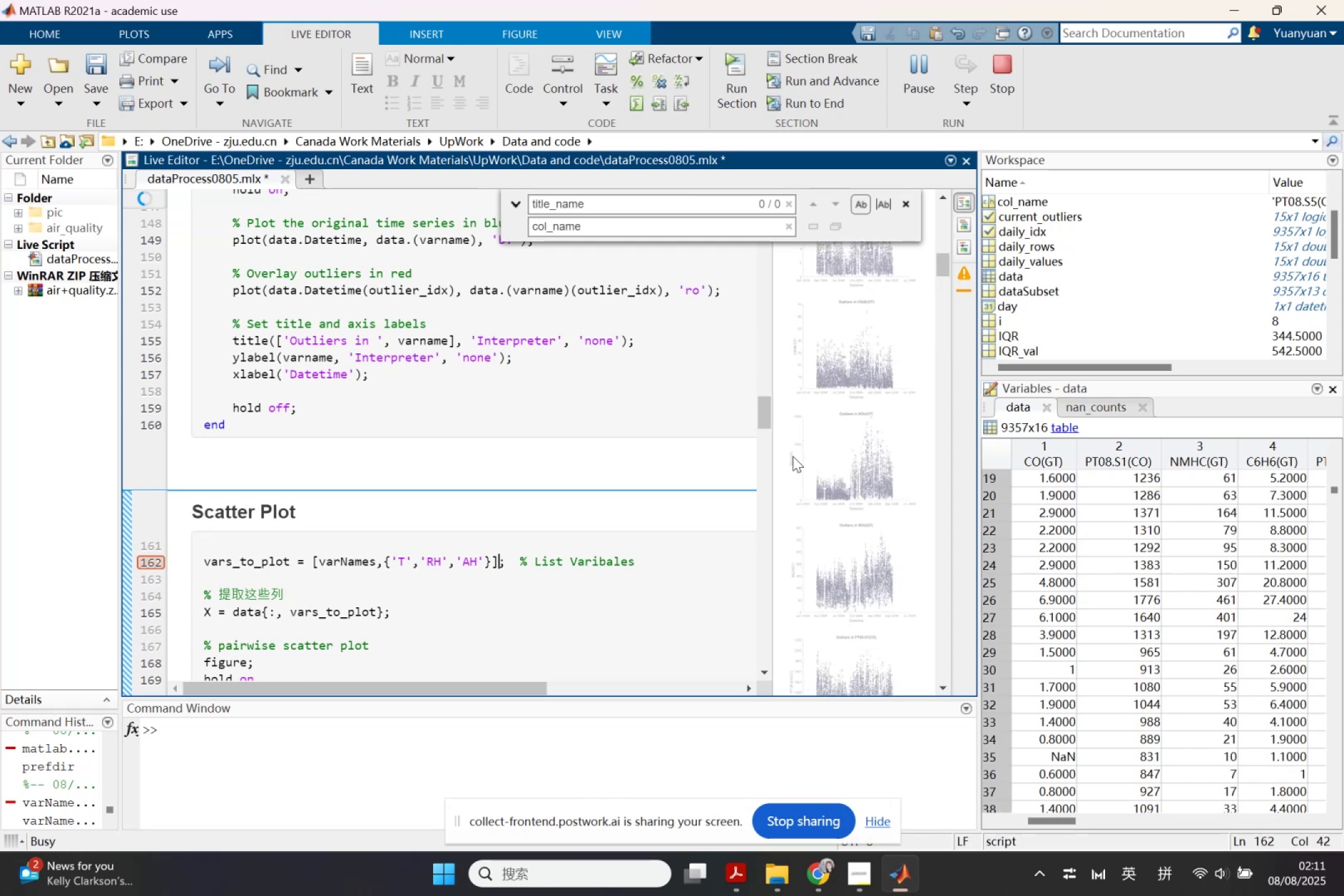 
scroll: coordinate [897, 422], scroll_direction: down, amount: 22.0
 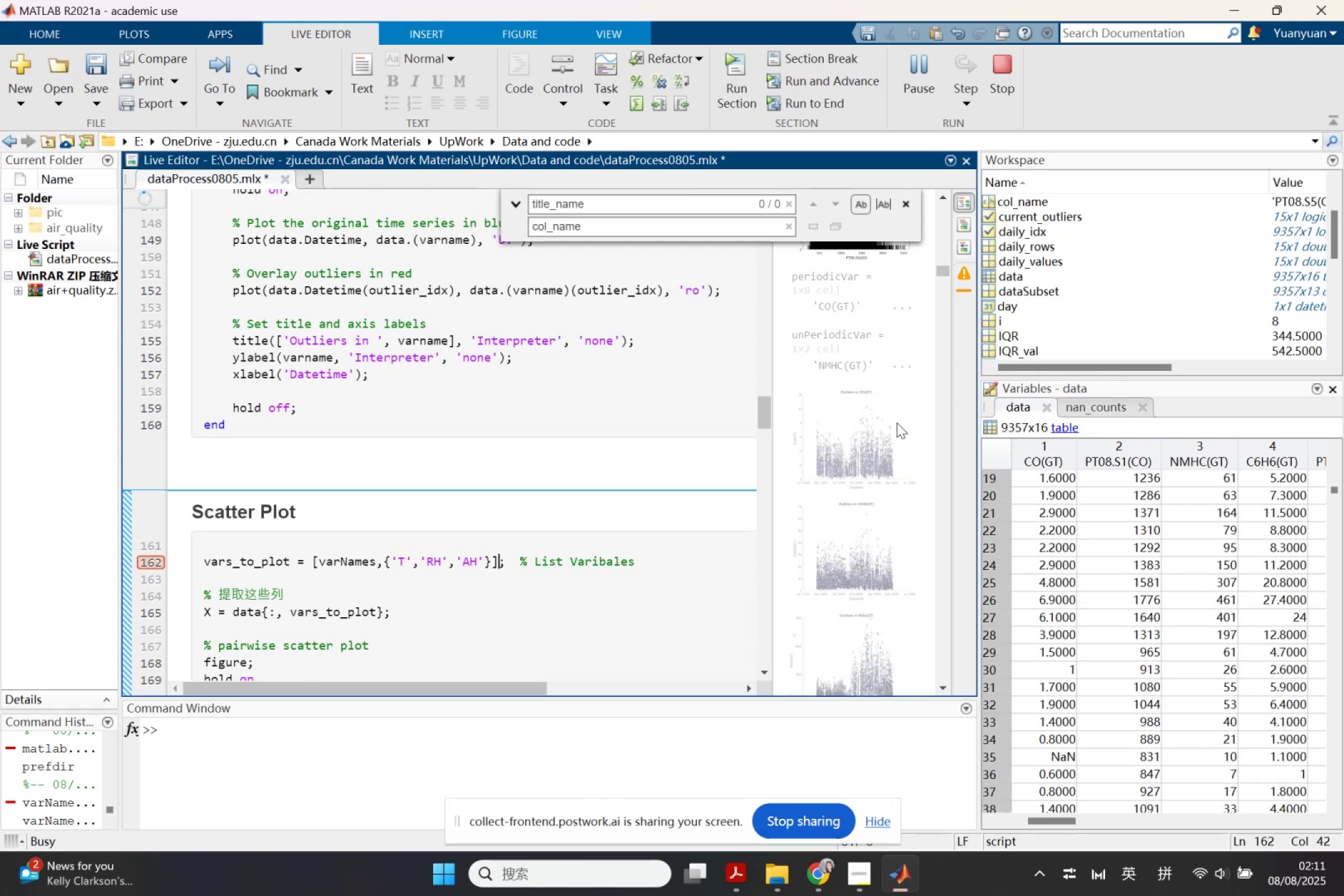 
scroll: coordinate [896, 422], scroll_direction: up, amount: 26.0
 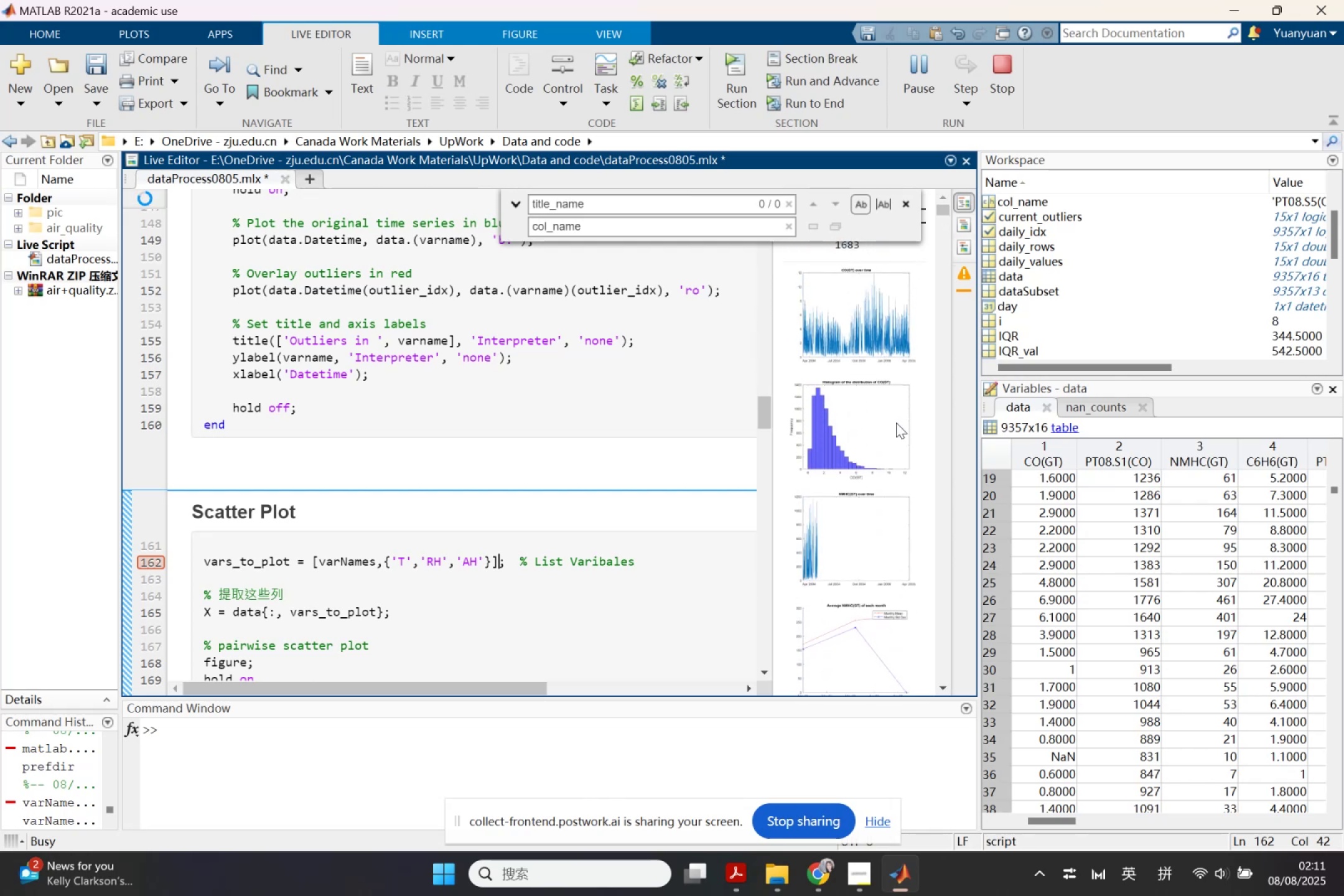 
scroll: coordinate [896, 422], scroll_direction: down, amount: 3.0
 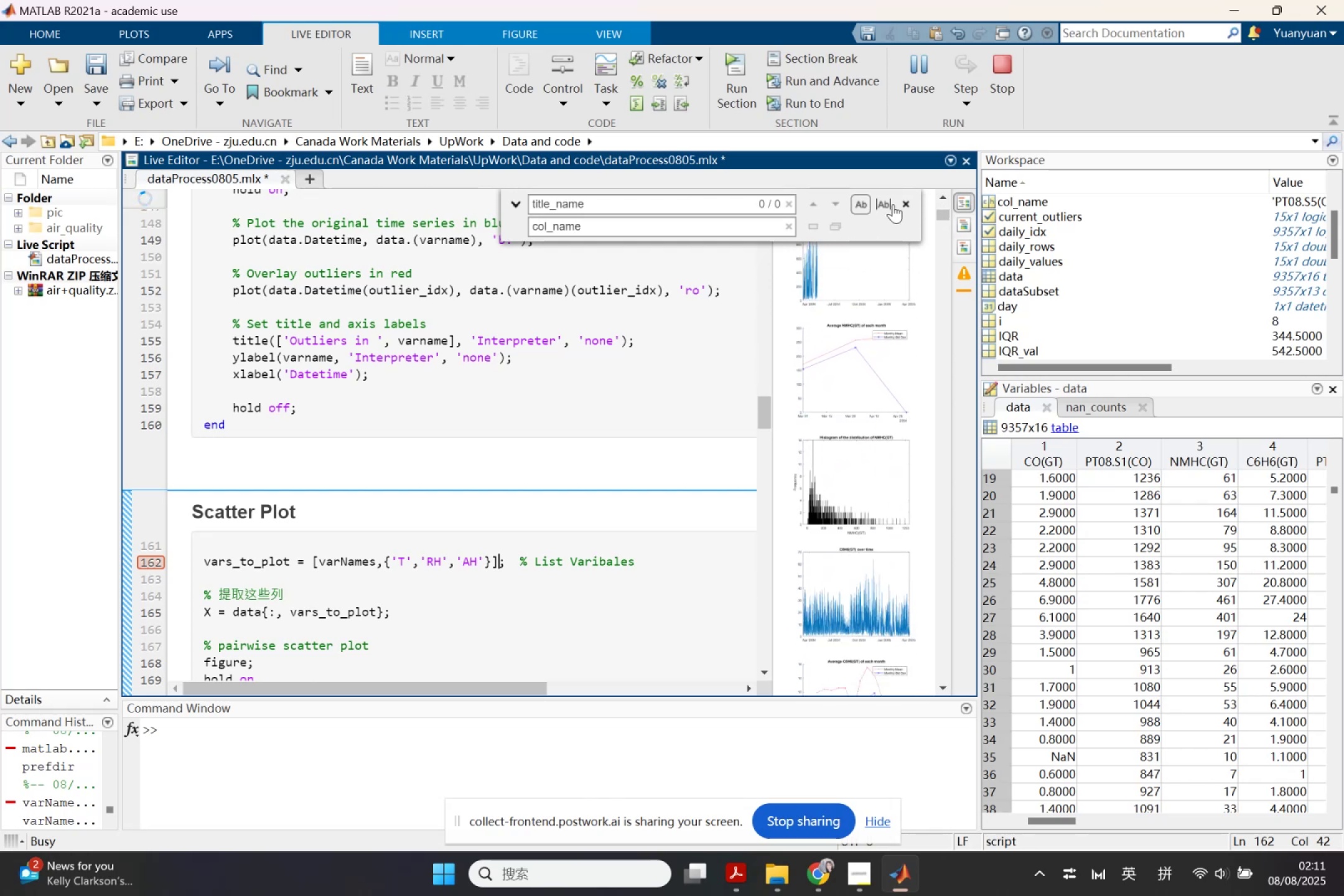 
left_click([908, 200])
 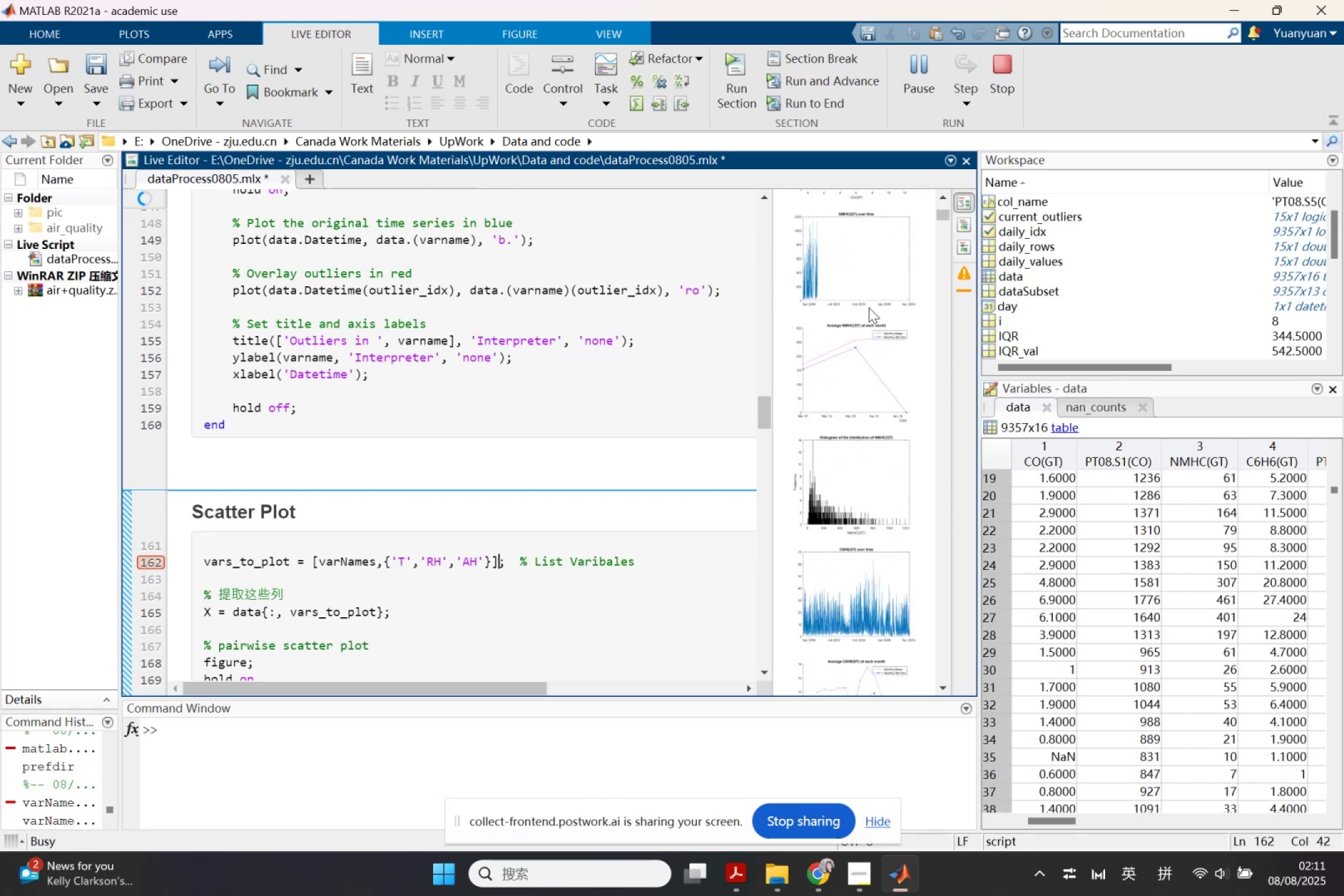 
scroll: coordinate [869, 385], scroll_direction: up, amount: 10.0
 